 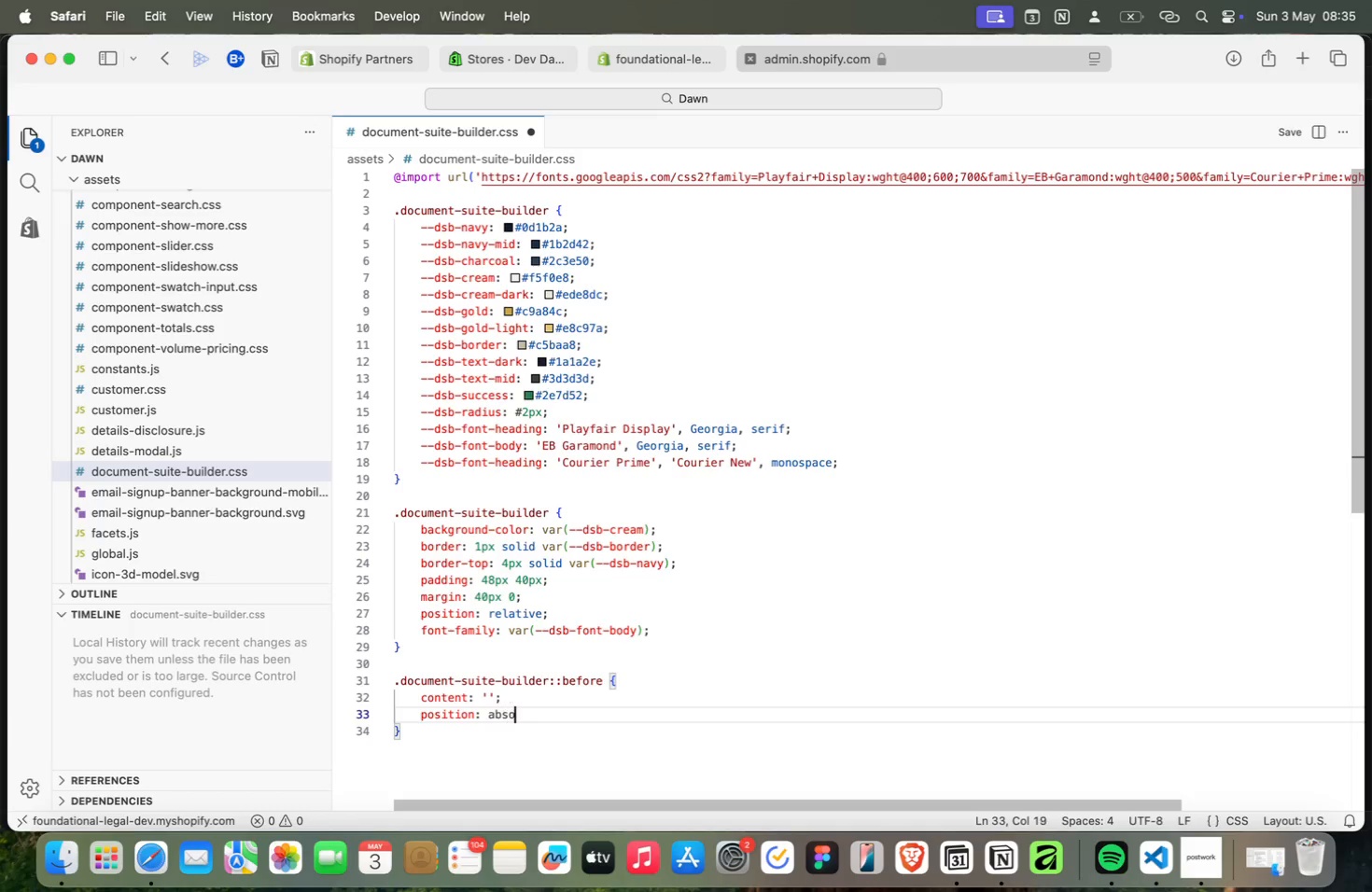 
key(Meta+S)
 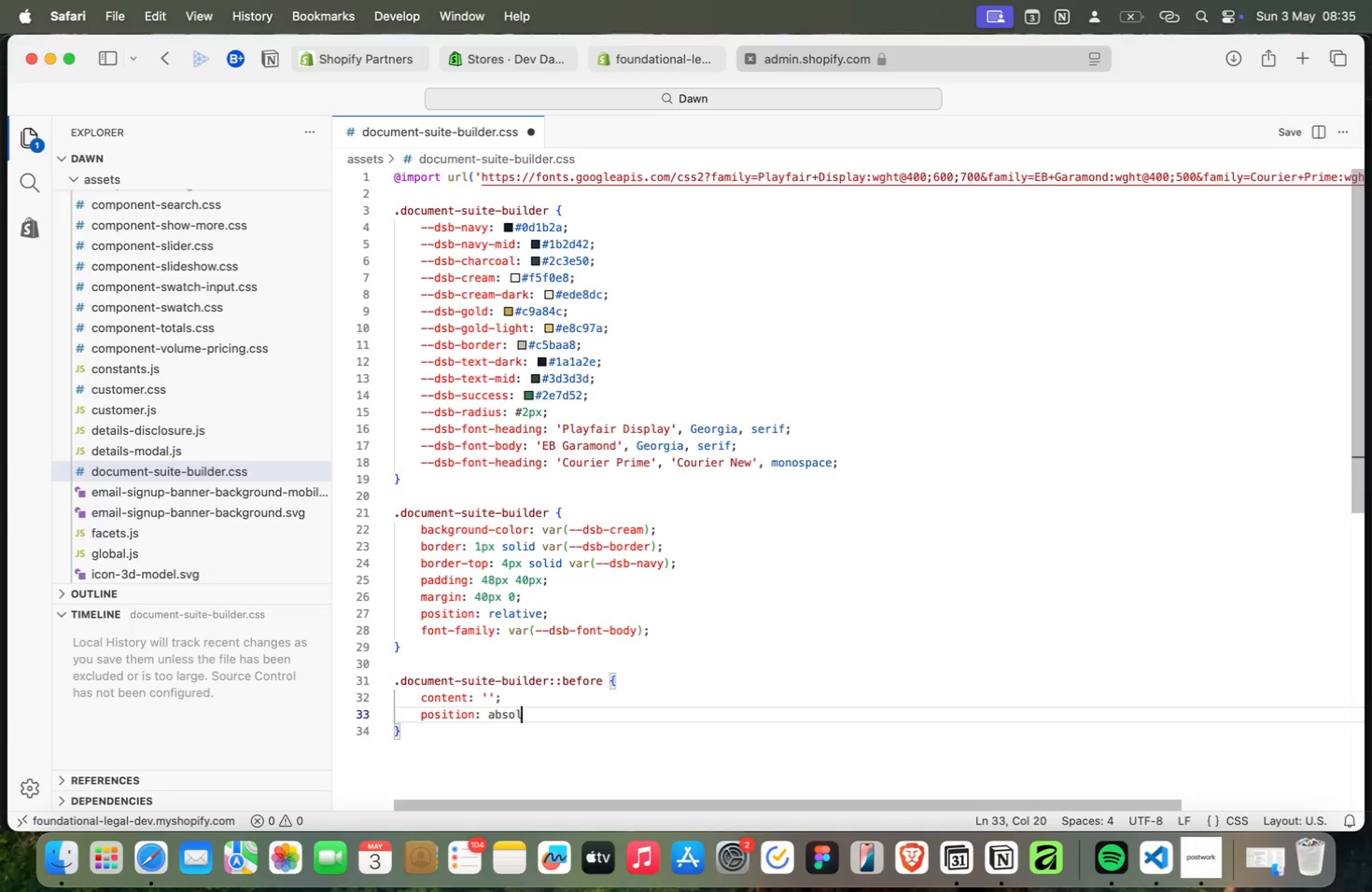 
key(Meta+O)
 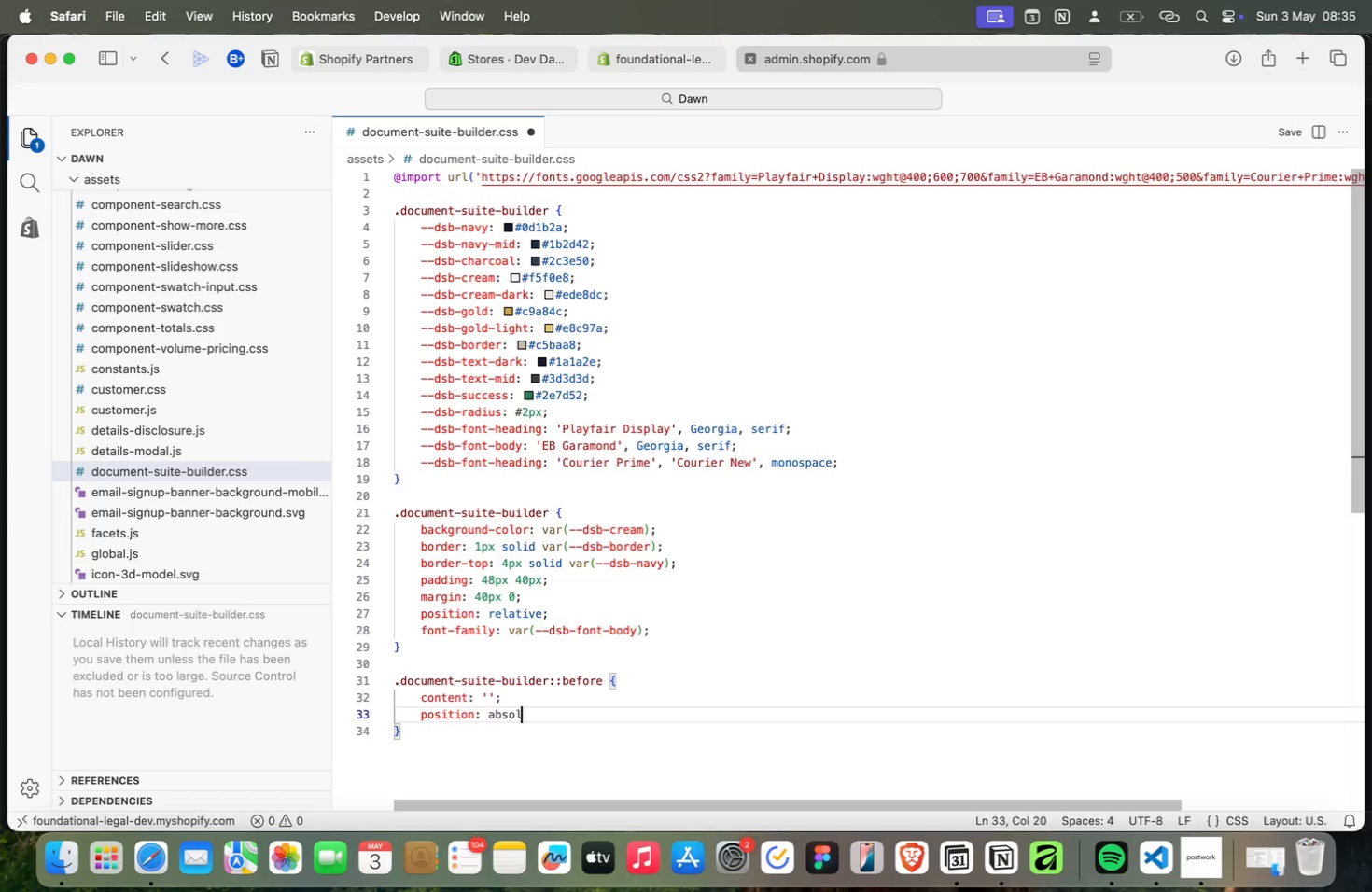 
key(Meta+L)
 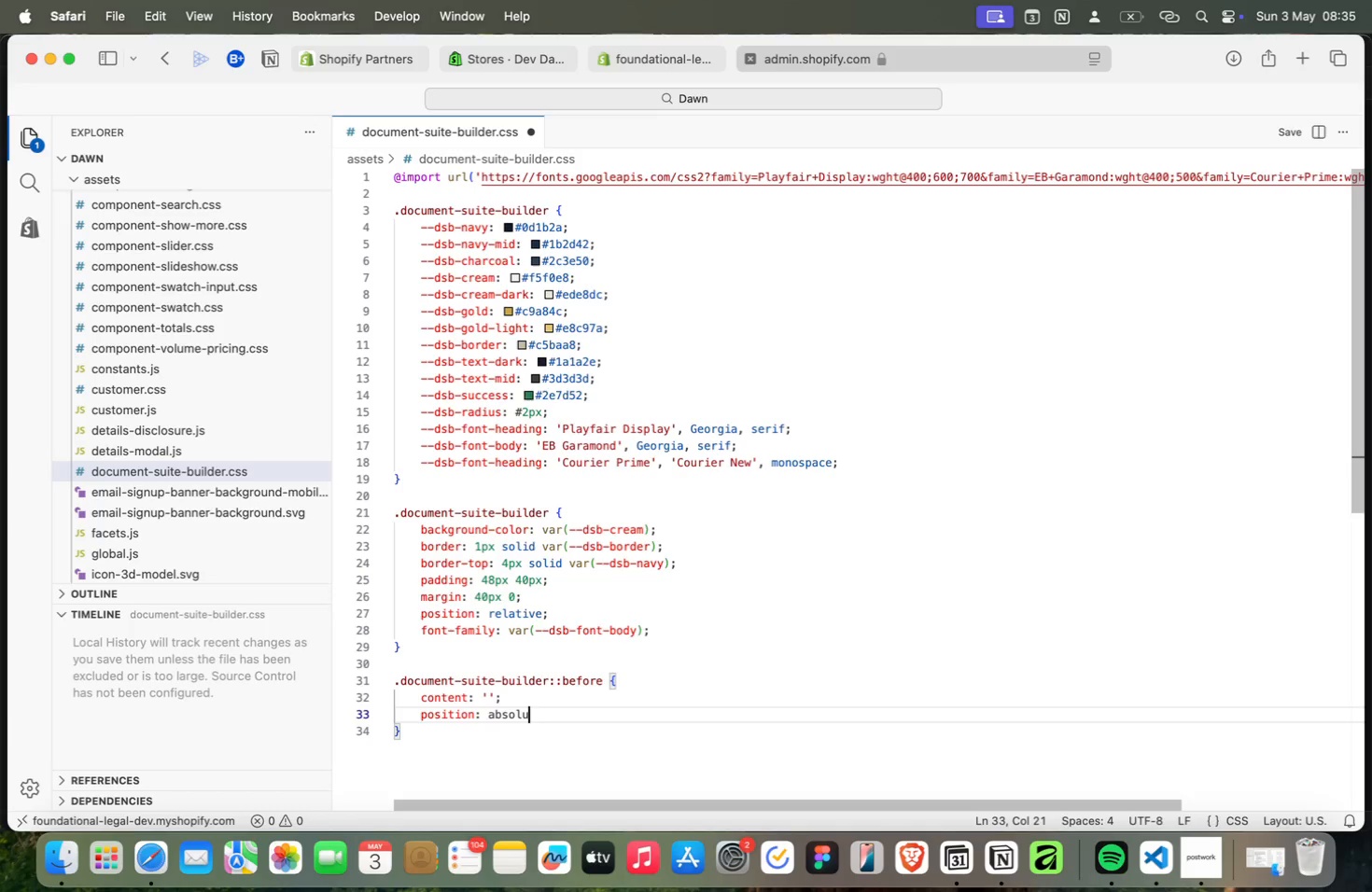 
key(Meta+U)
 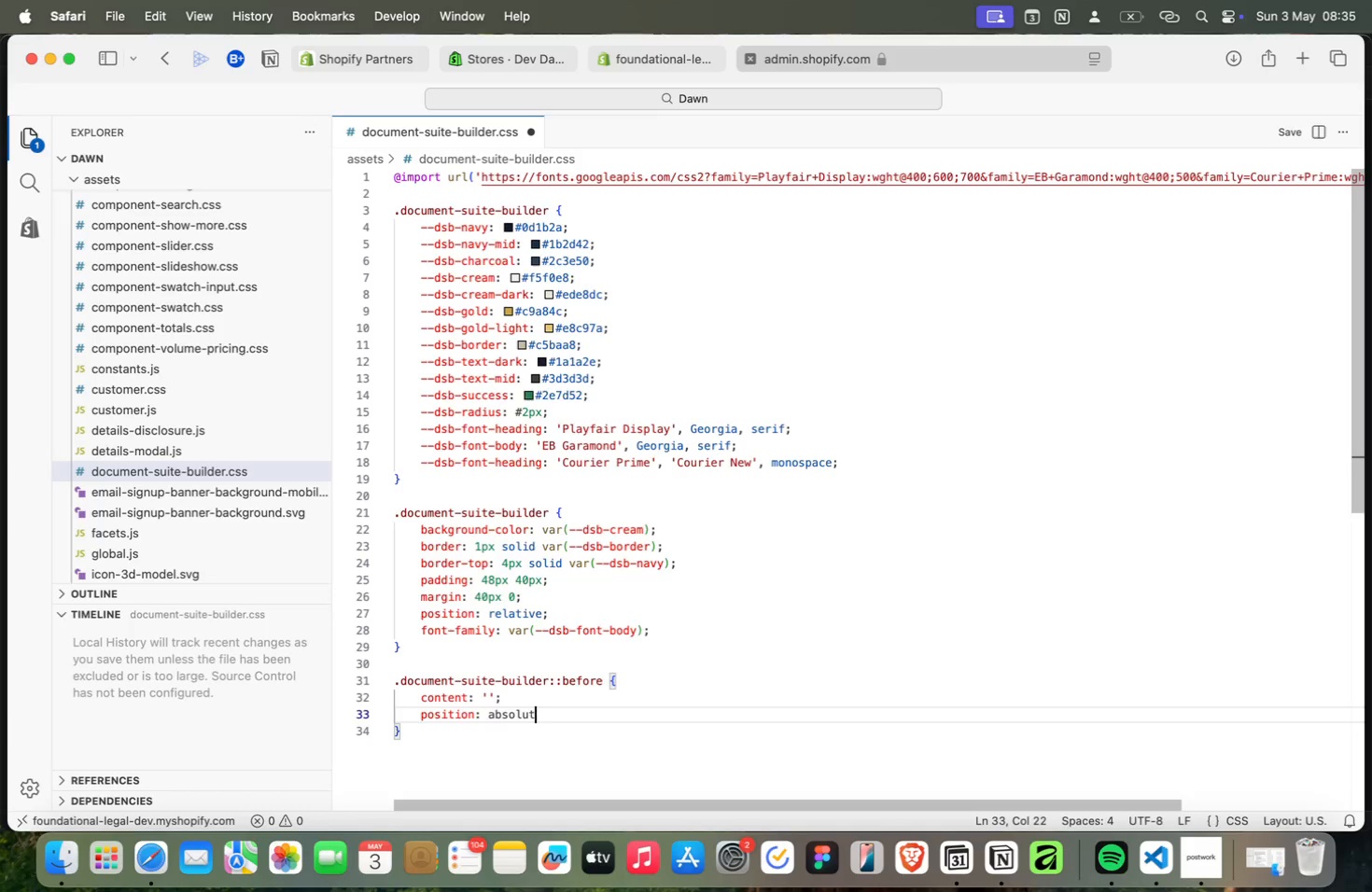 
key(Meta+T)
 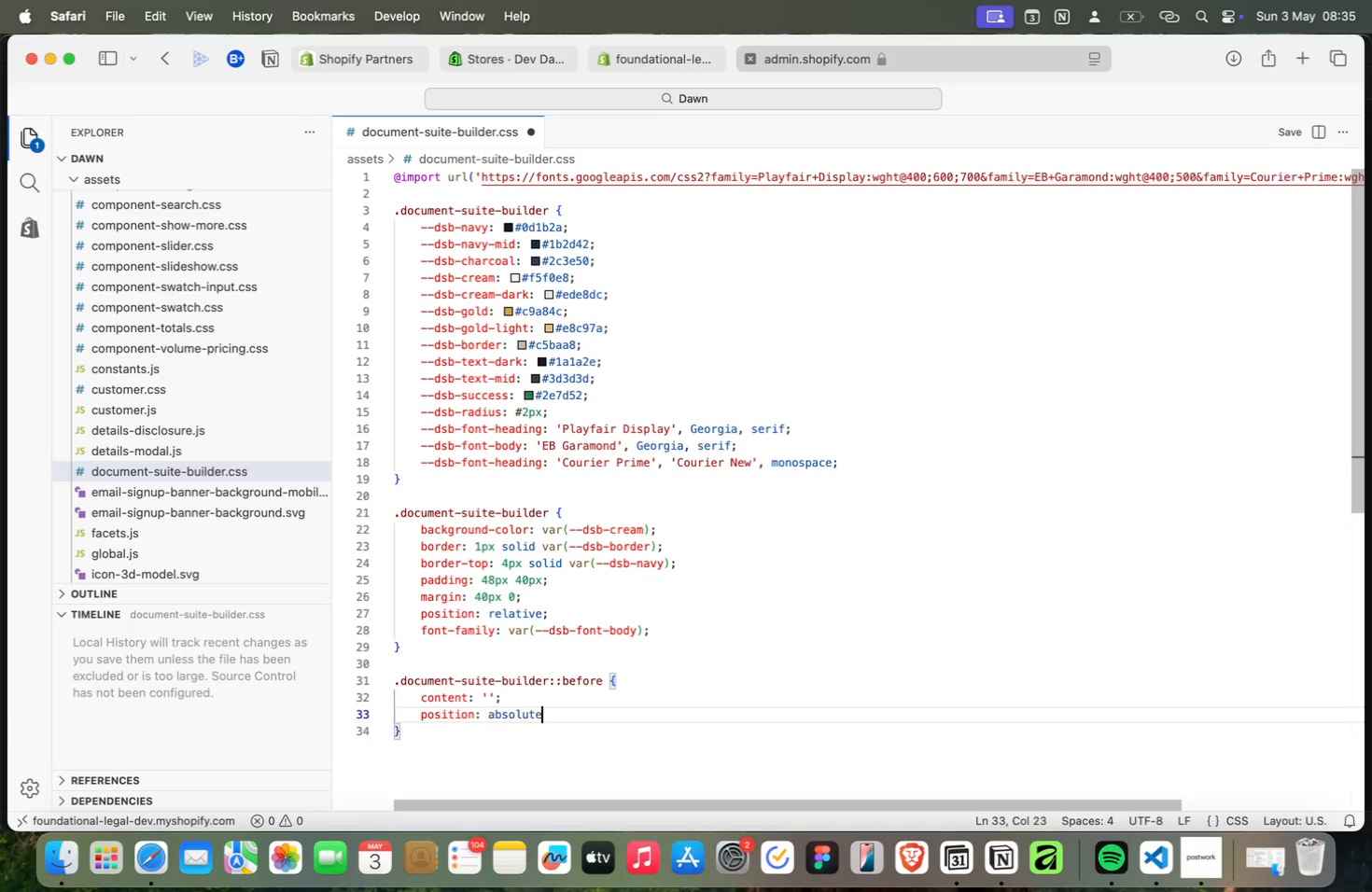 
key(Meta+E)
 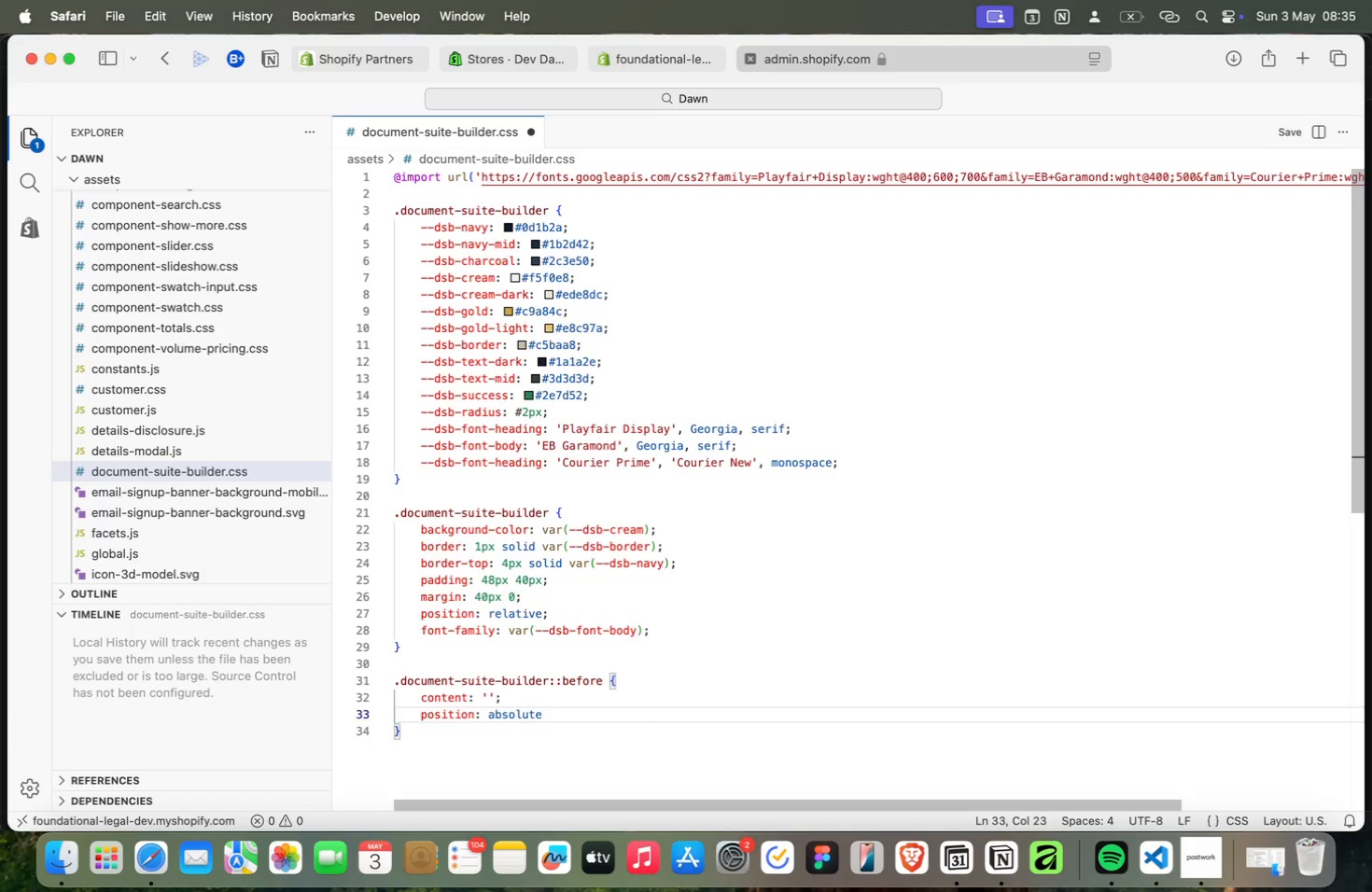 
key(Meta+Semicolon)
 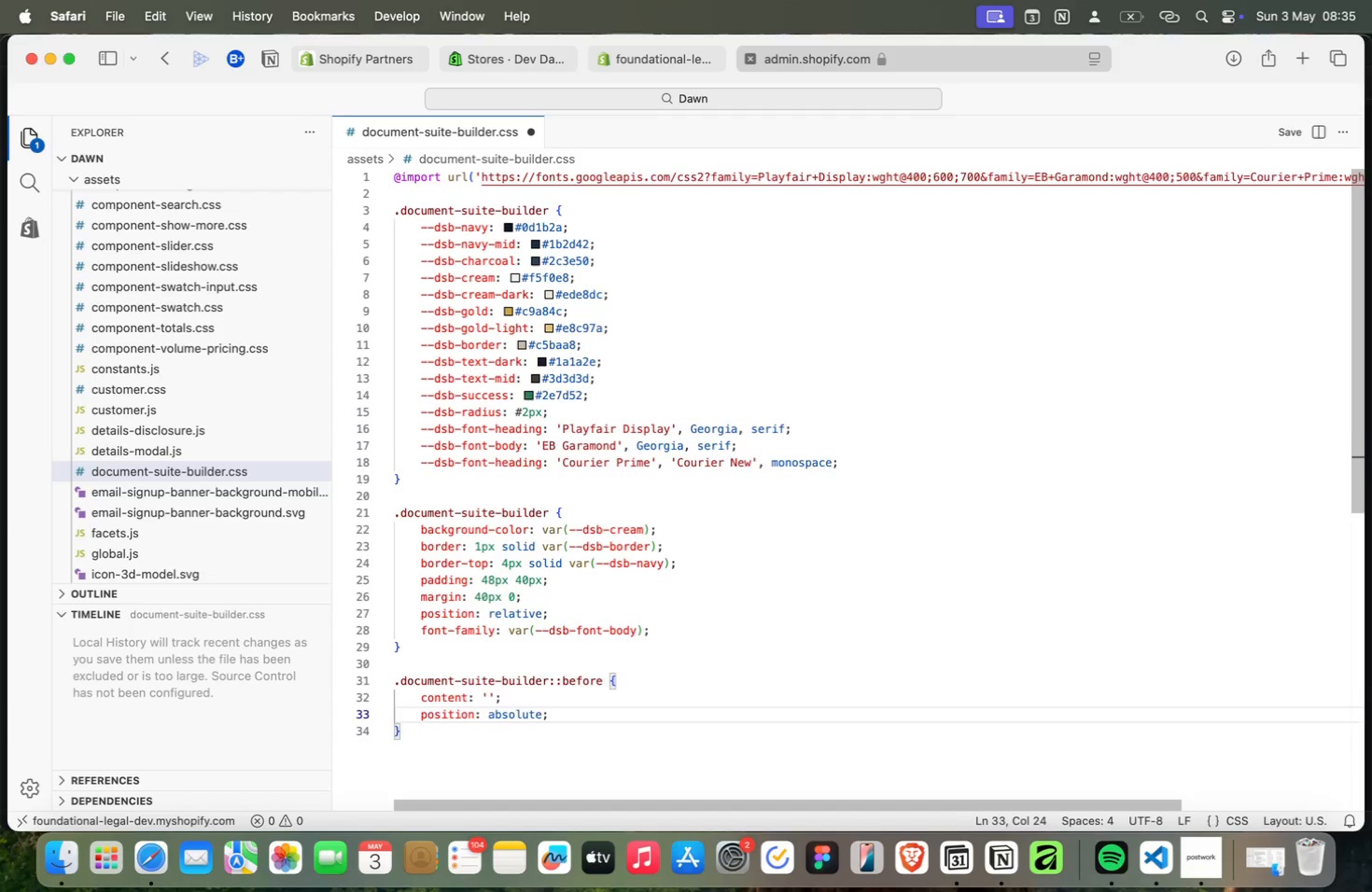 
key(Meta+Enter)
 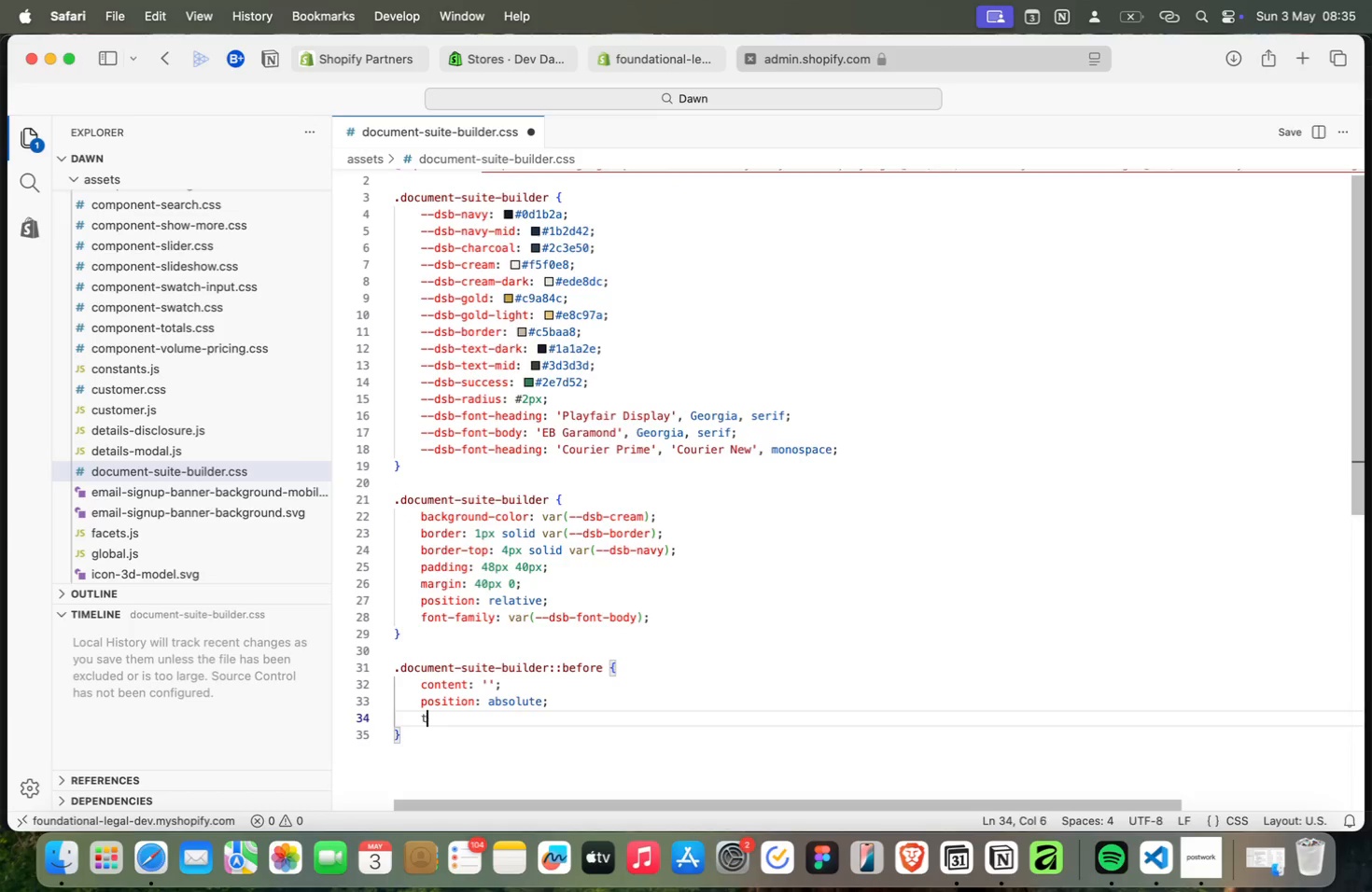 
key(Meta+T)
 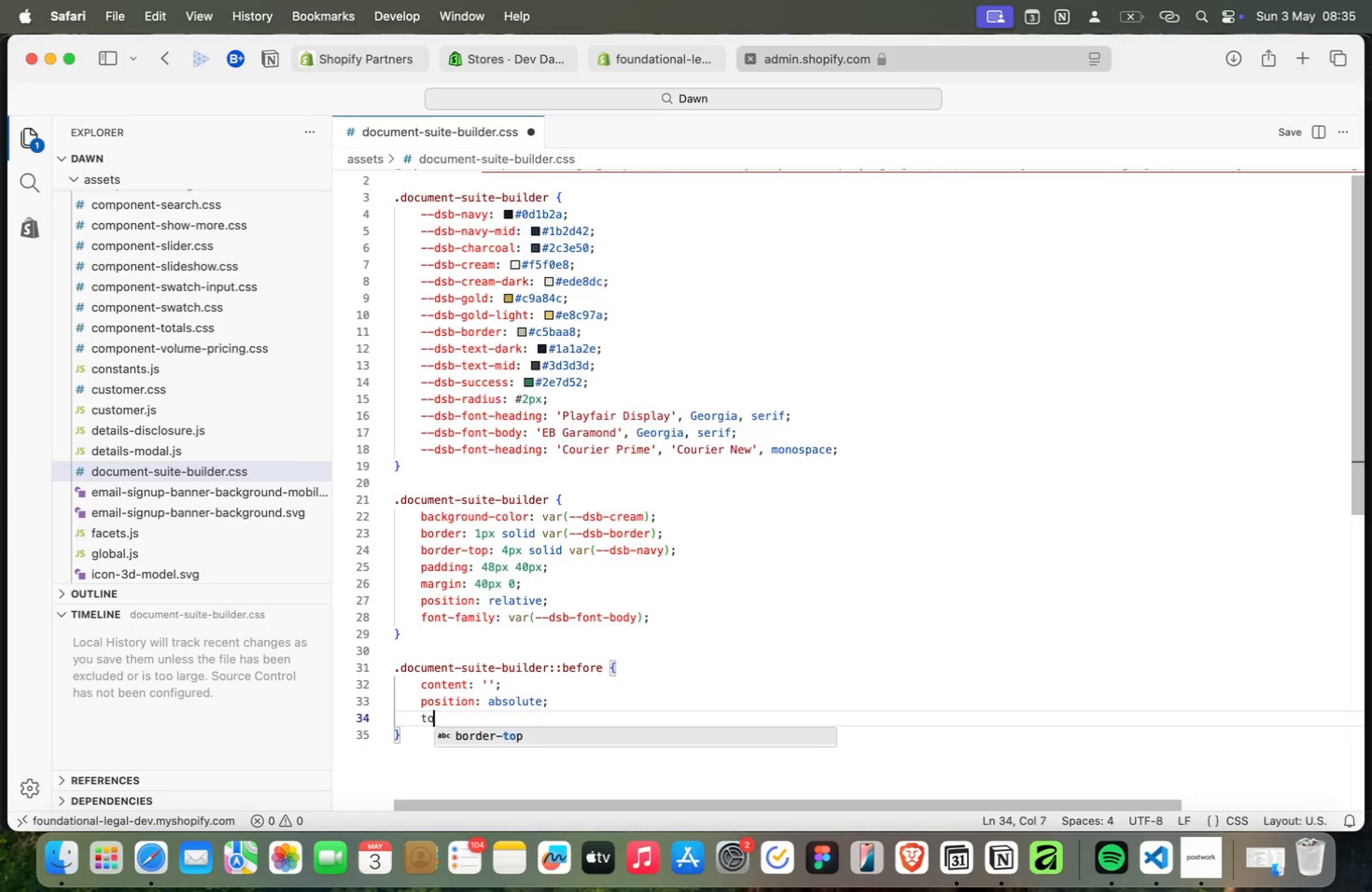 
key(Meta+O)
 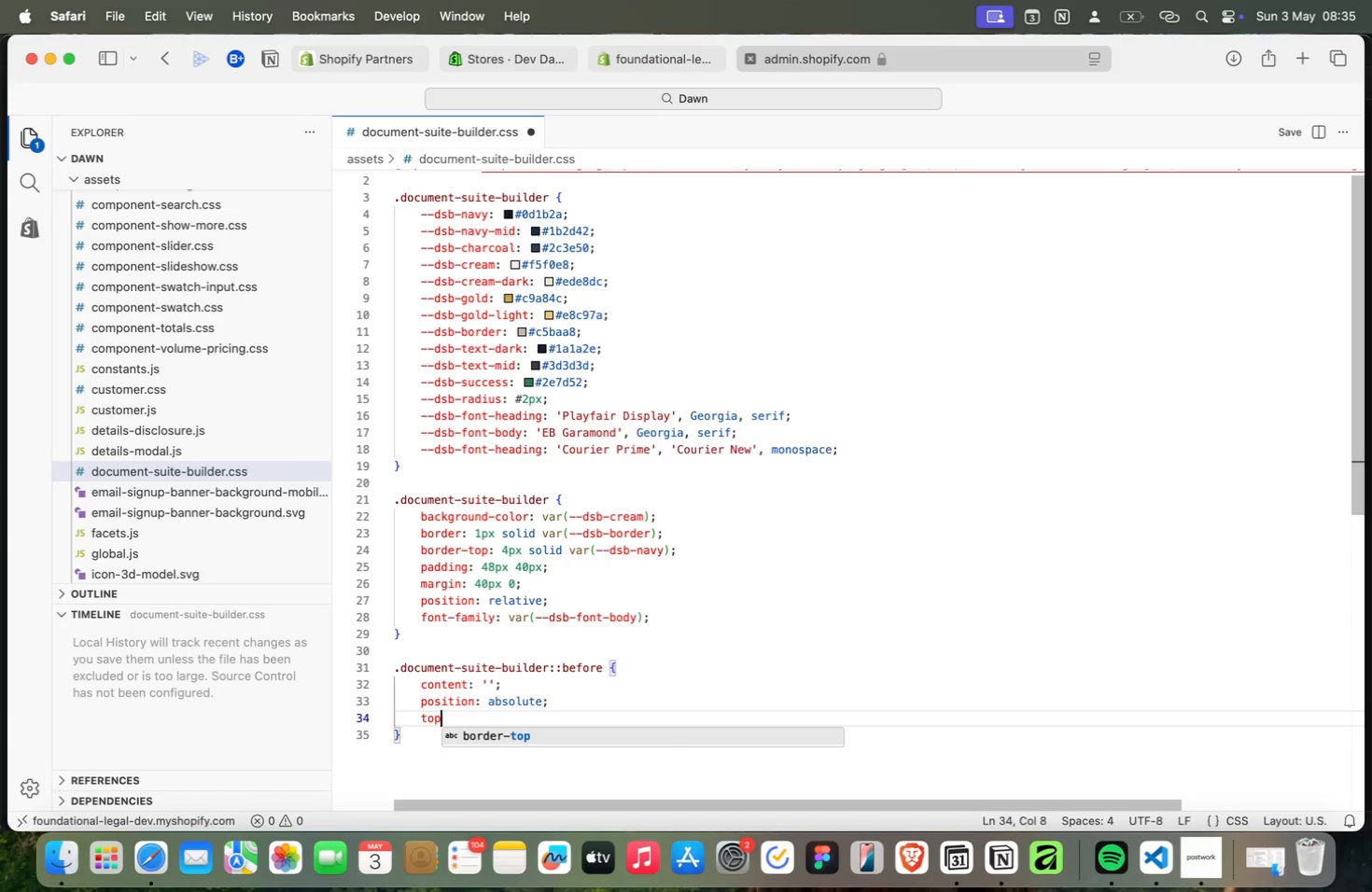 
key(Meta+P)
 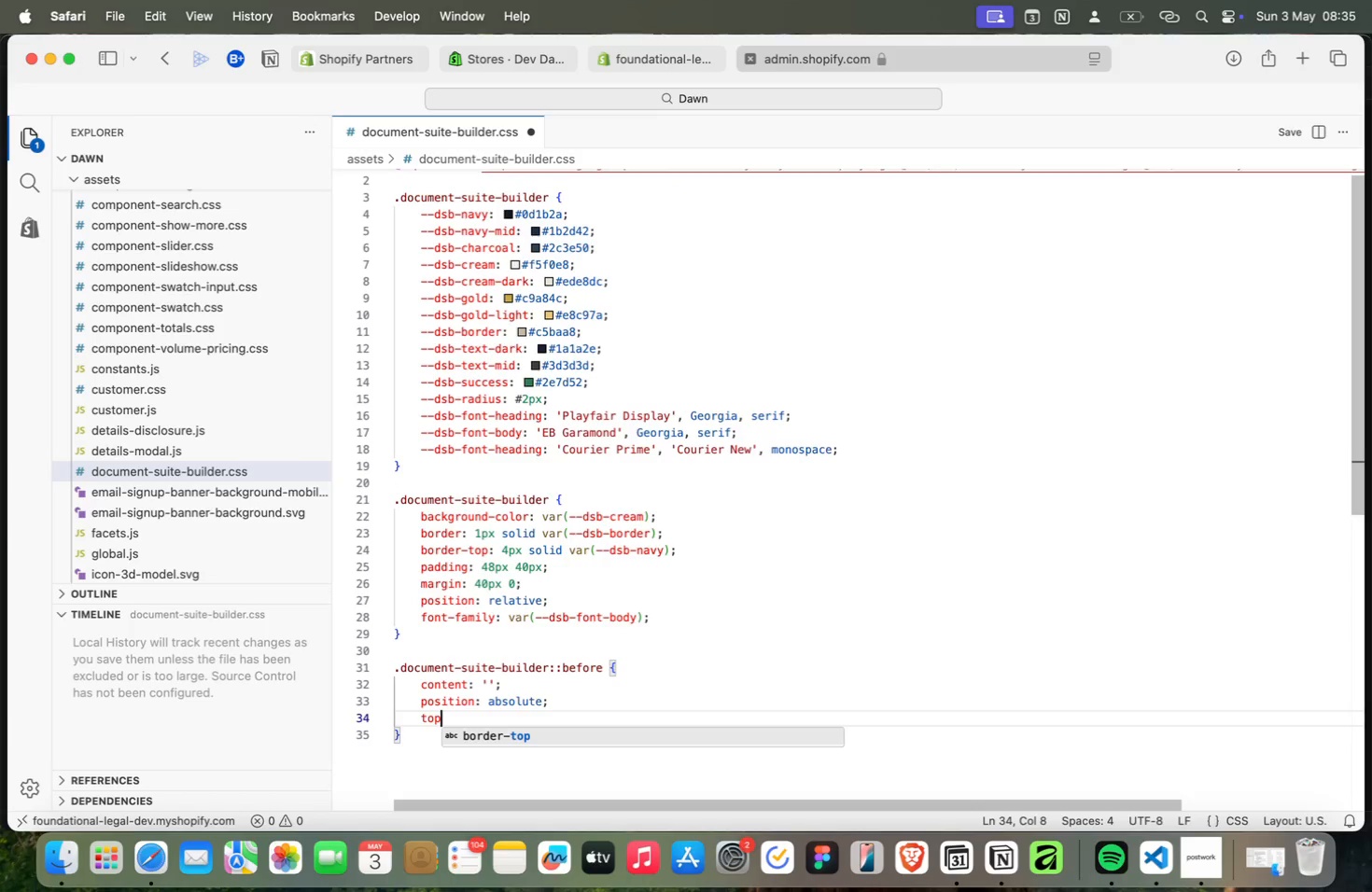 
key(Meta+Shift+ShiftRight)
 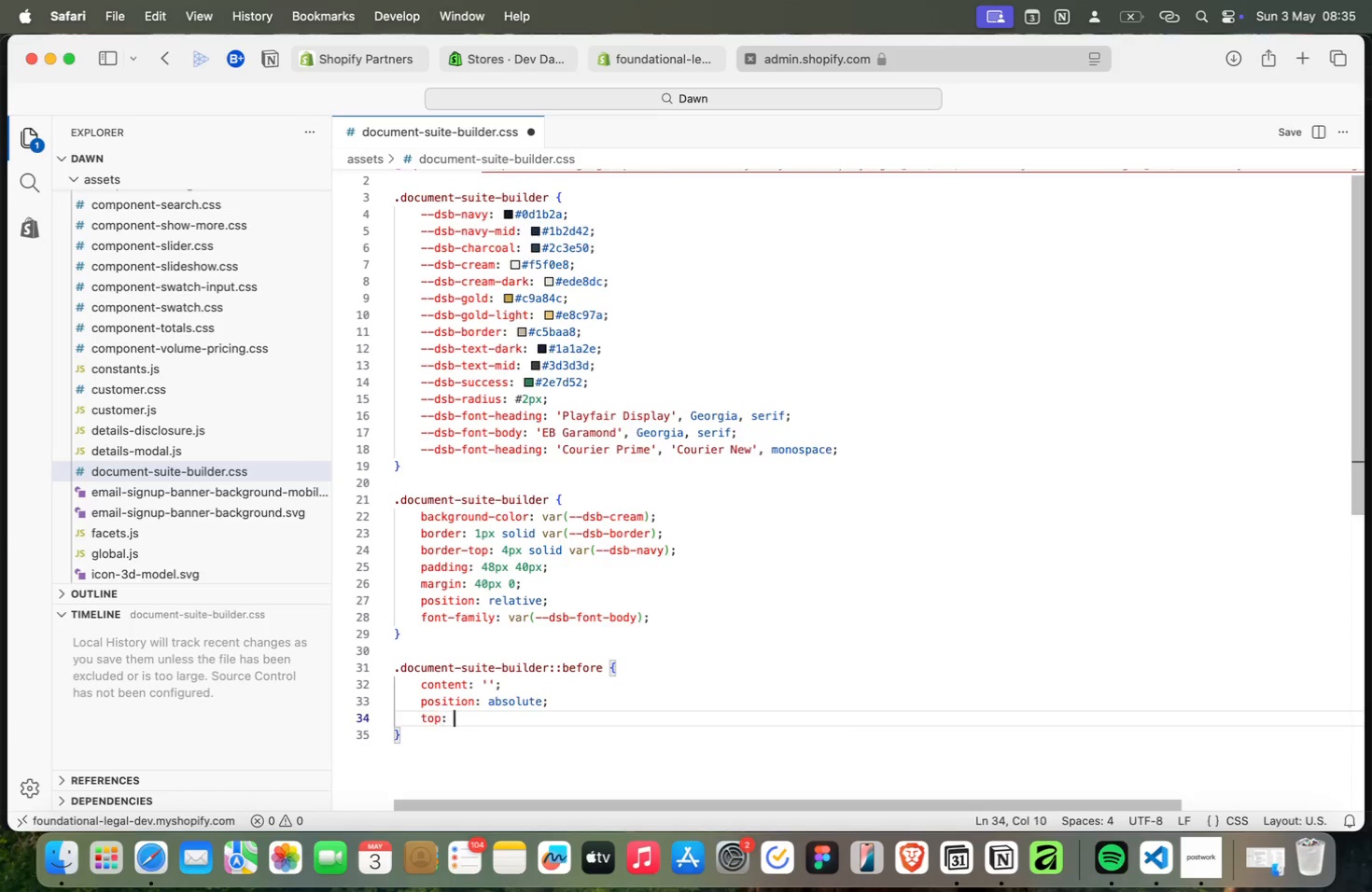 
key(Meta+Shift+Semicolon)
 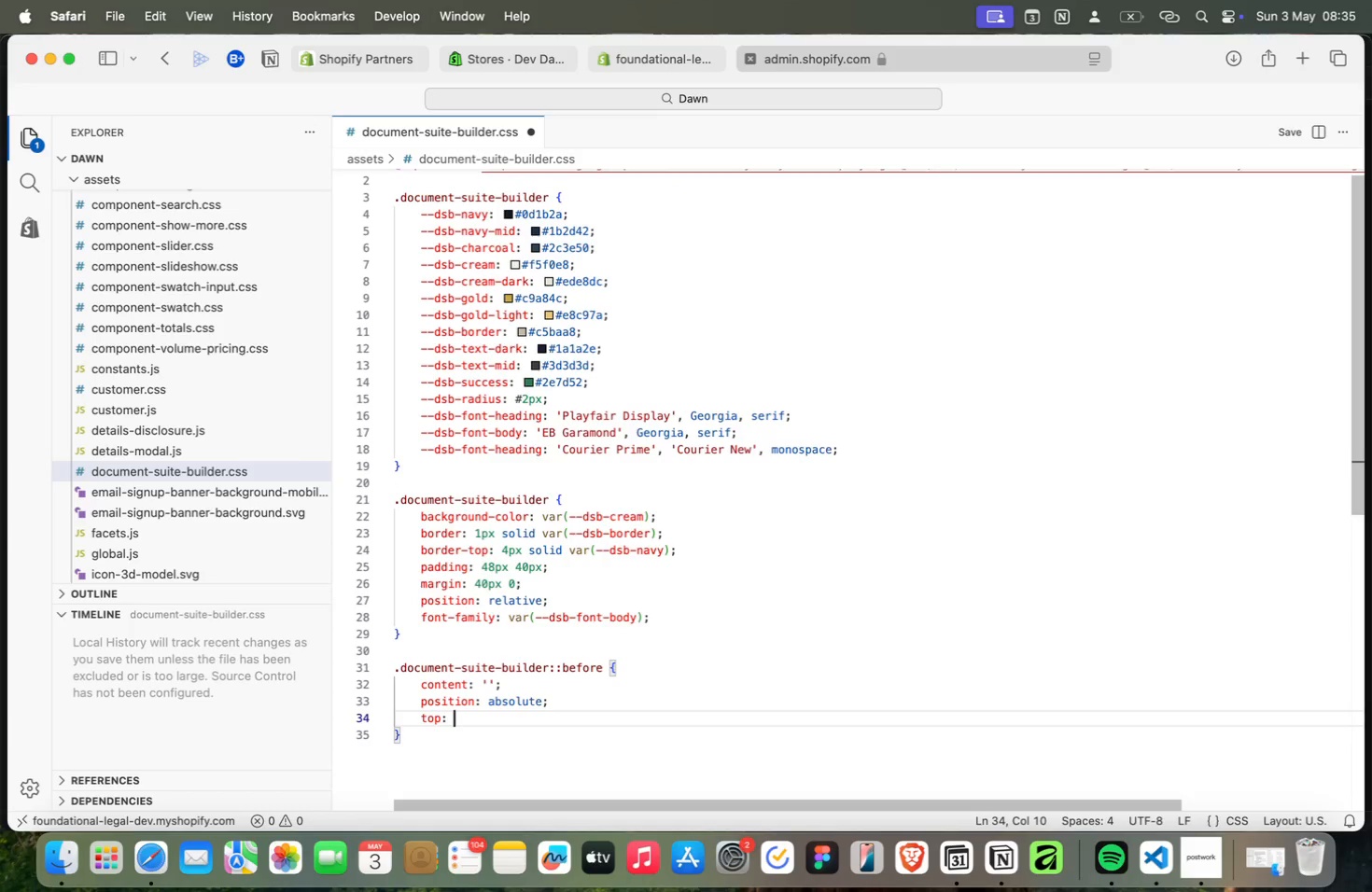 
key(Meta+Space)
 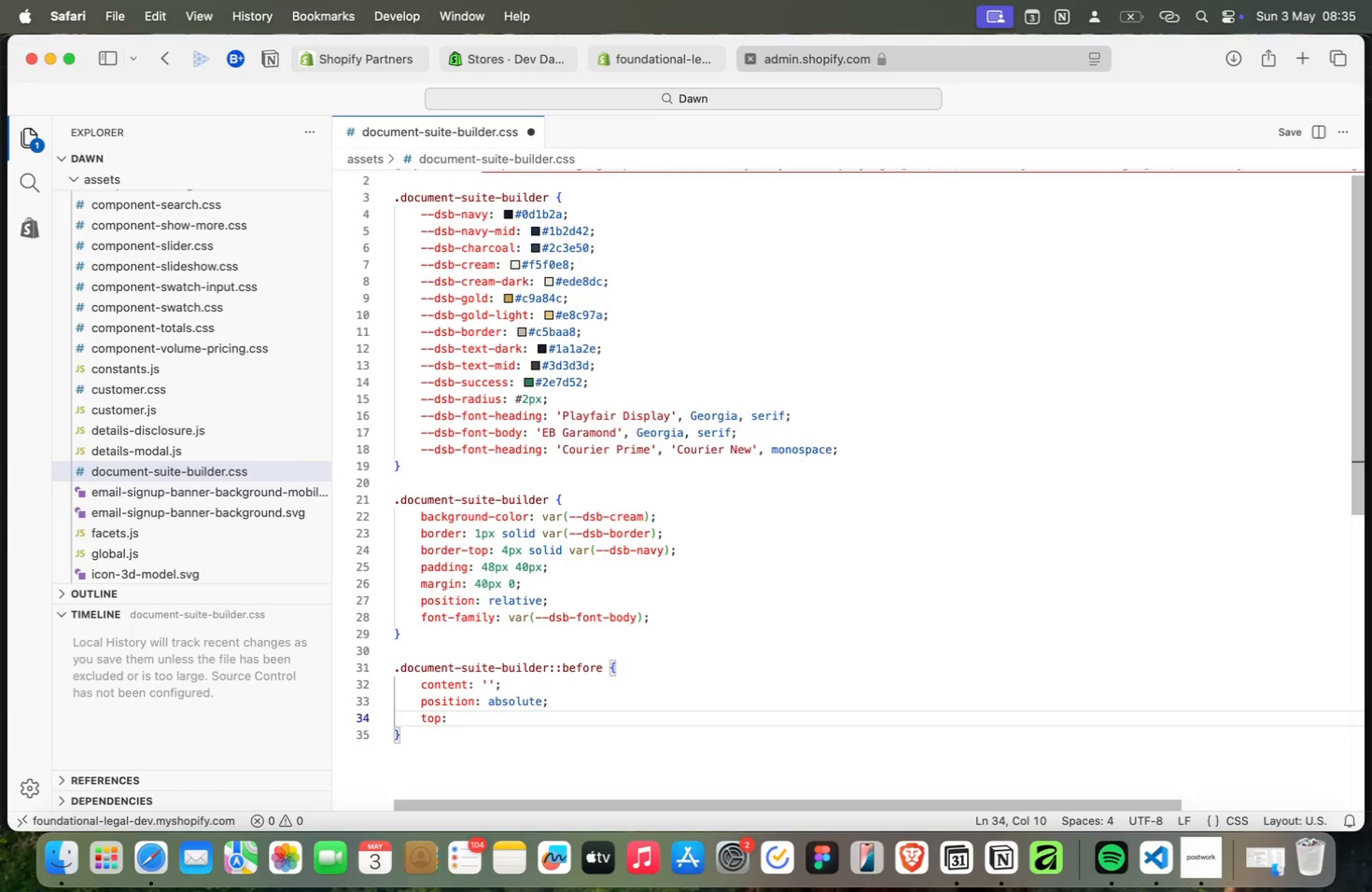 
key(Meta+1)
 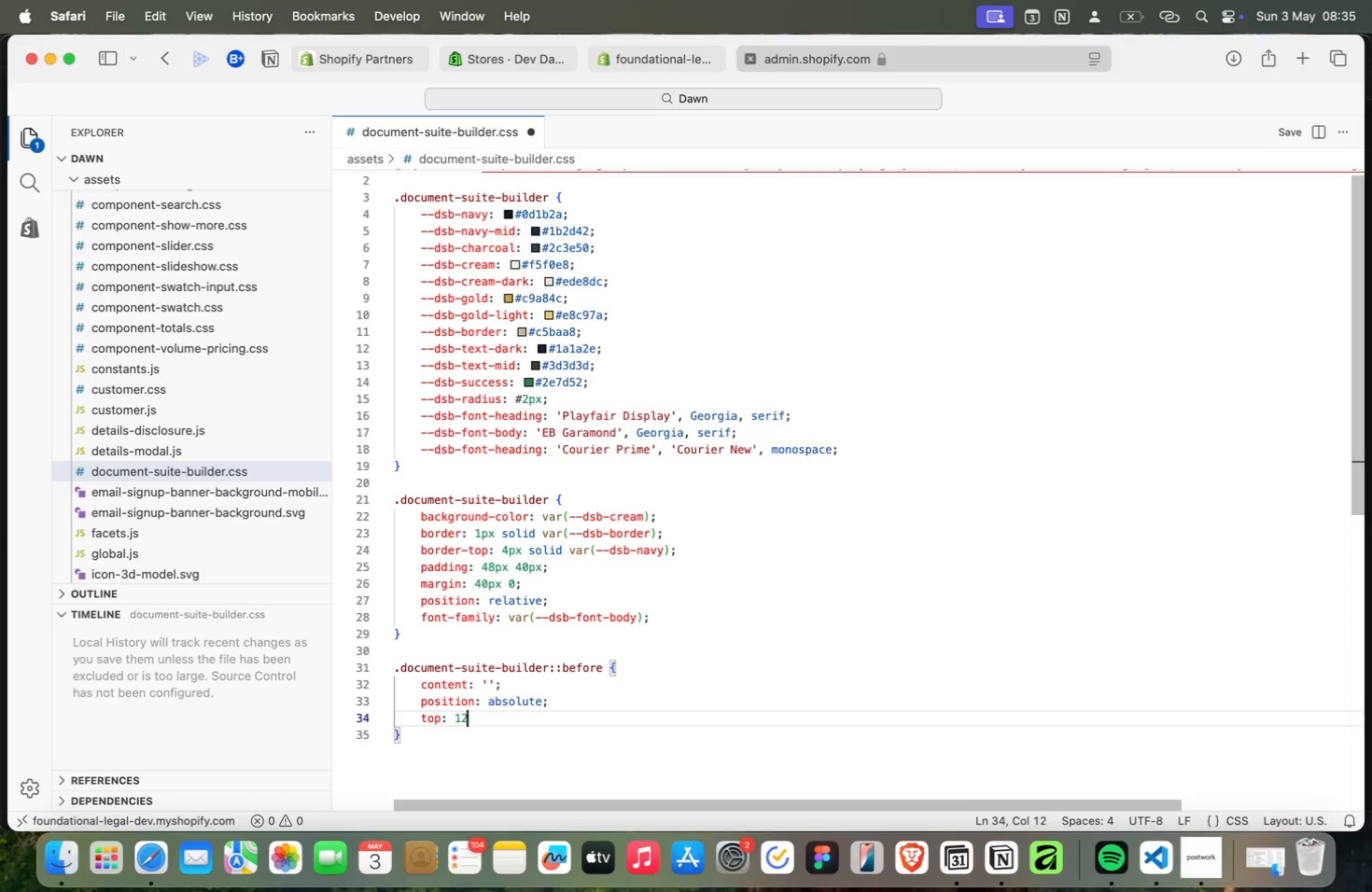 
key(Meta+2)
 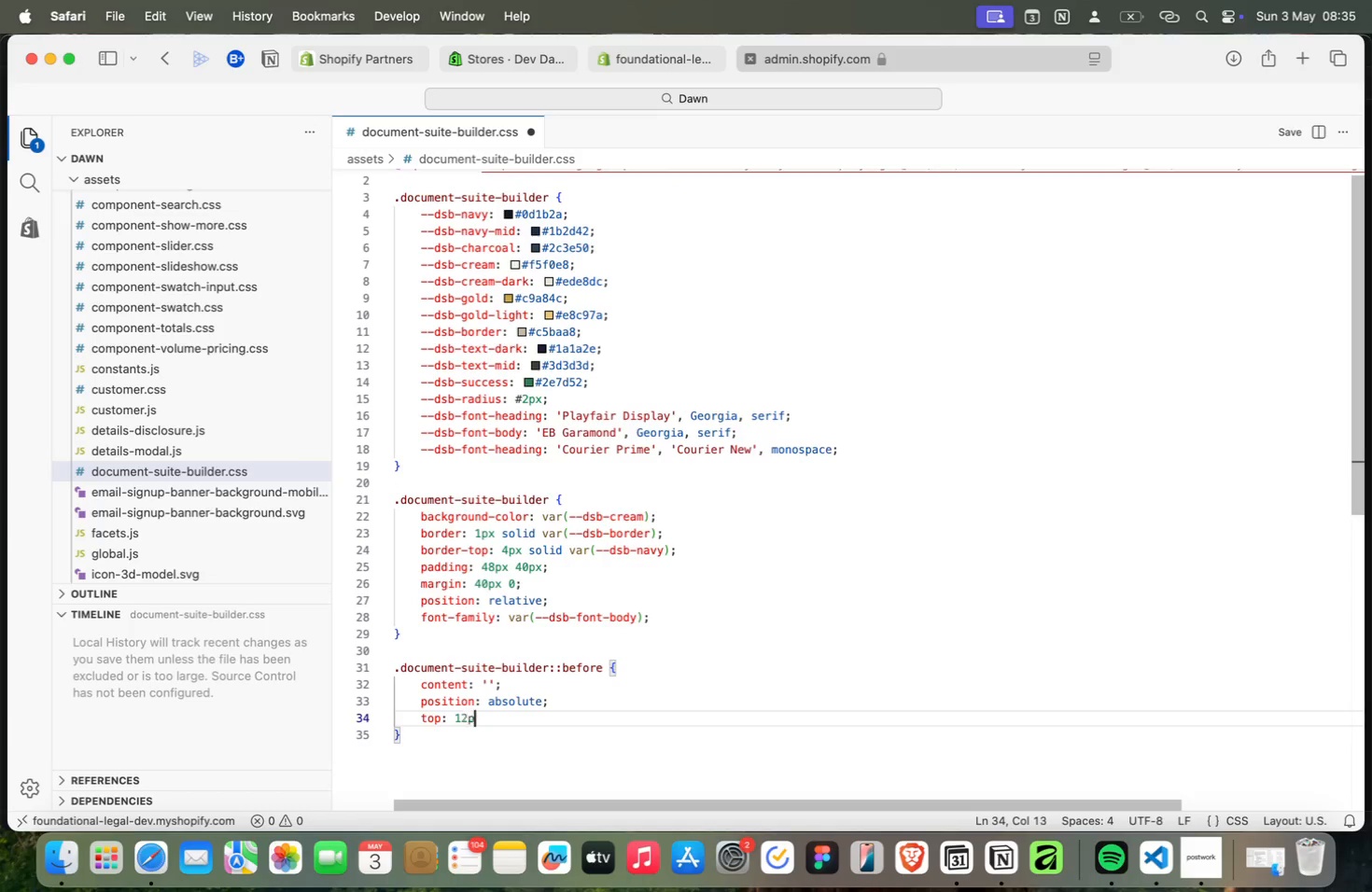 
key(Meta+P)
 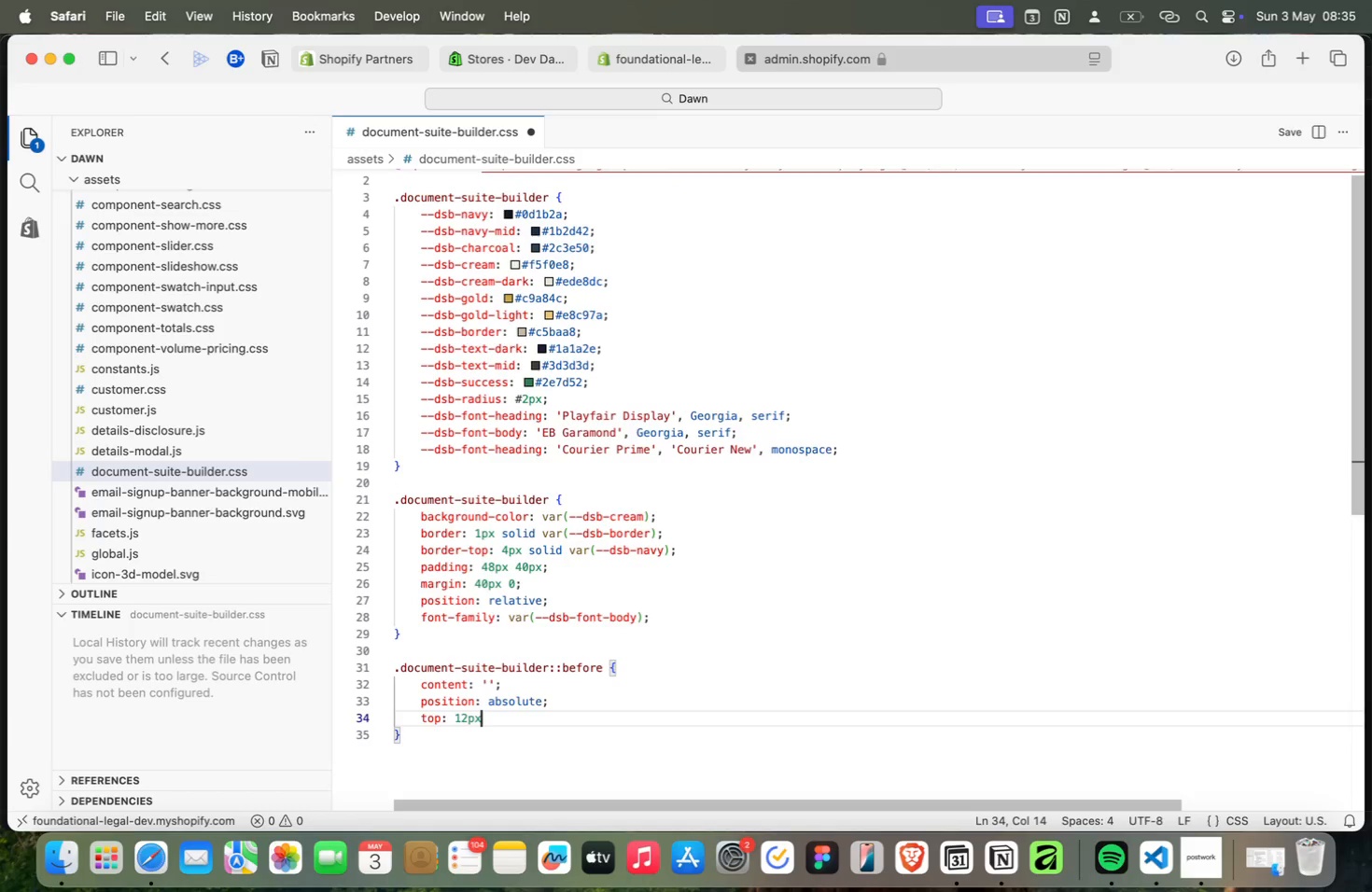 
key(Meta+X)
 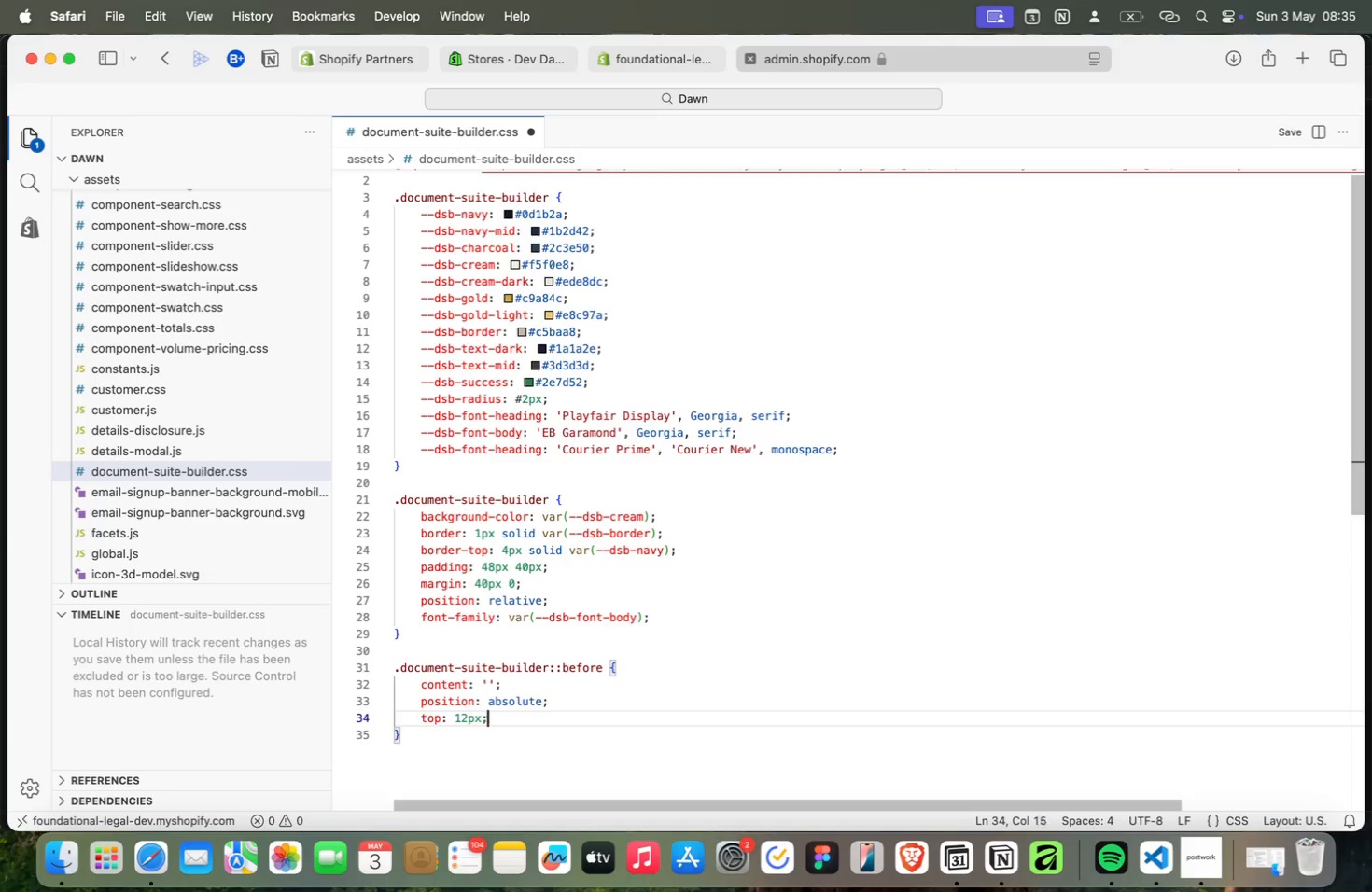 
key(Meta+Semicolon)
 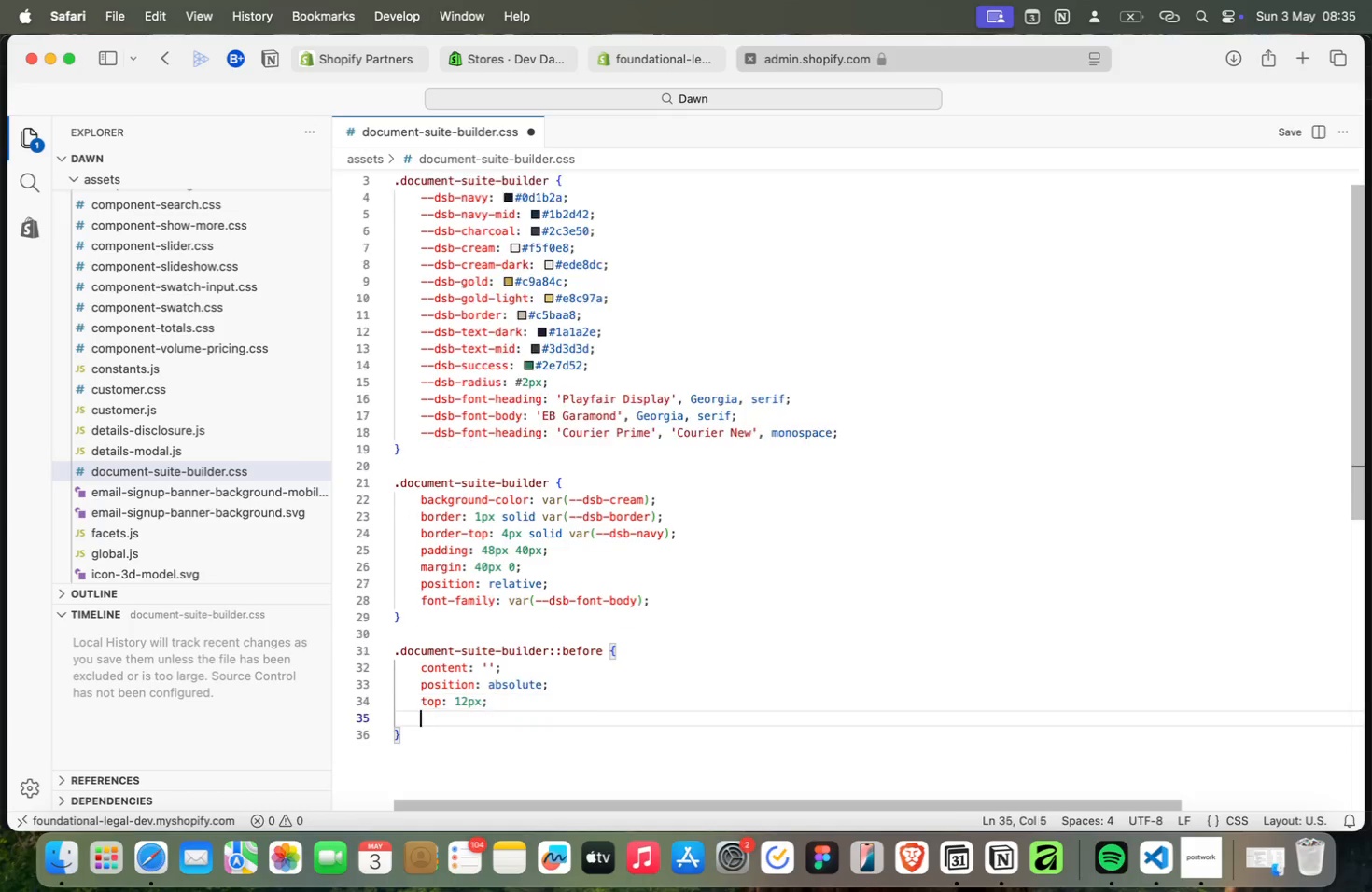 
key(Meta+Enter)
 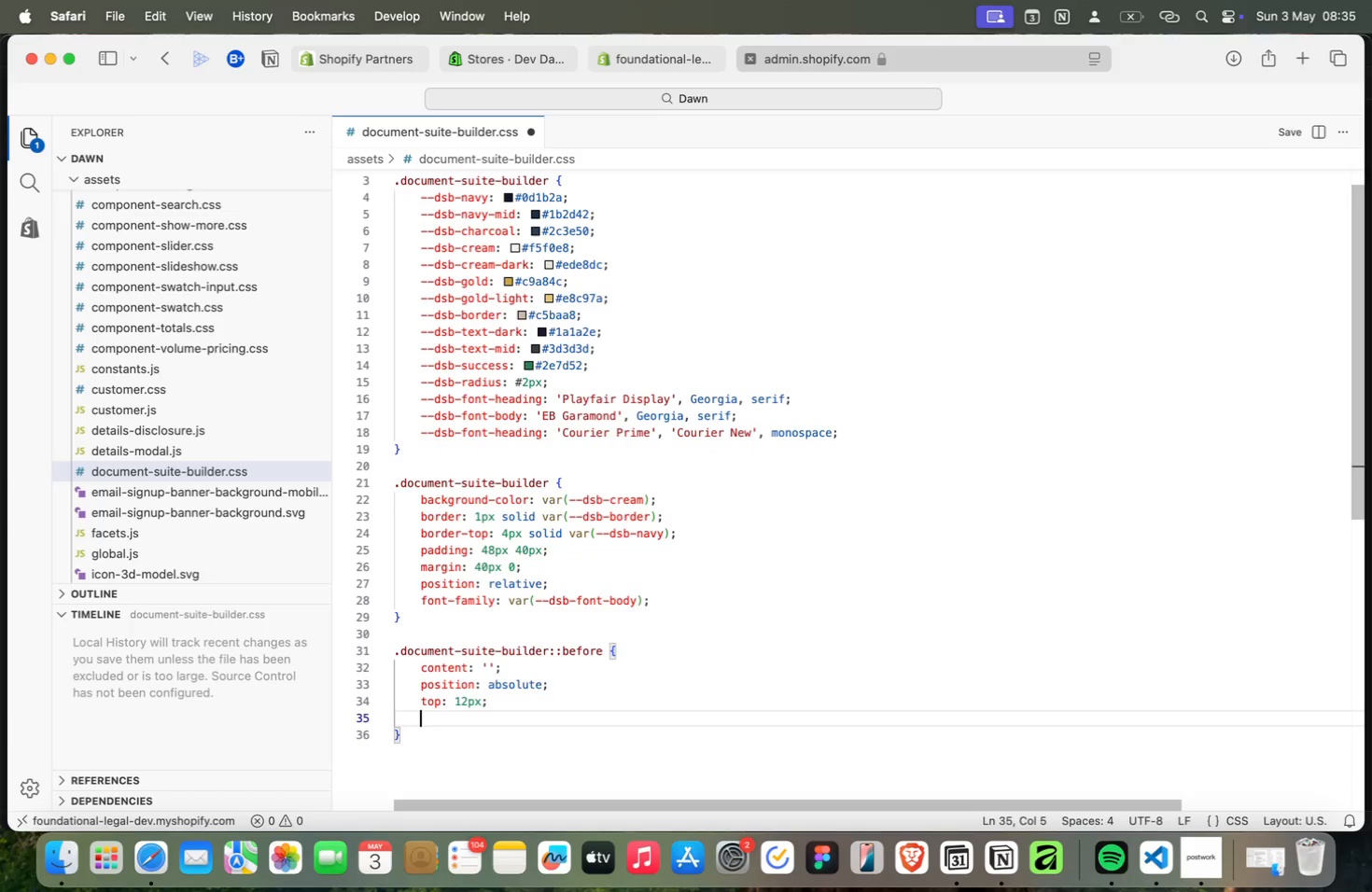 
key(Meta+L)
 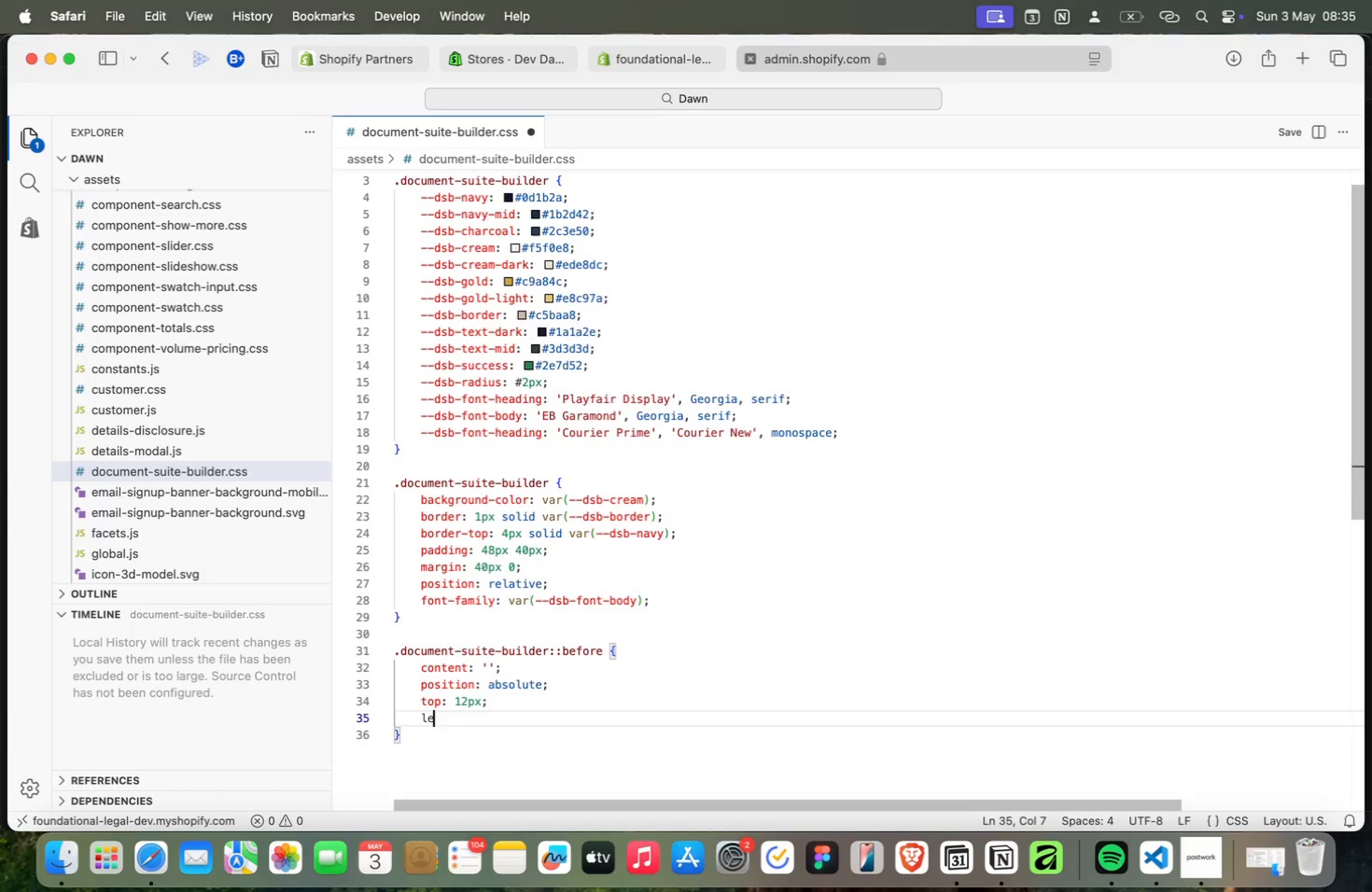 
key(Meta+E)
 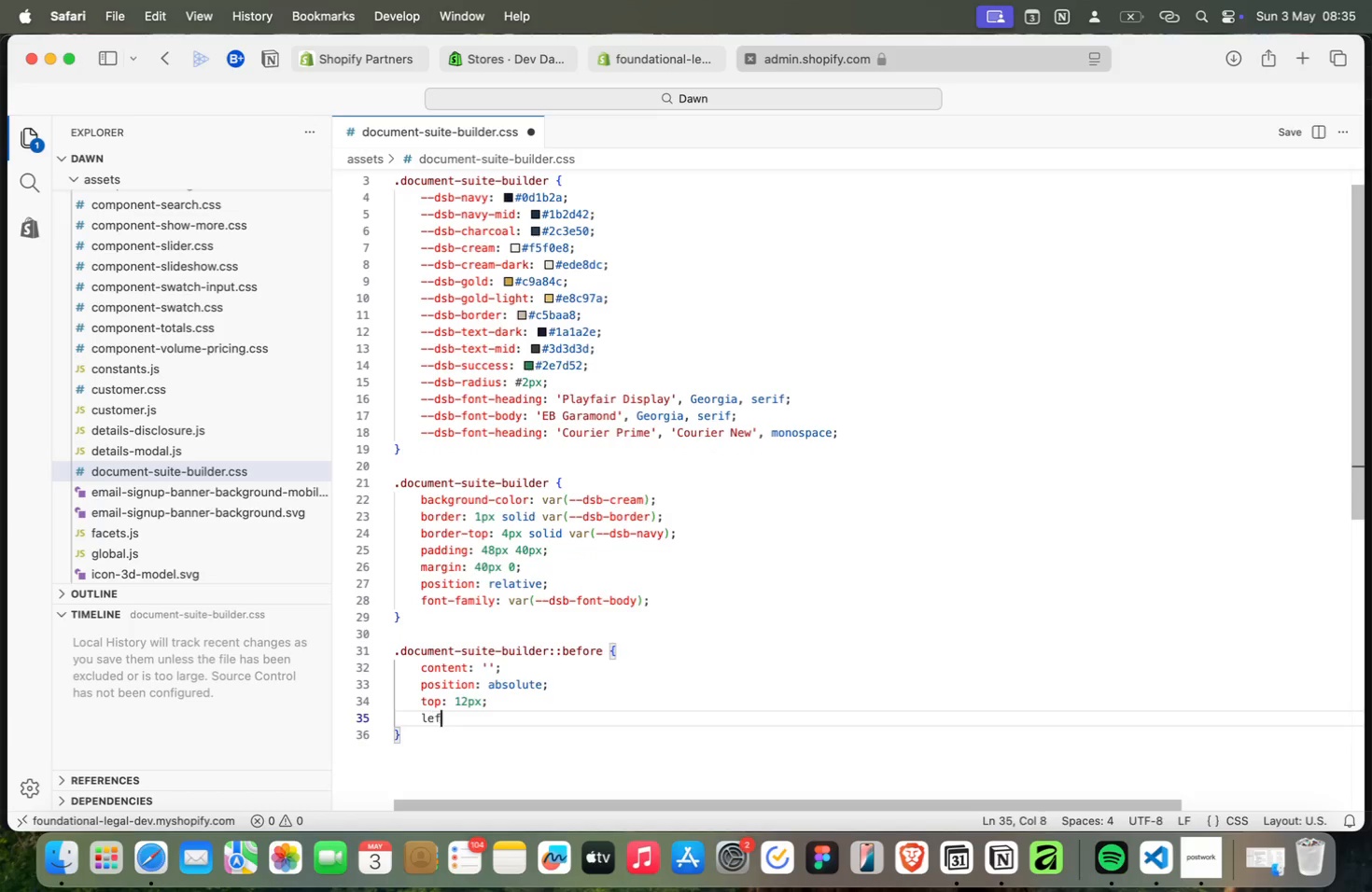 
key(Meta+F)
 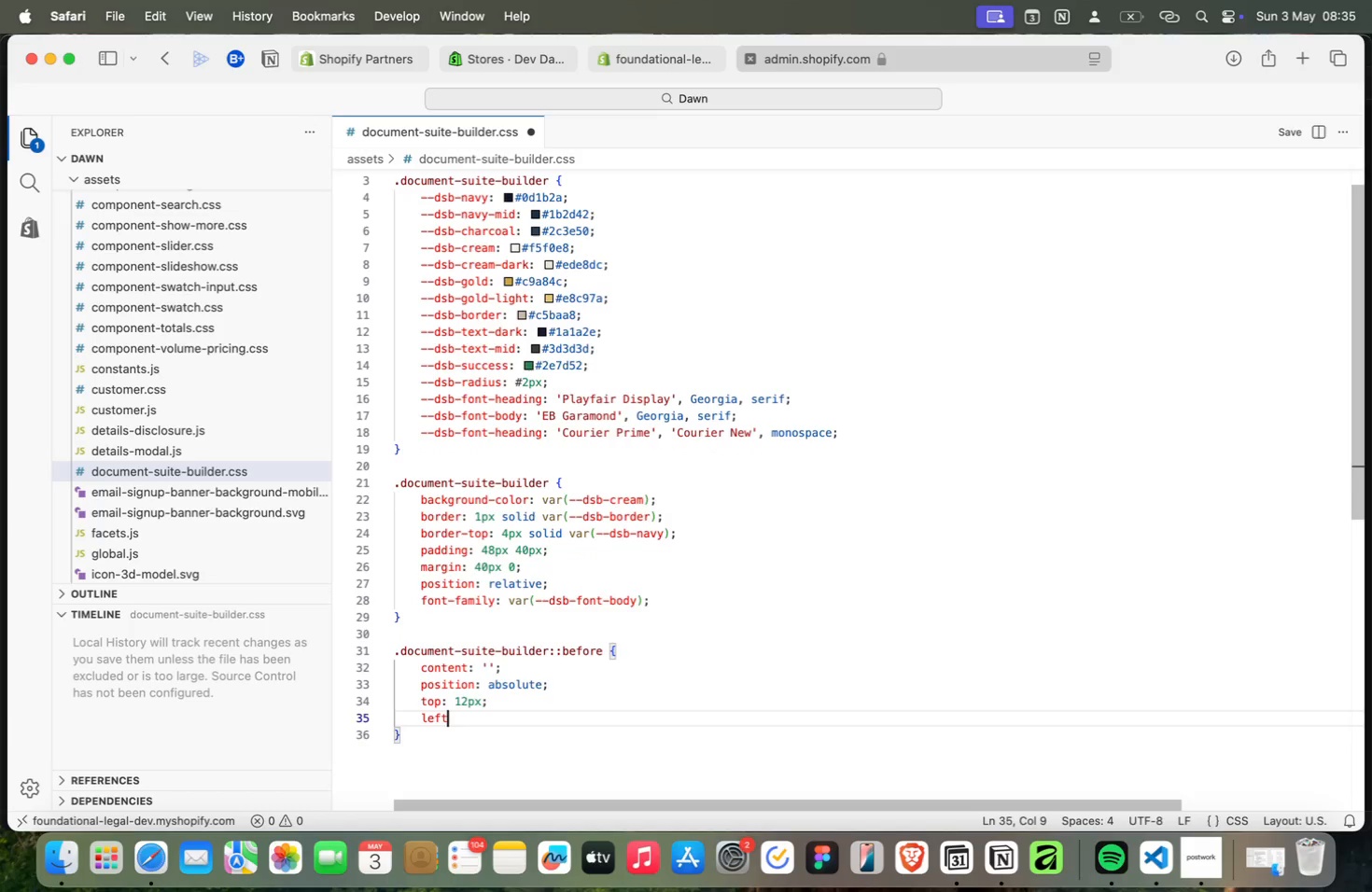 
key(Meta+T)
 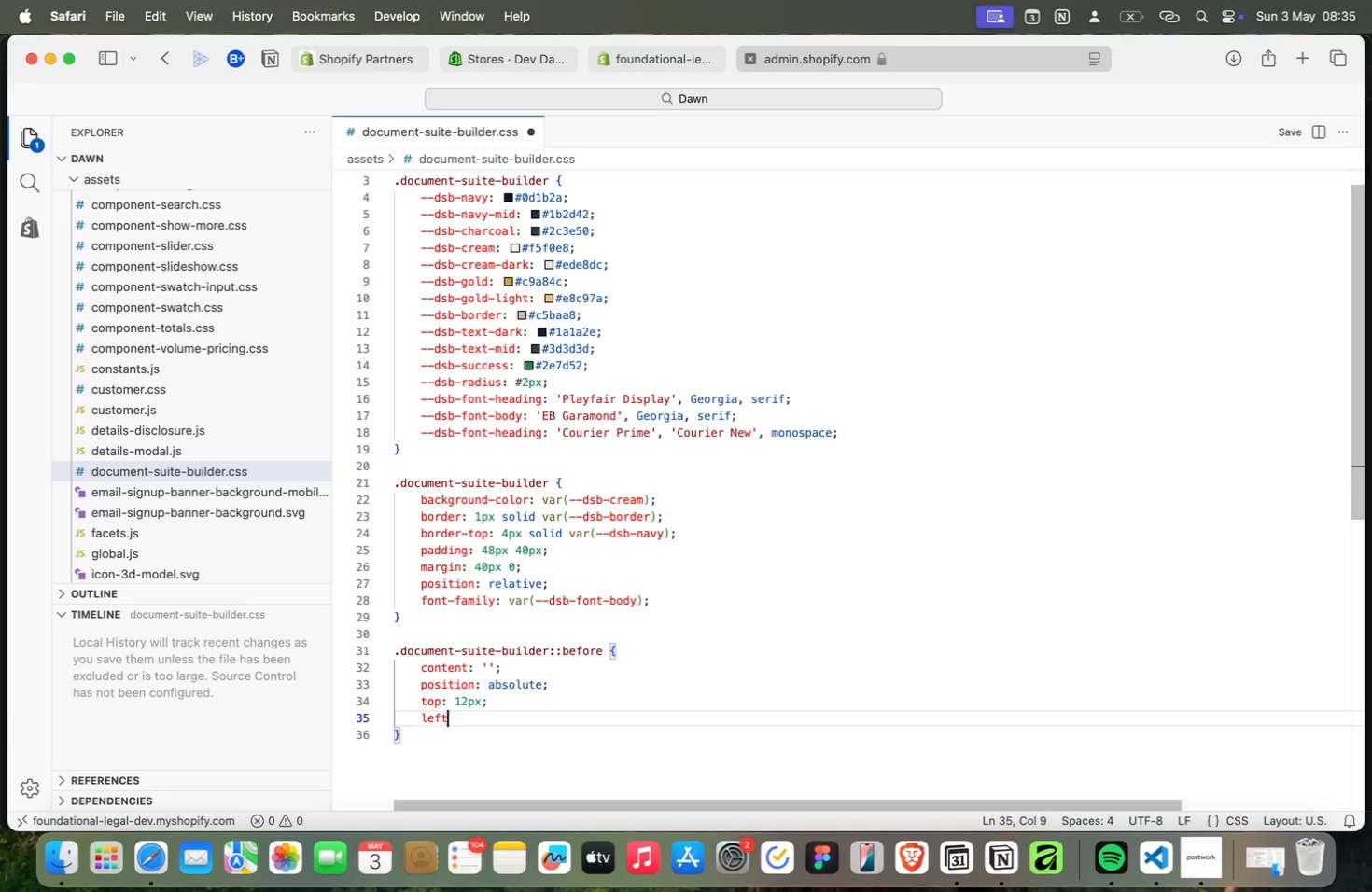 
key(Meta+Shift+ShiftRight)
 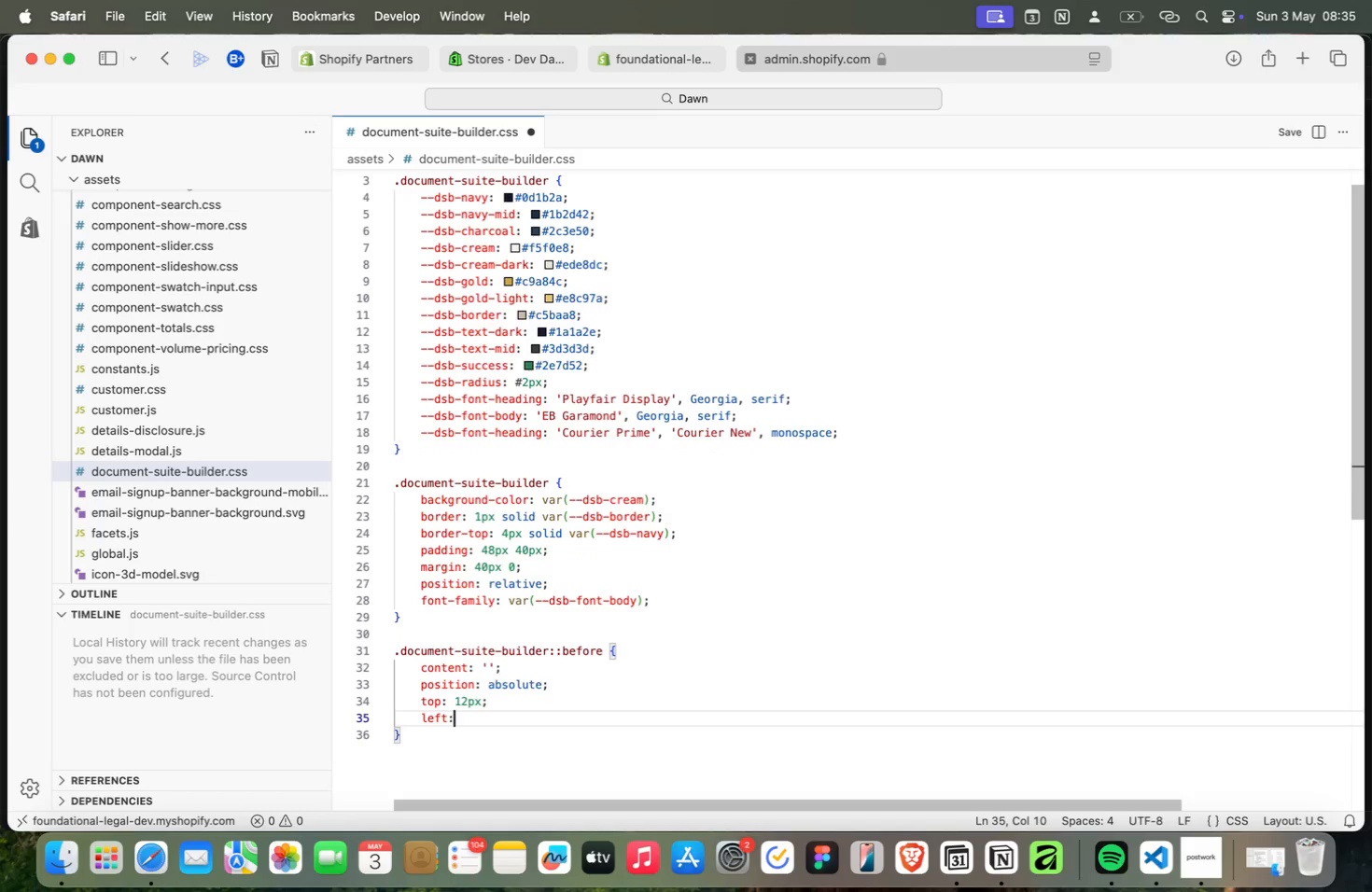 
key(Meta+Shift+Semicolon)
 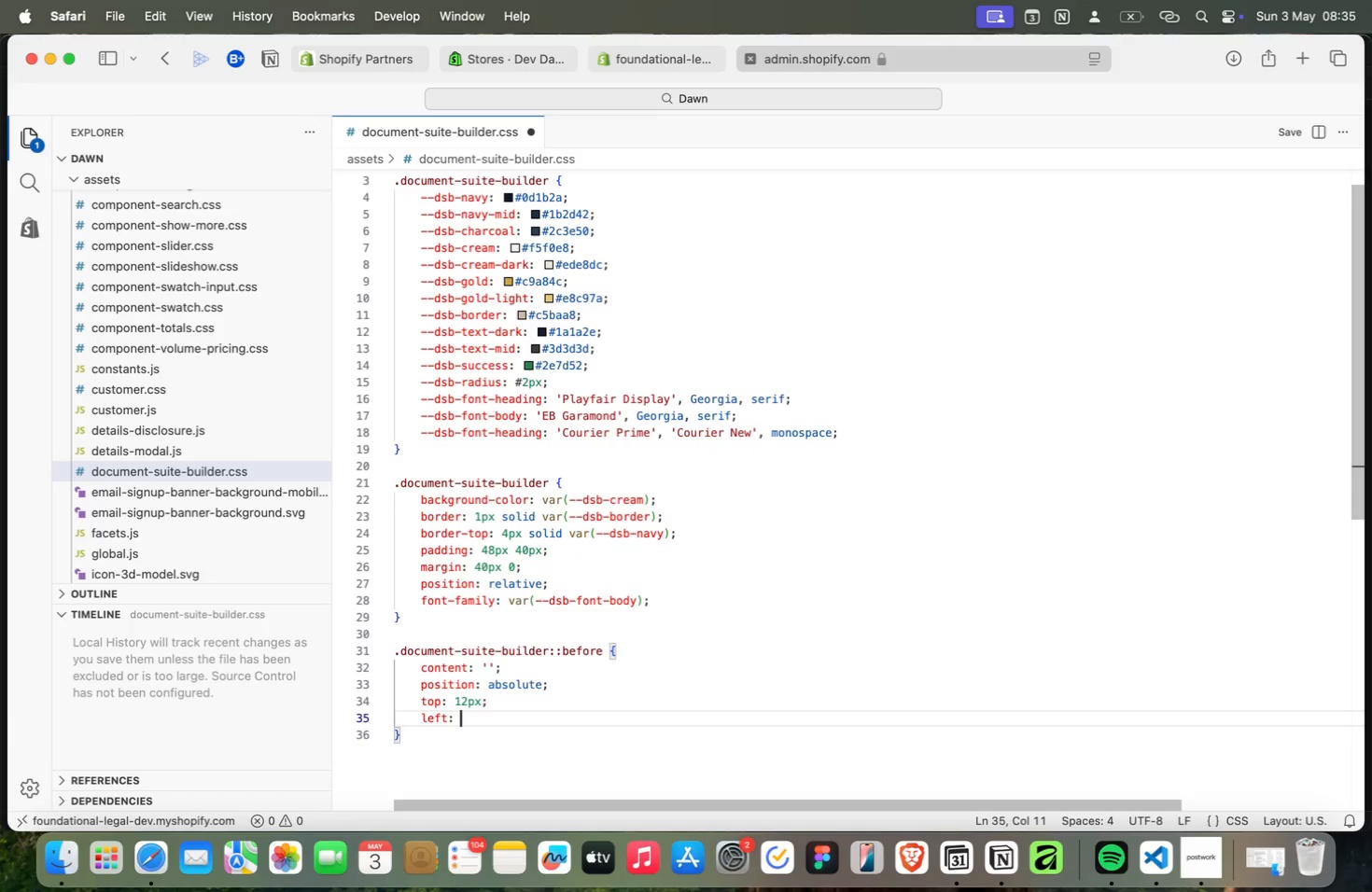 
key(Meta+Space)
 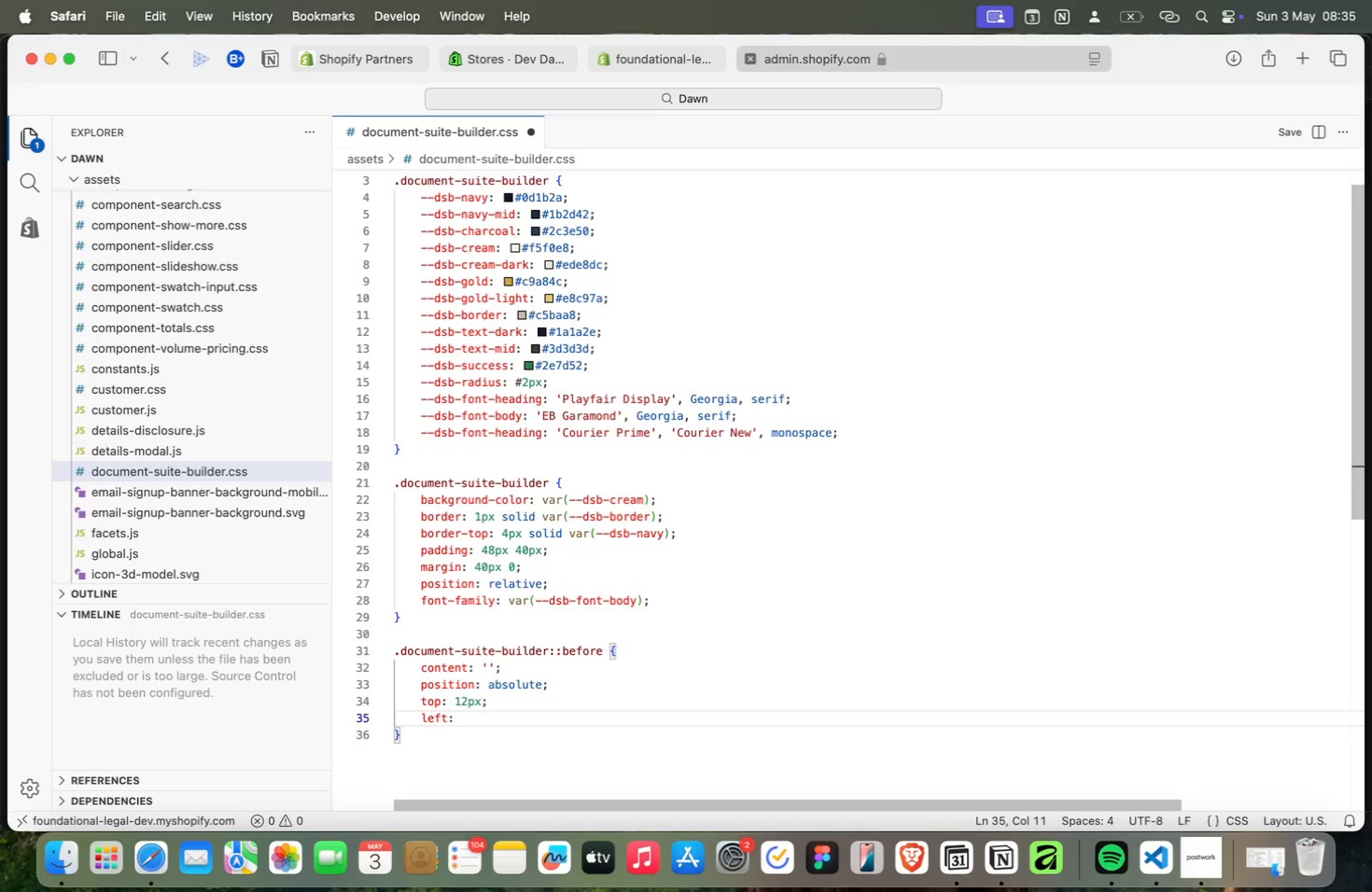 
key(Meta+1)
 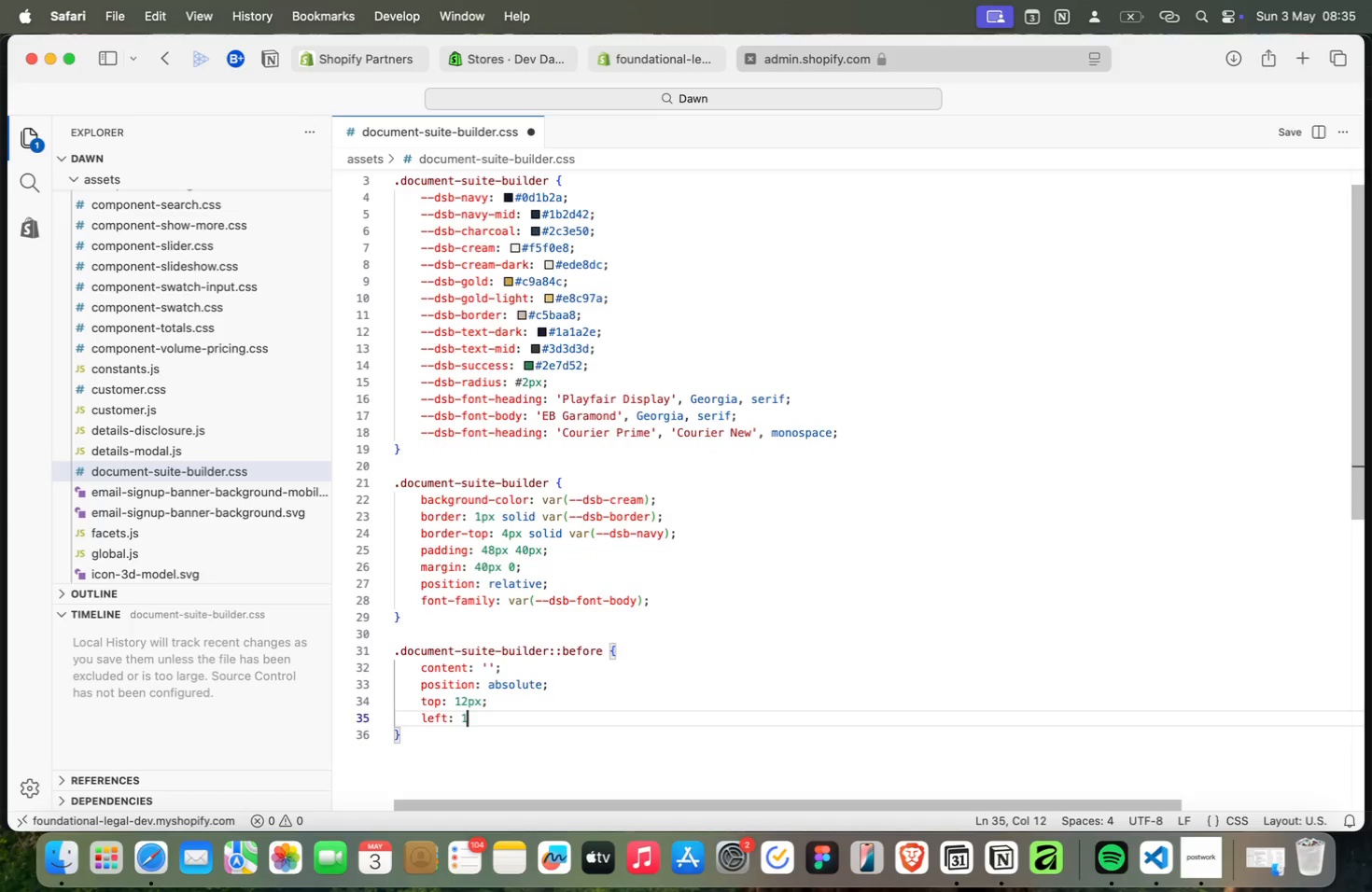 
key(Meta+6)
 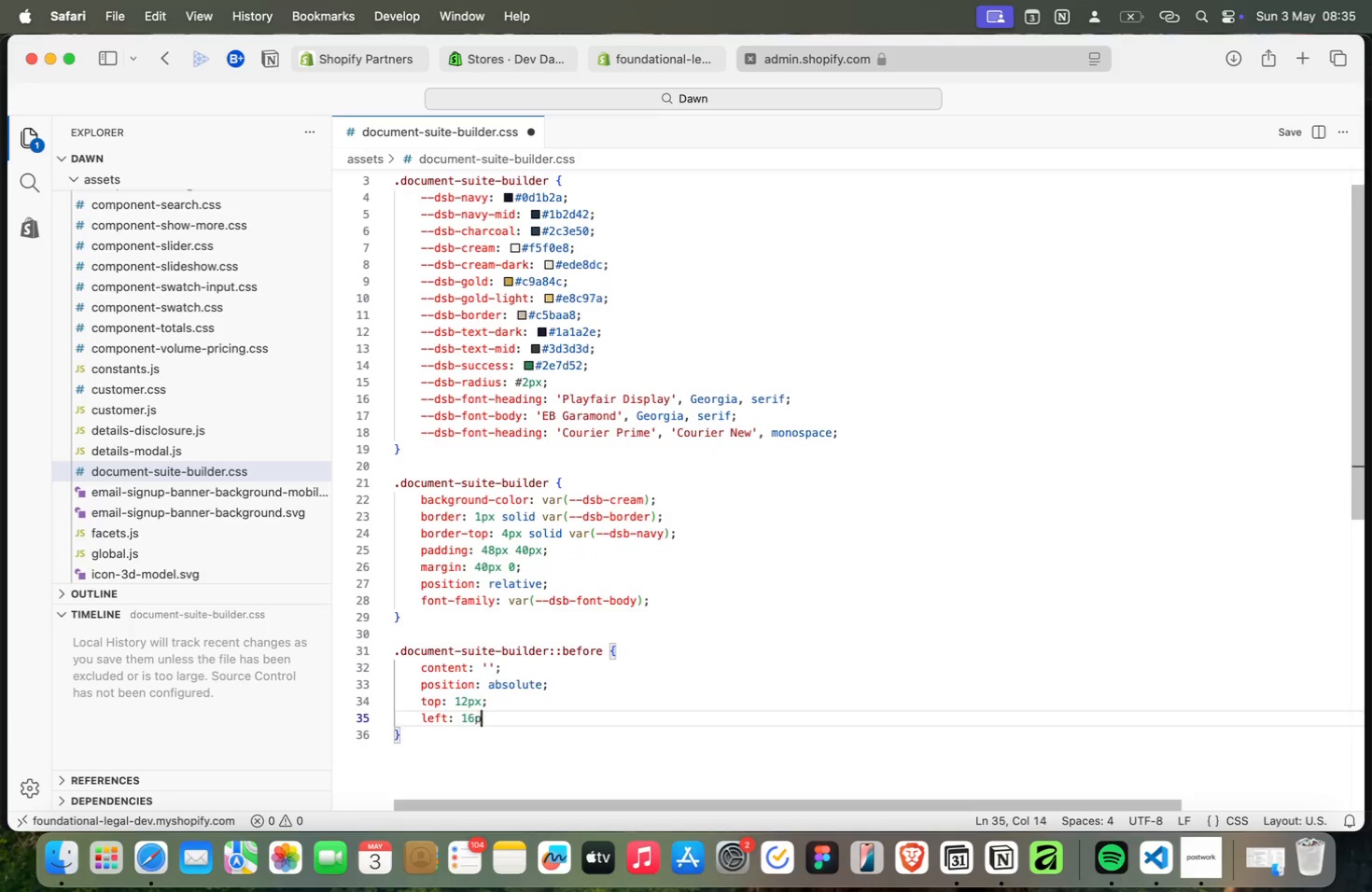 
key(Meta+P)
 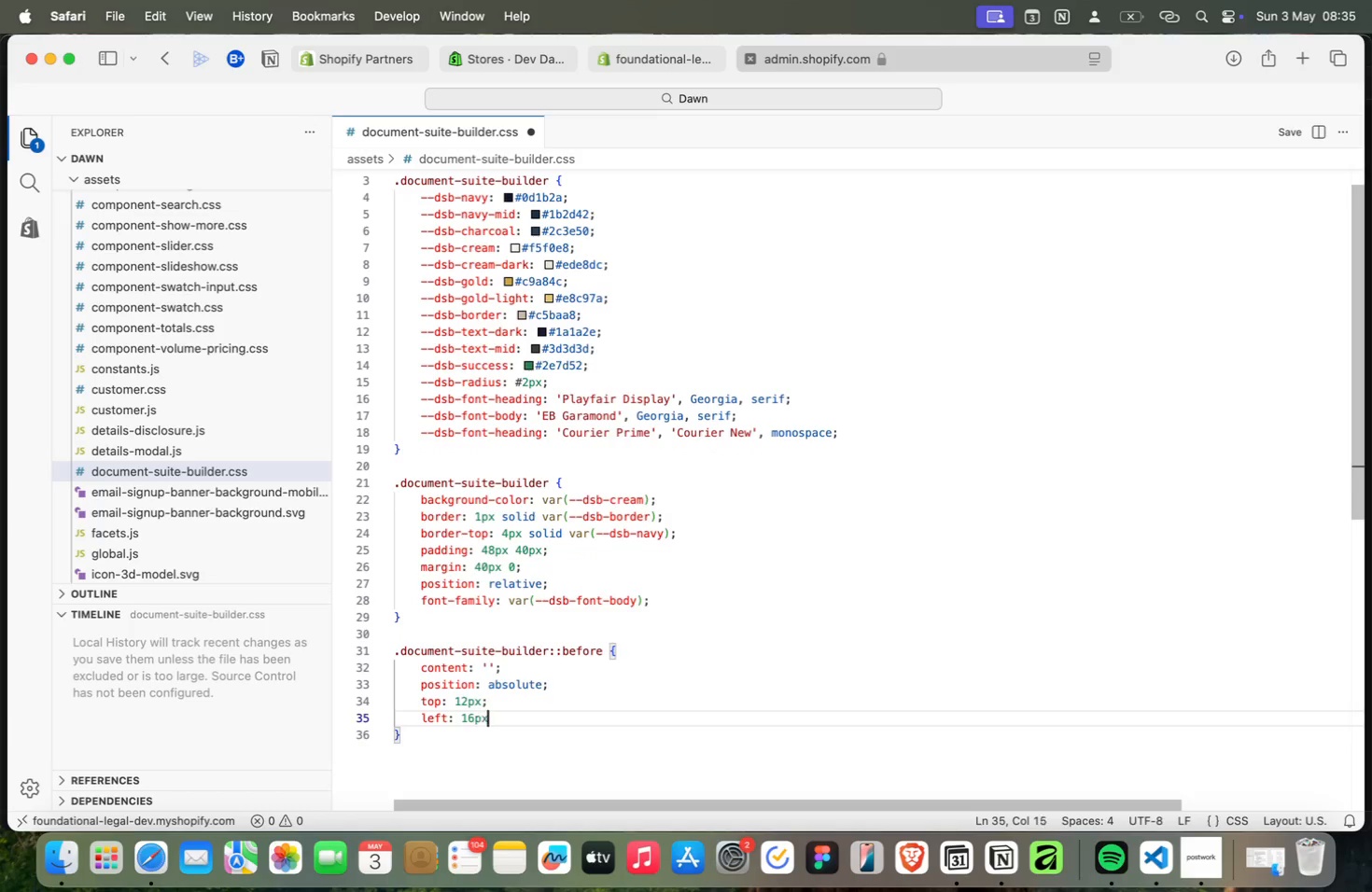 
key(Meta+X)
 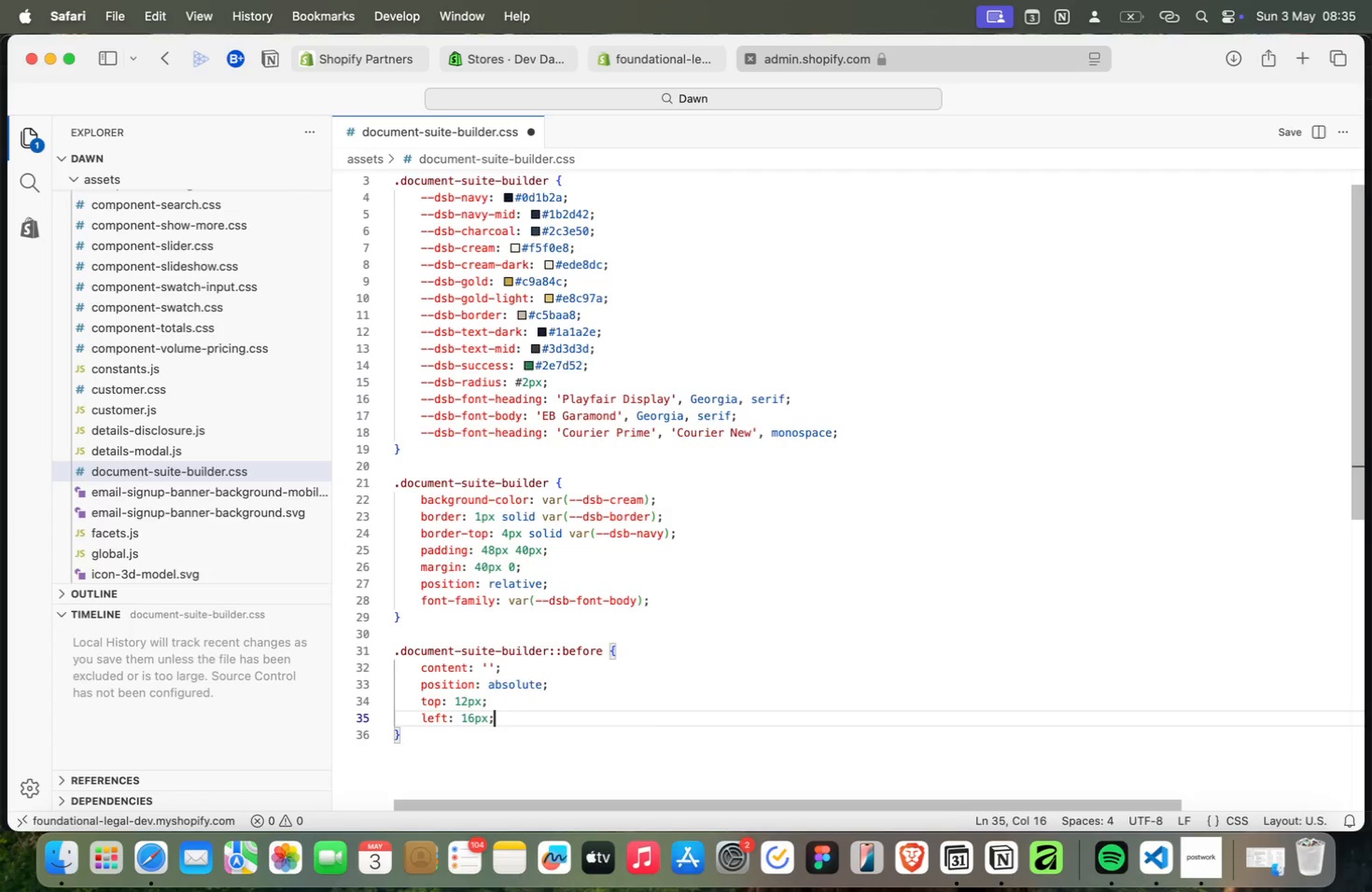 
key(Meta+Semicolon)
 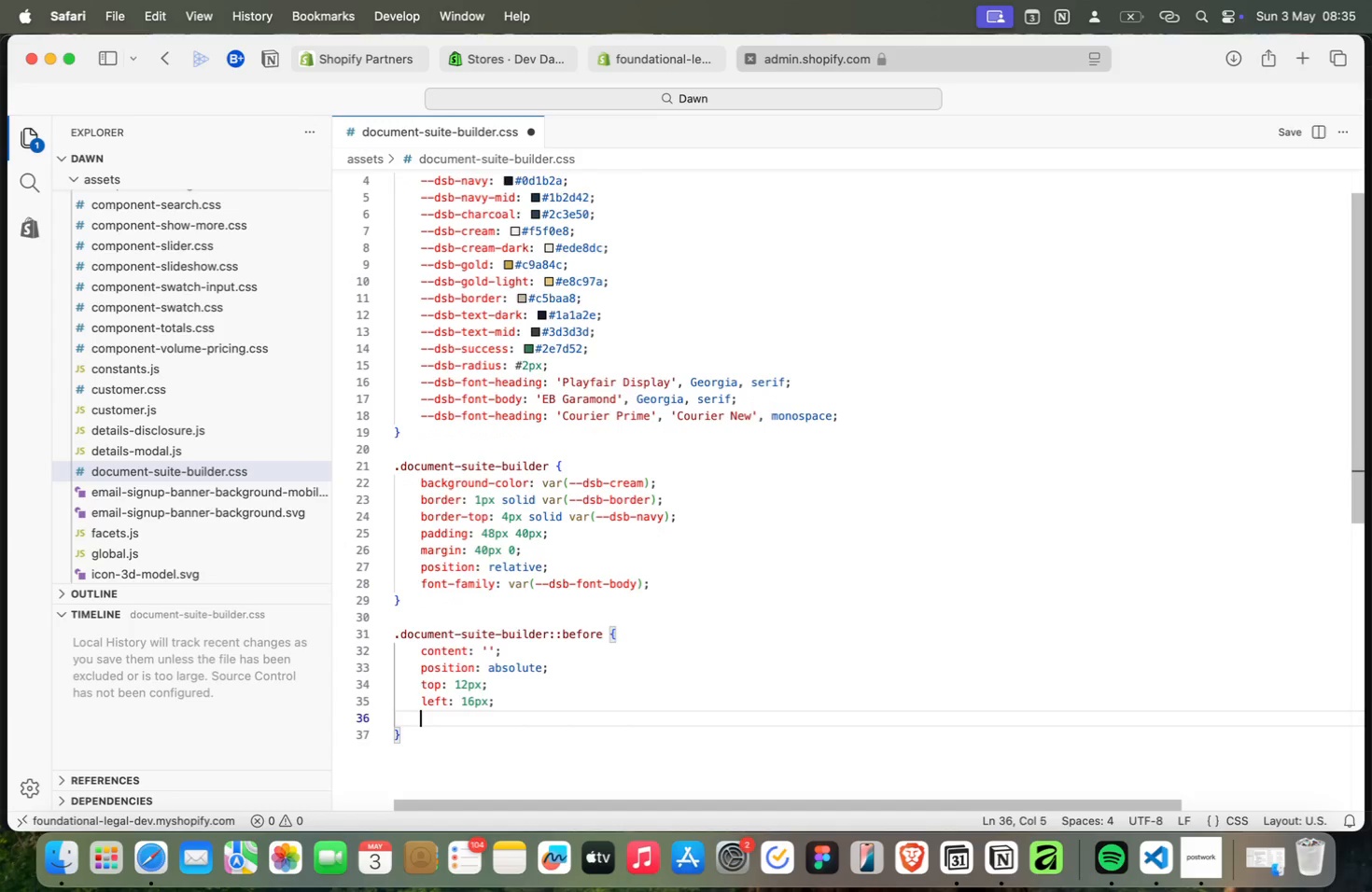 
key(Meta+Enter)
 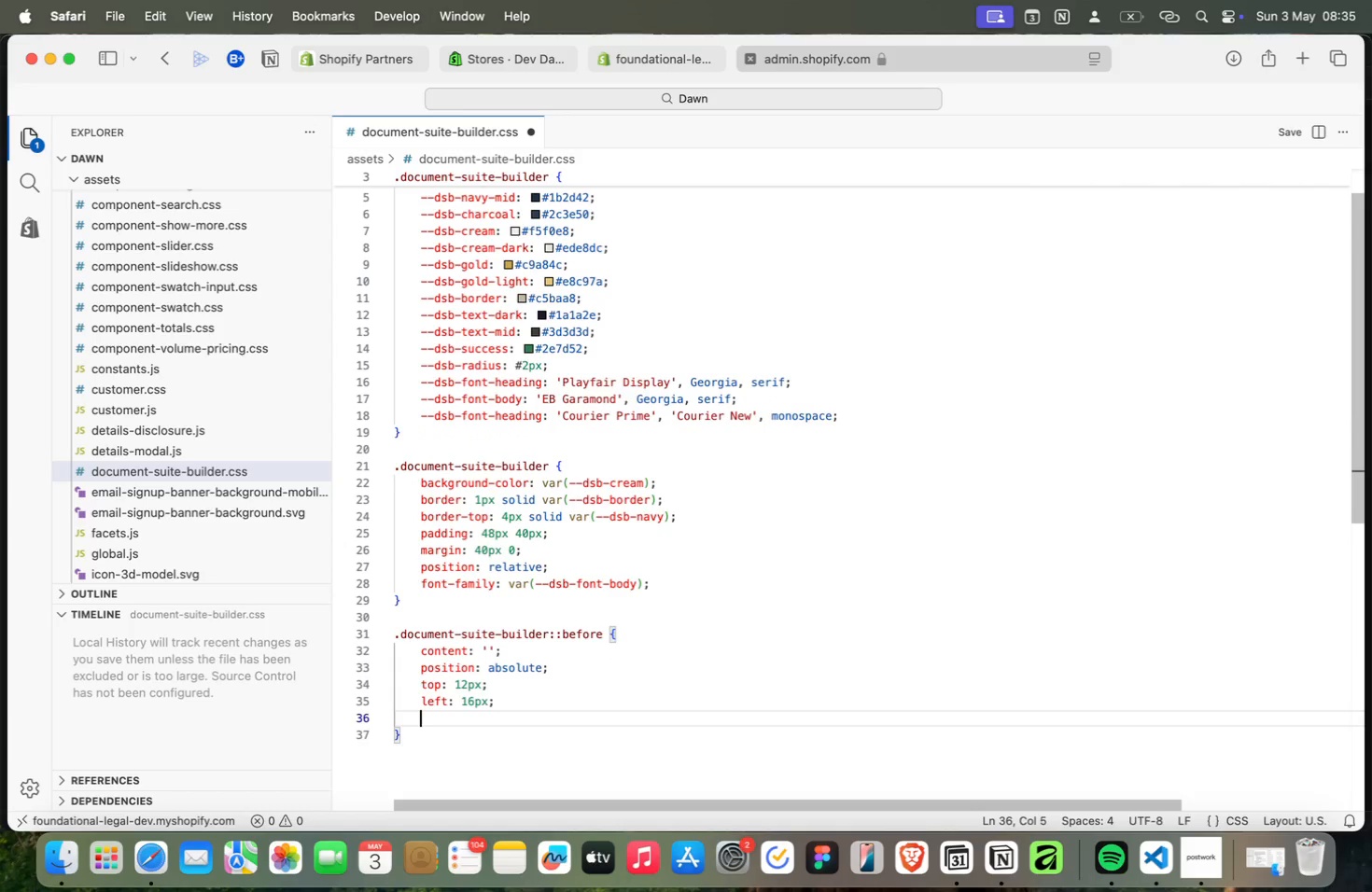 
key(Meta+F)
 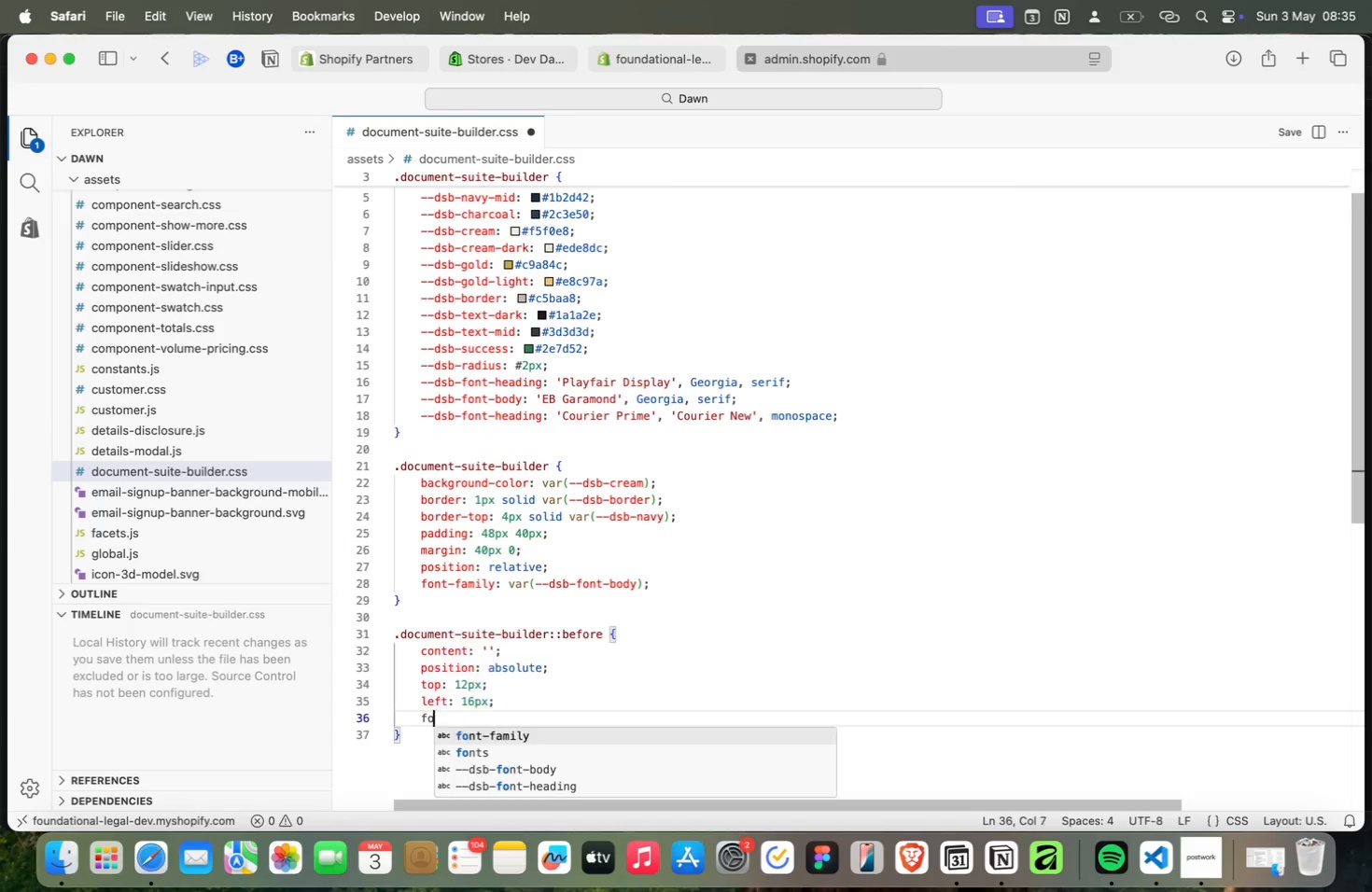 
key(Meta+O)
 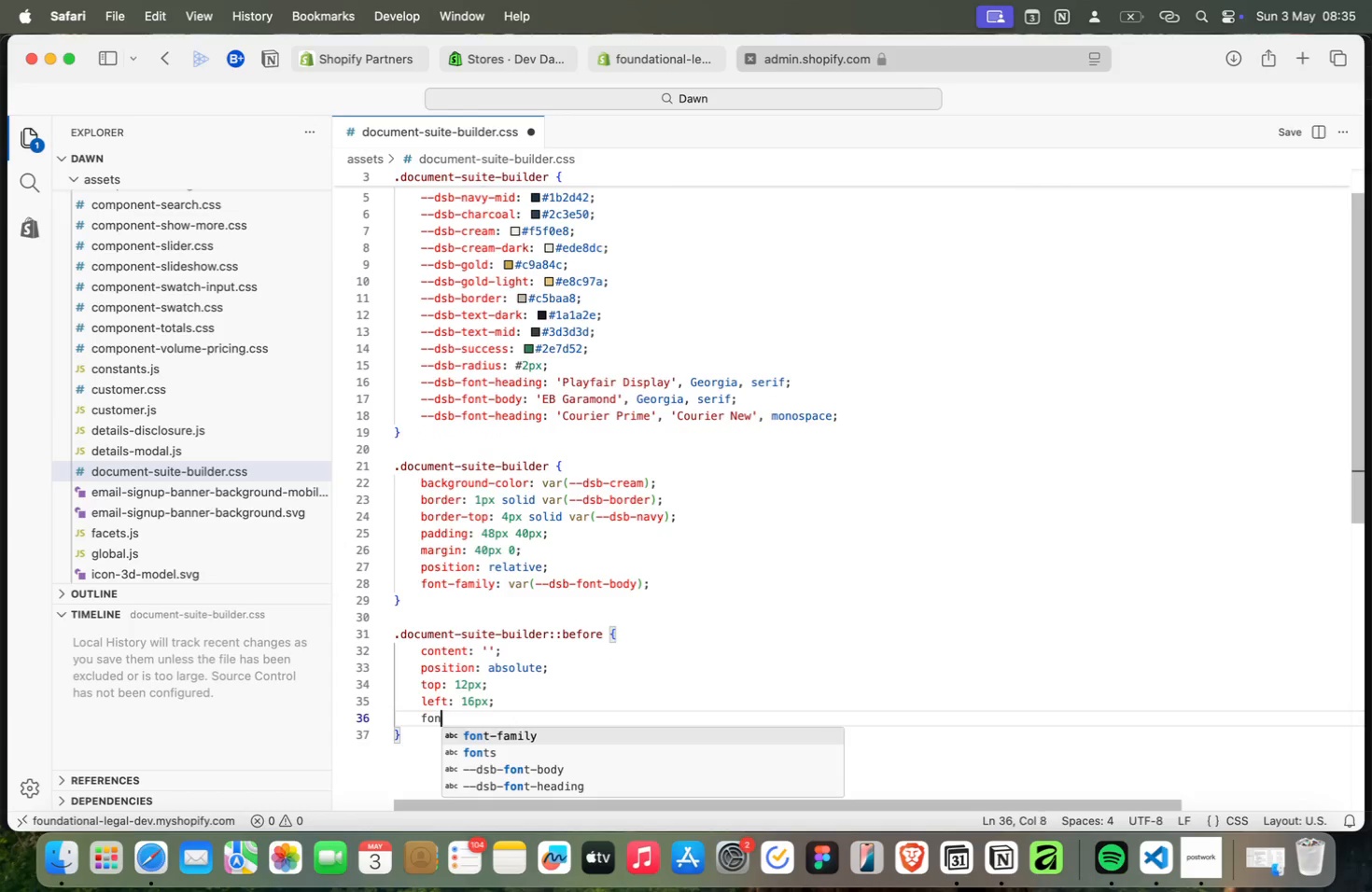 
key(Meta+N)
 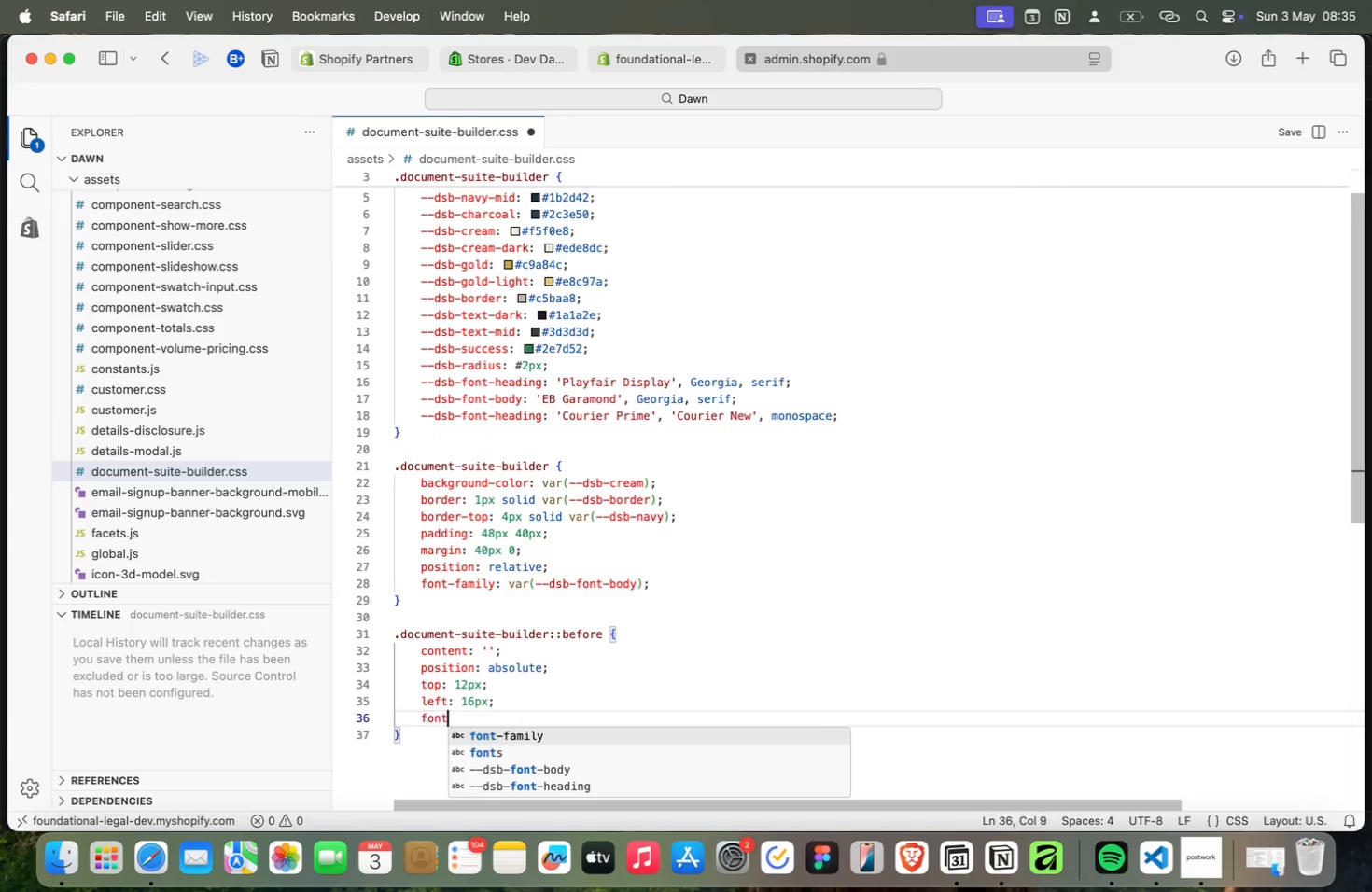 
key(Meta+T)
 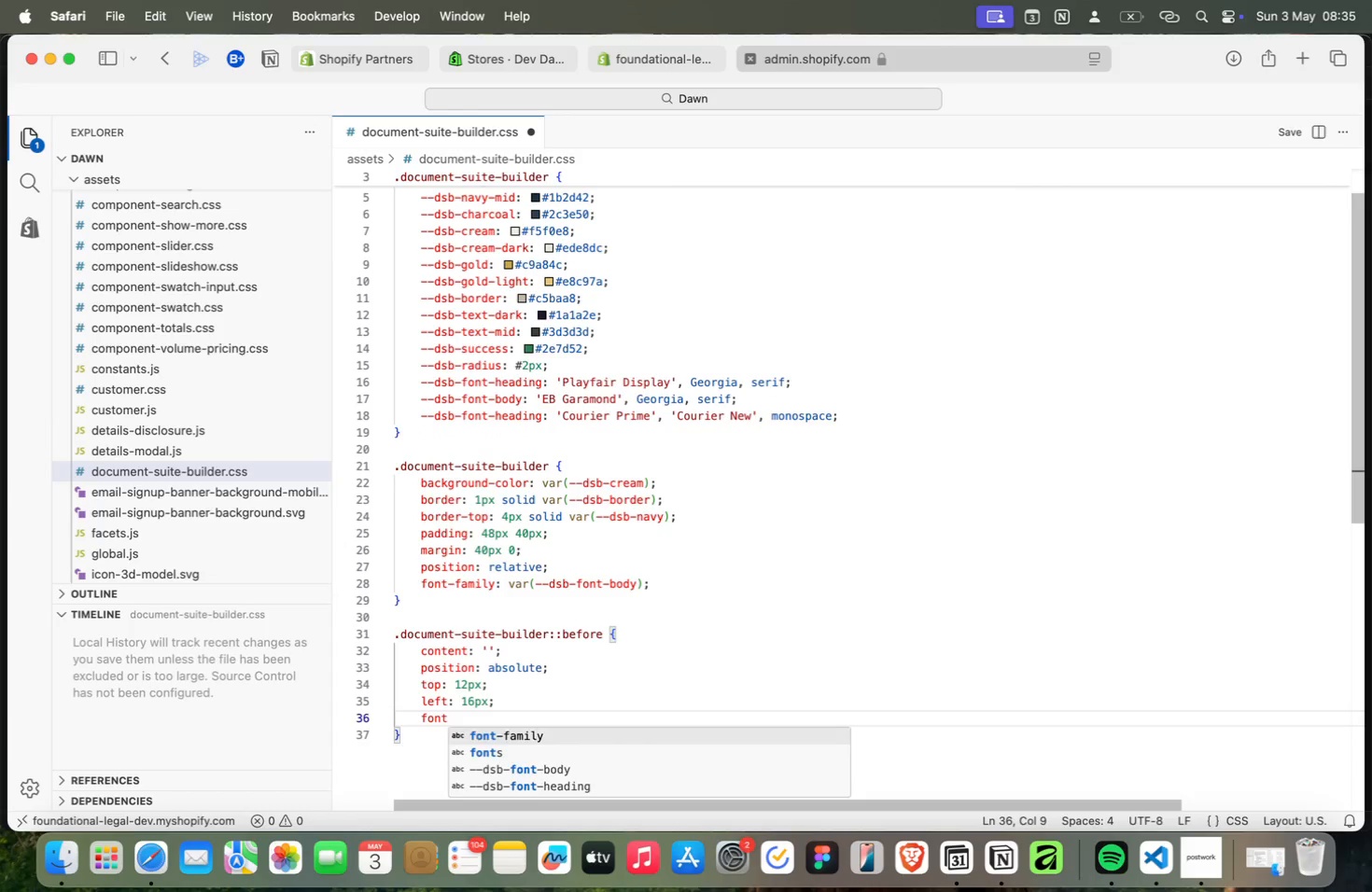 
key(Meta+Enter)
 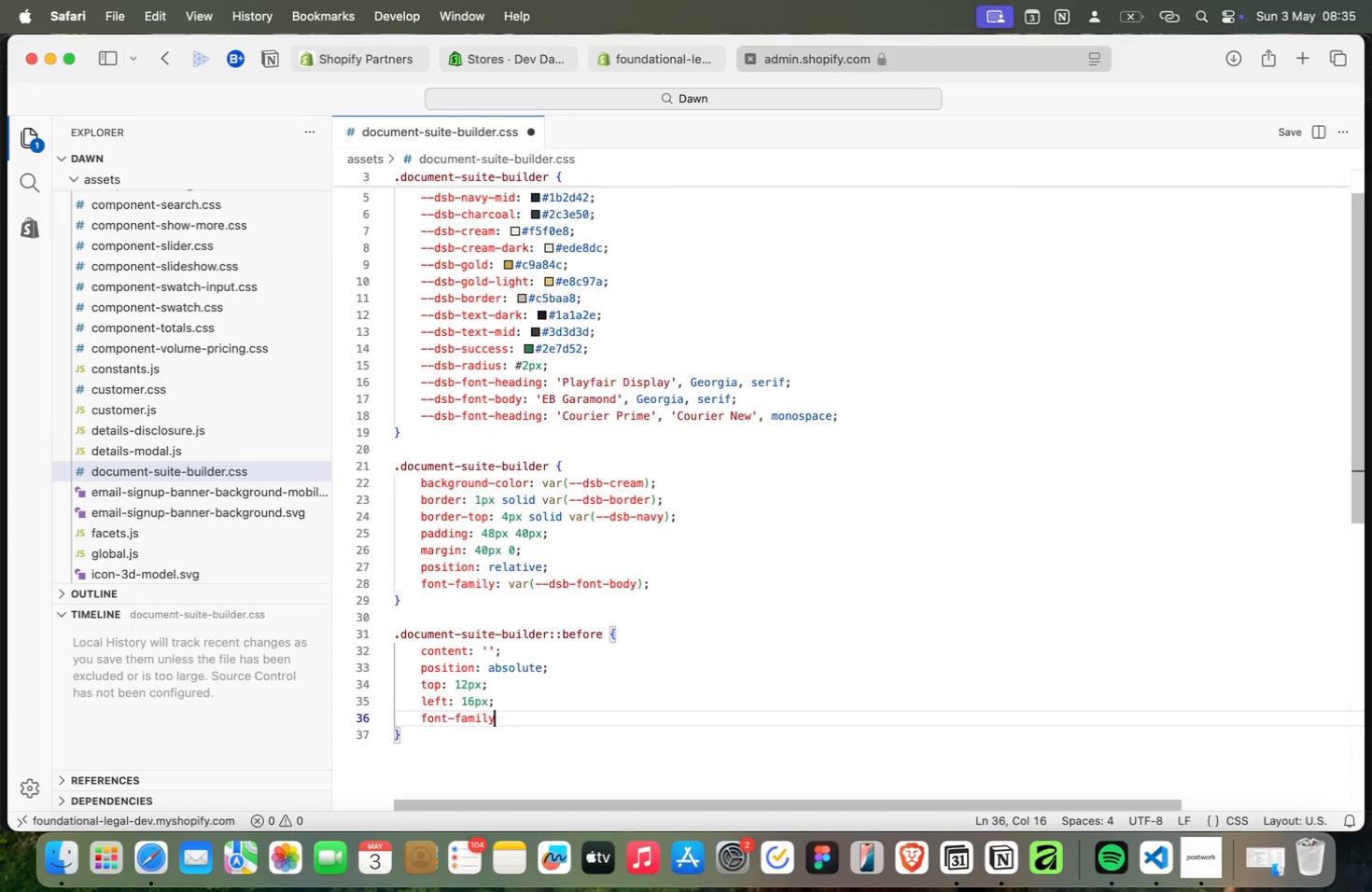 
key(Meta+Shift+Semicolon)
 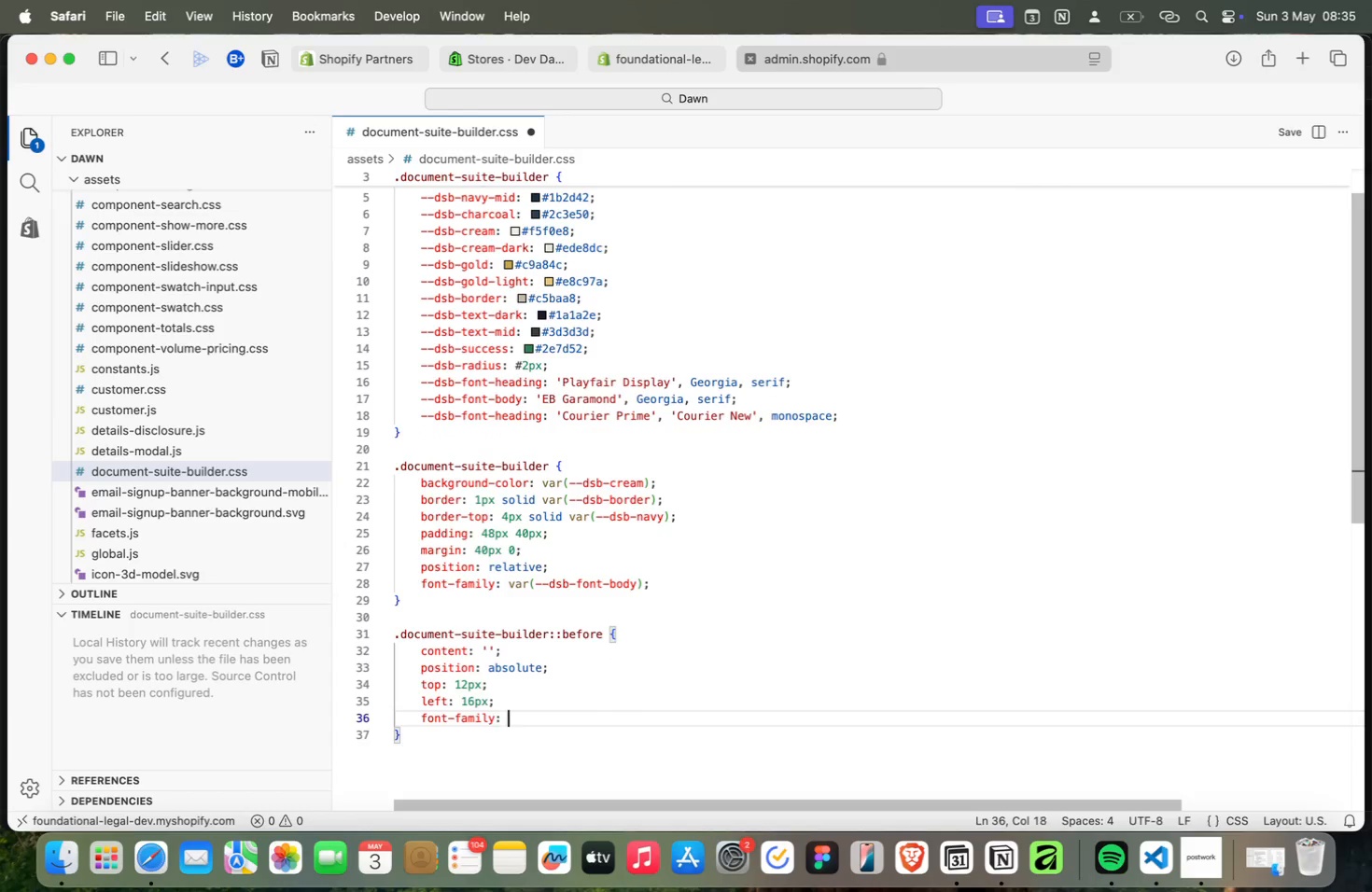 
key(Meta+Space)
 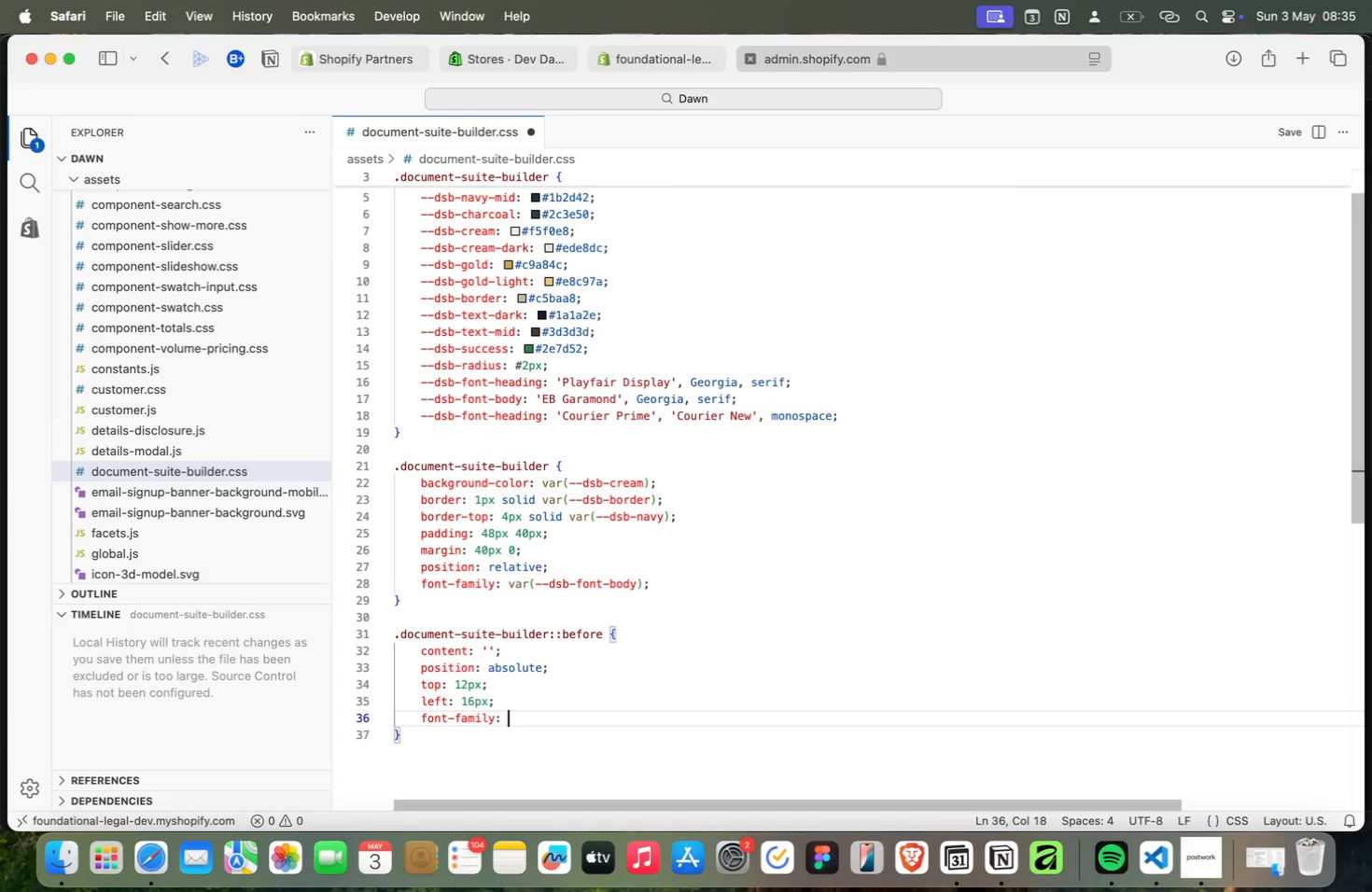 
key(Meta+V)
 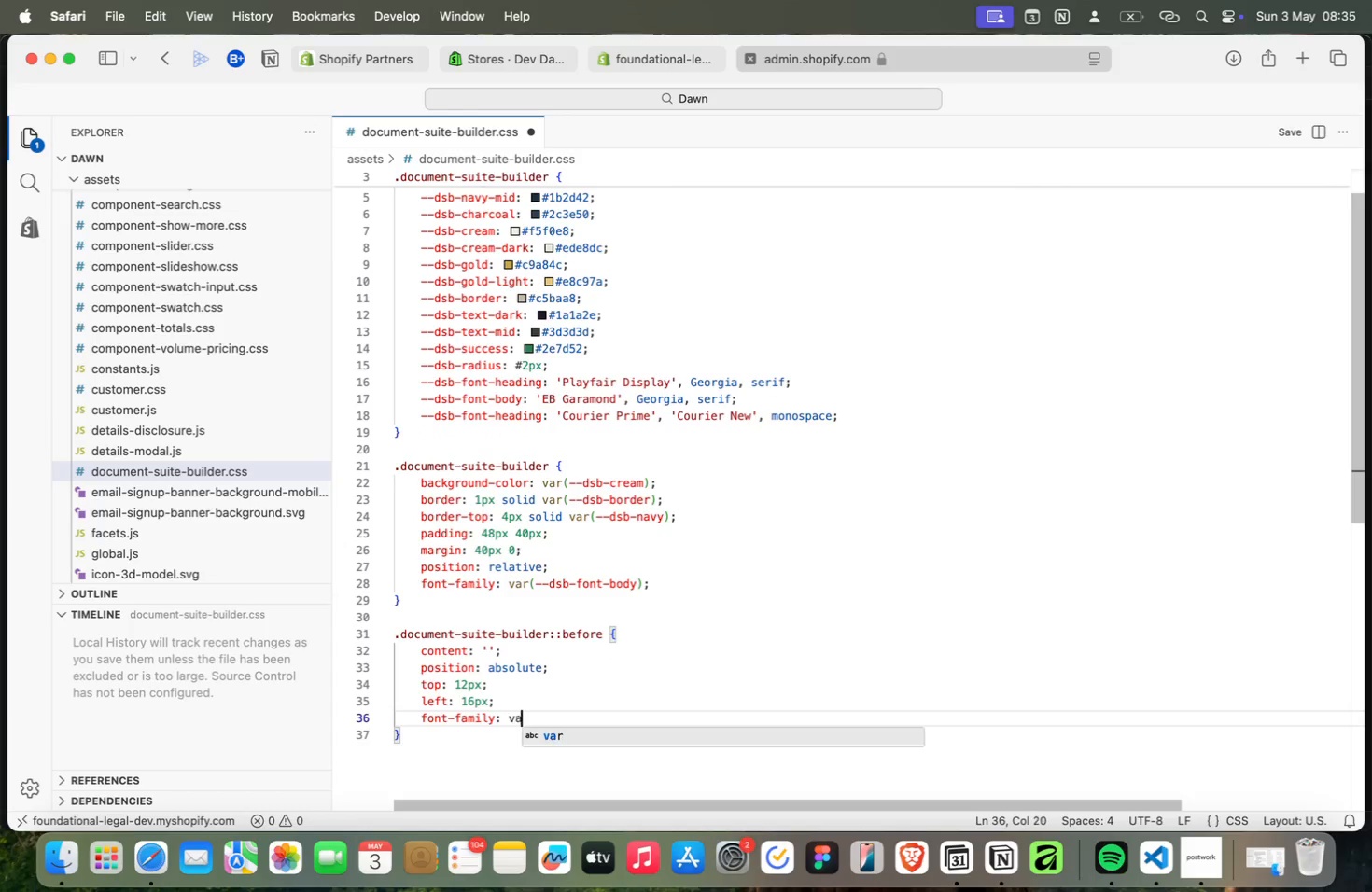 
key(Meta+A)
 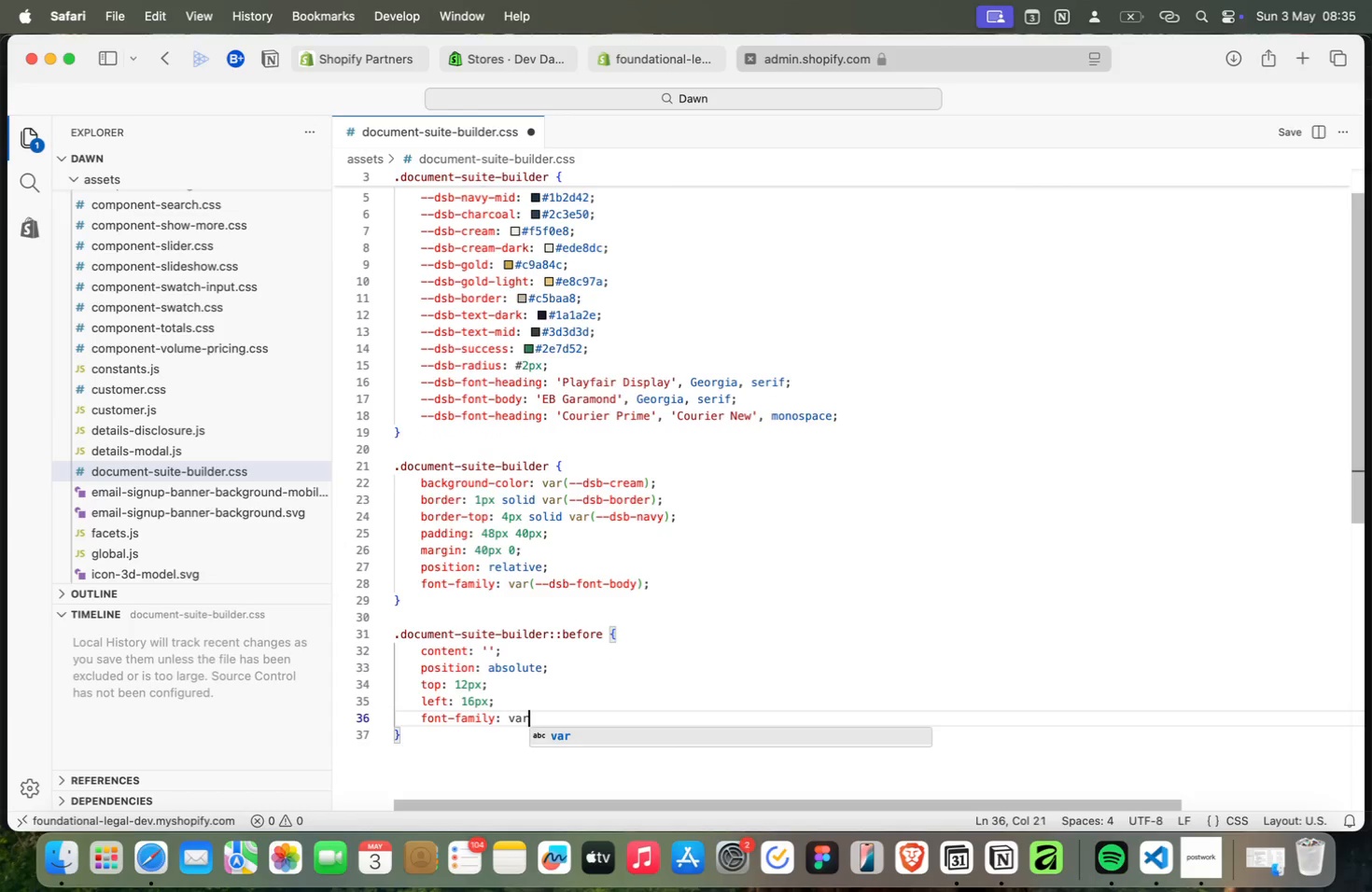 
key(Meta+R)
 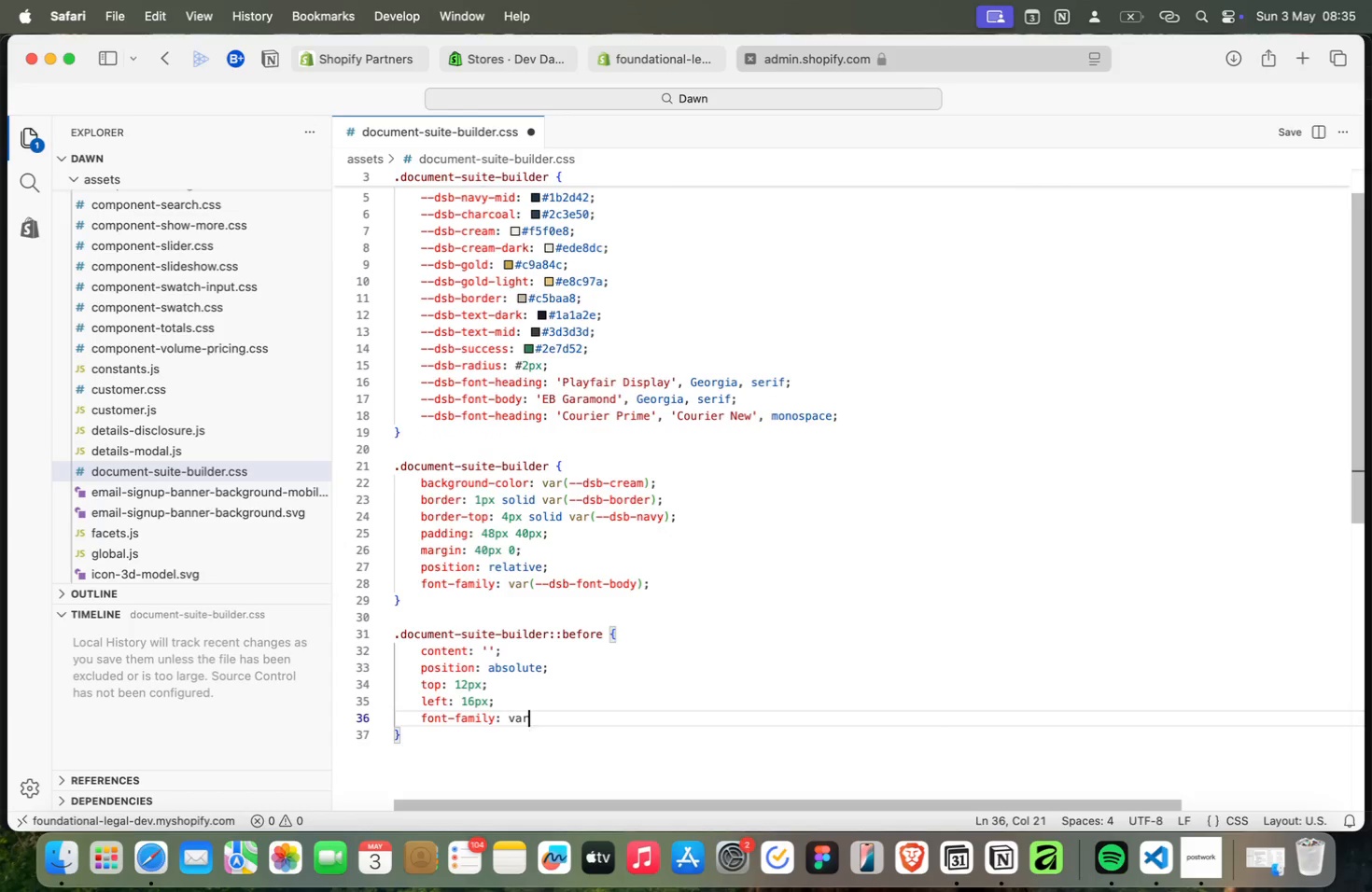 
key(Meta+Enter)
 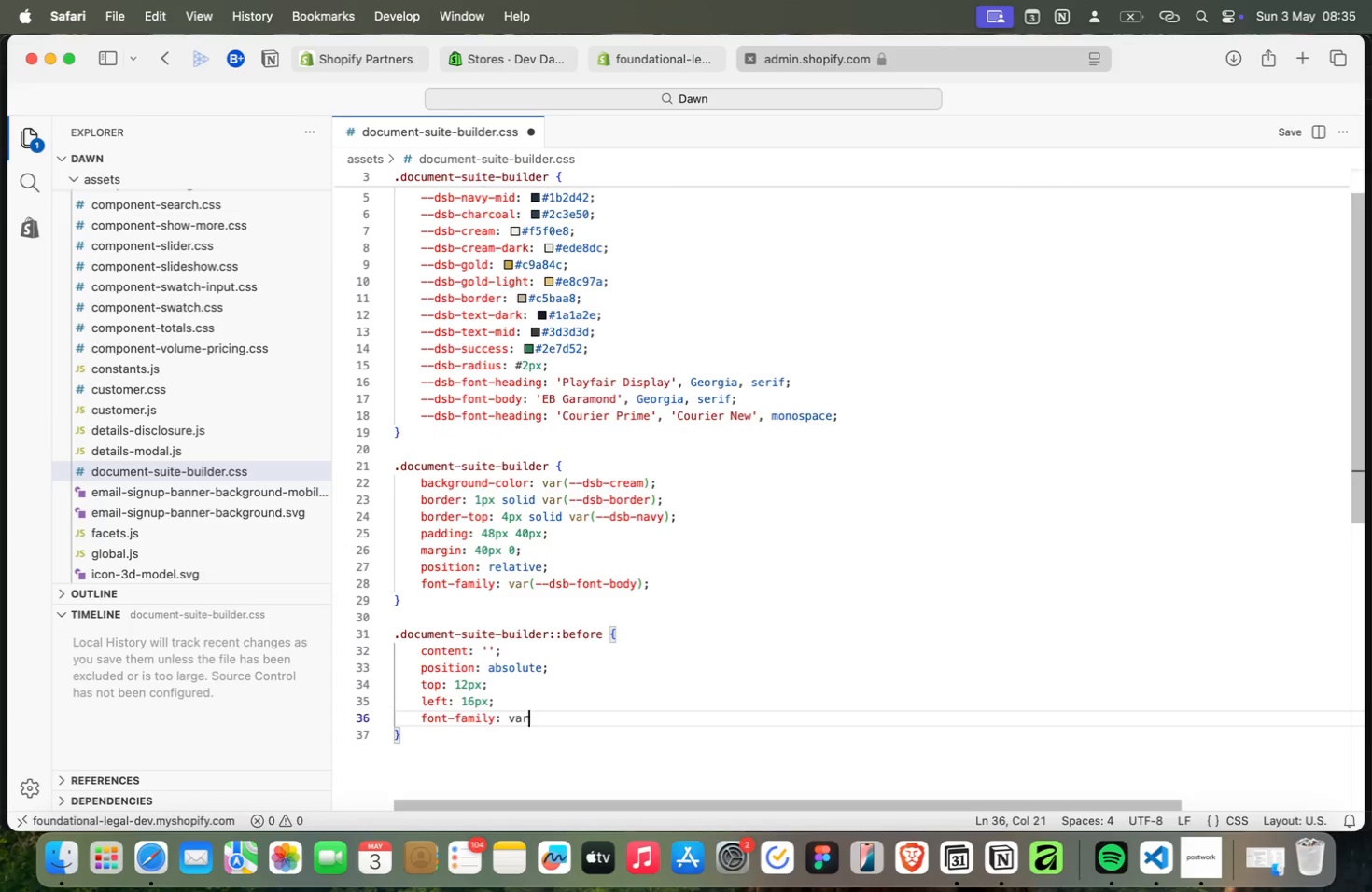 
key(Meta+Shift+9)
 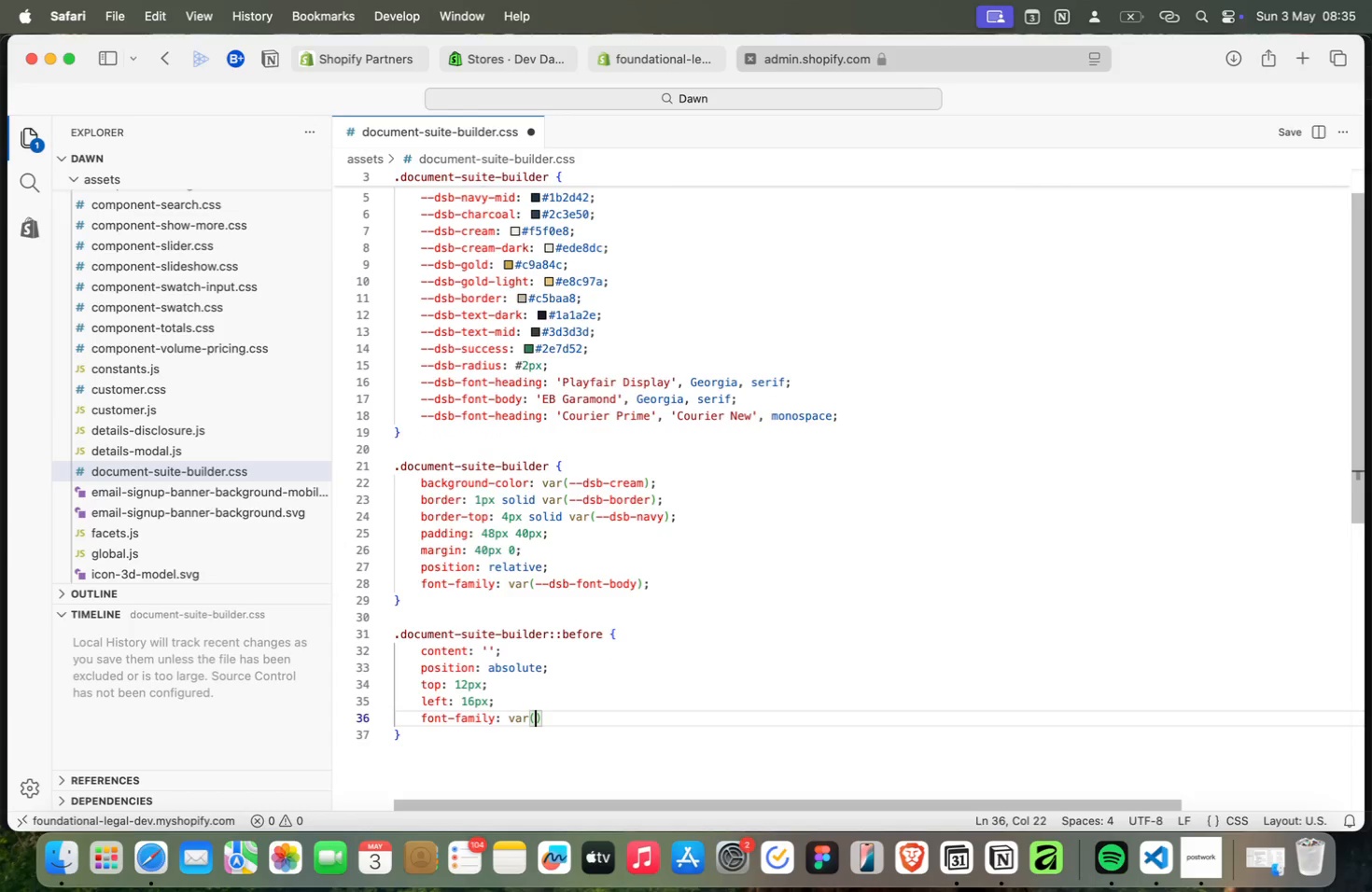 
key(Meta+D)
 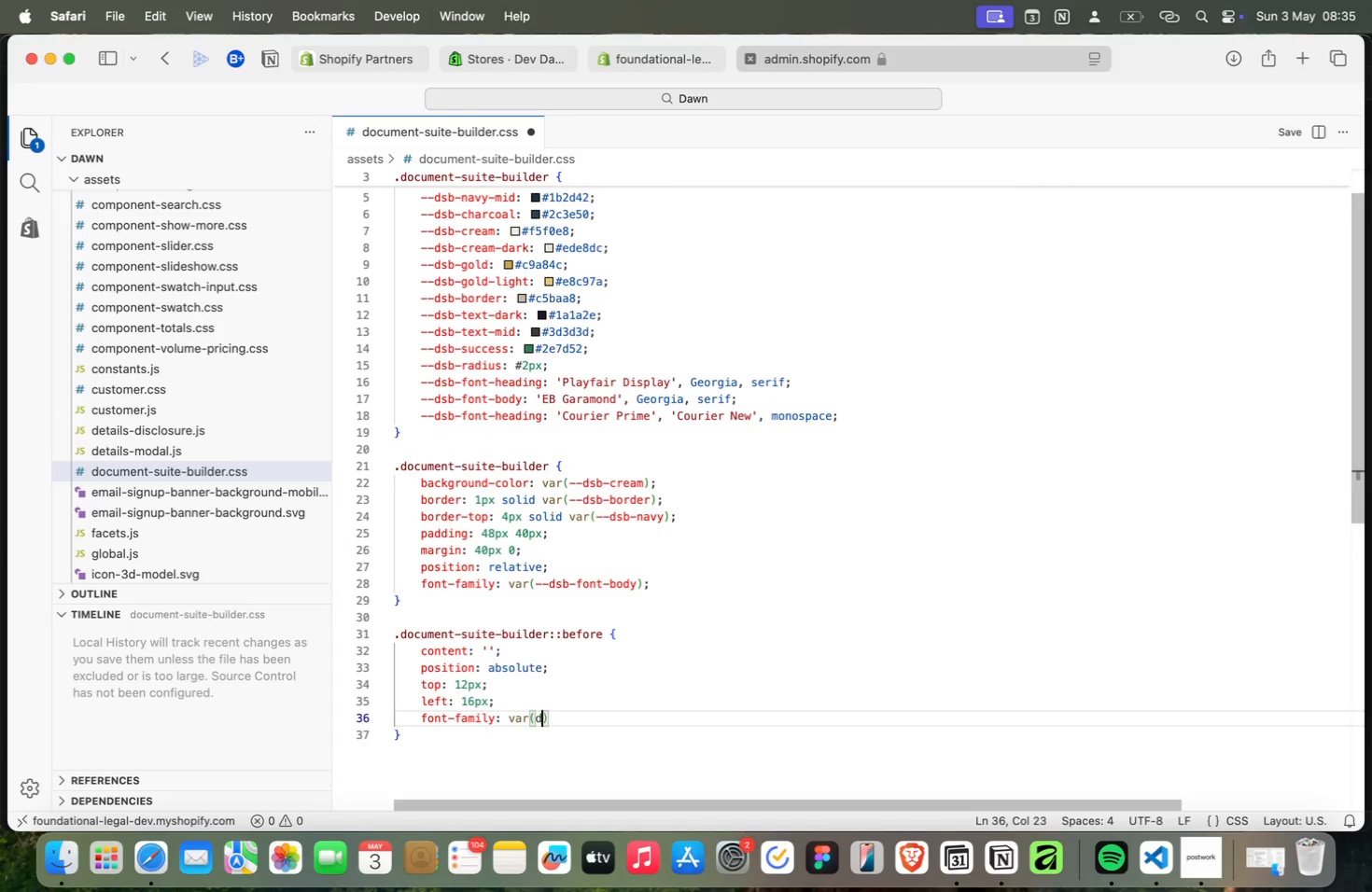 
key(Meta+S)
 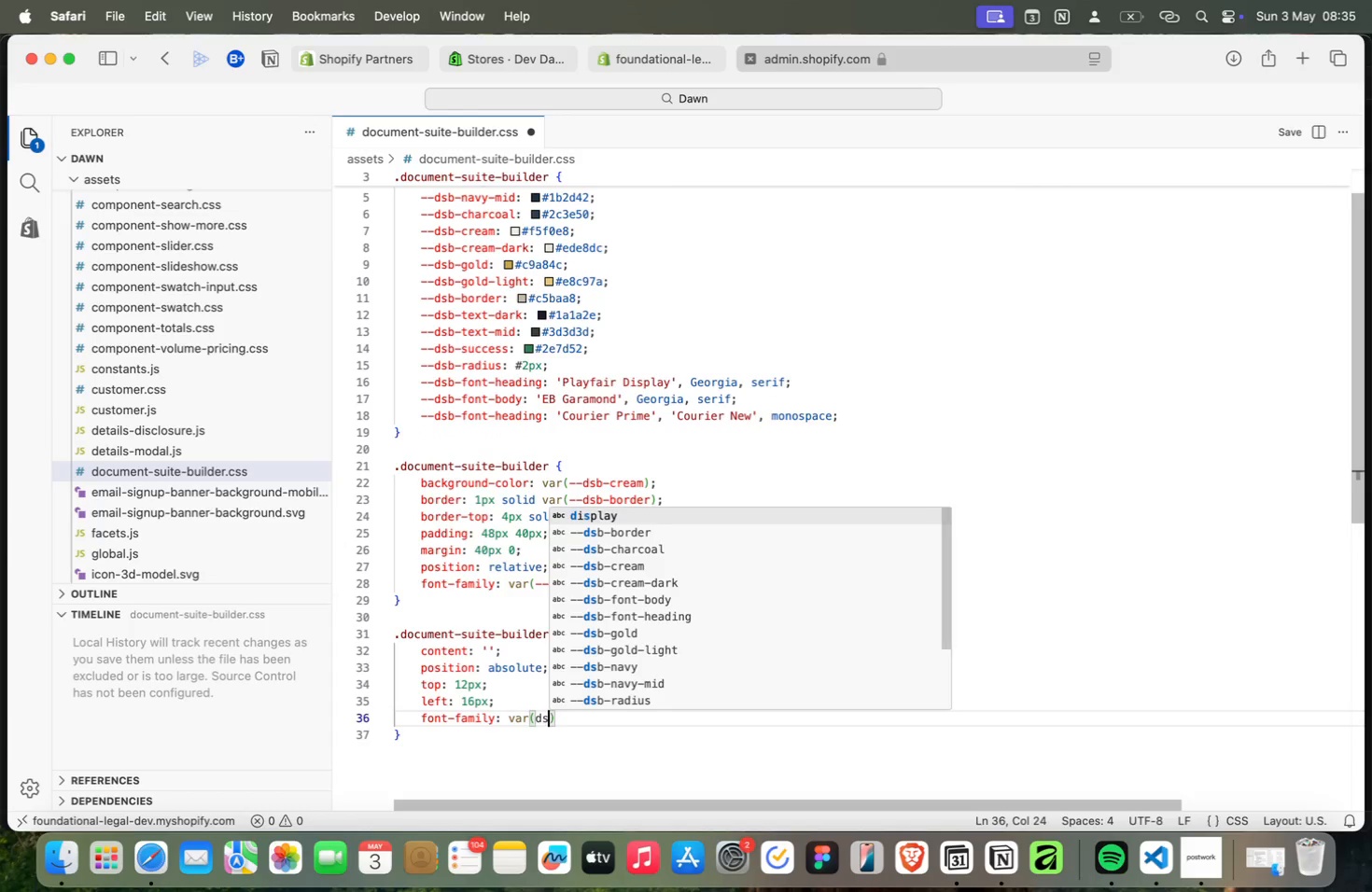 
key(Meta+B)
 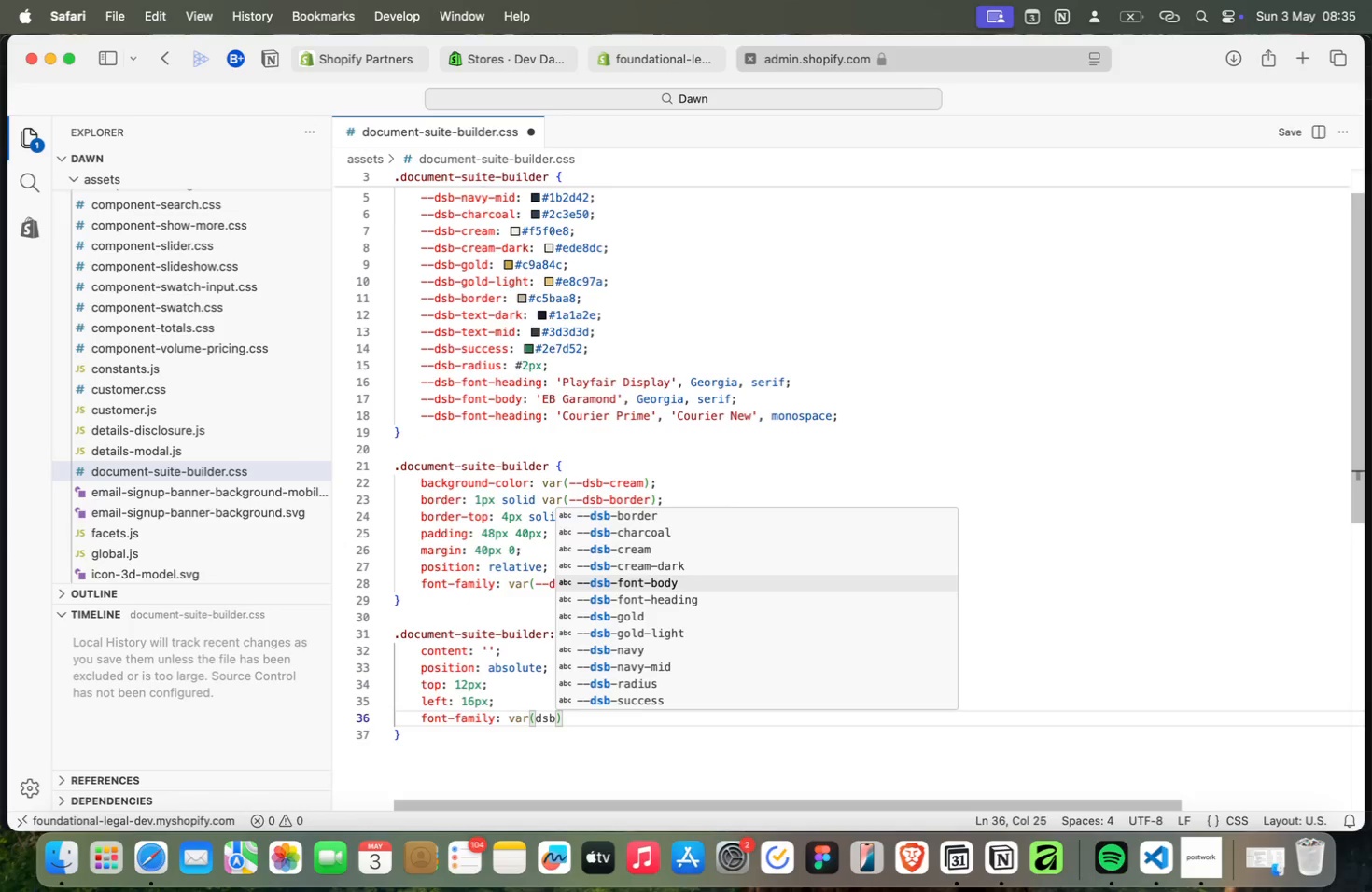 
hold_key(key=ArrowDown, duration=0.72)
 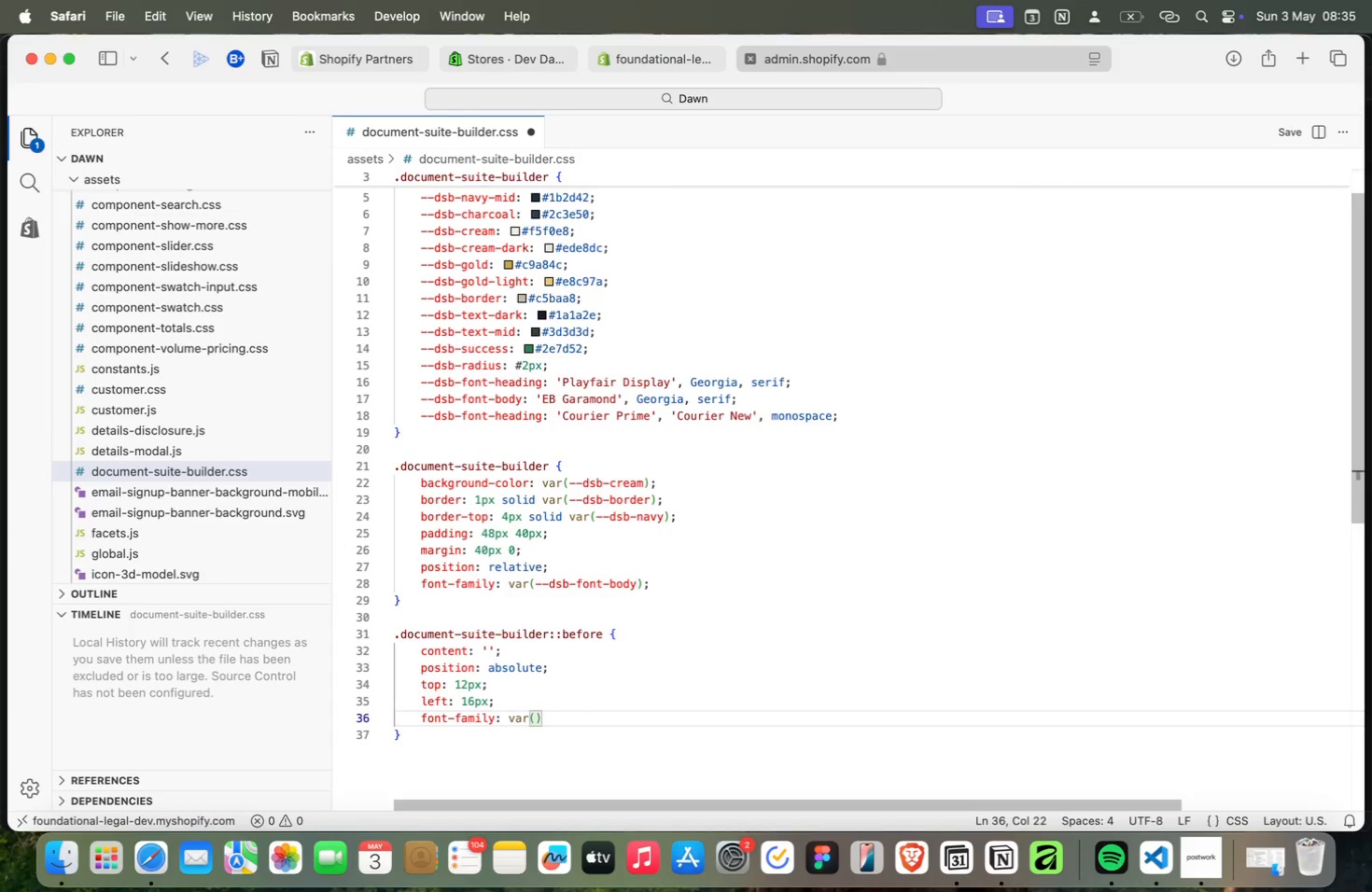 
key(Meta+ArrowDown)
 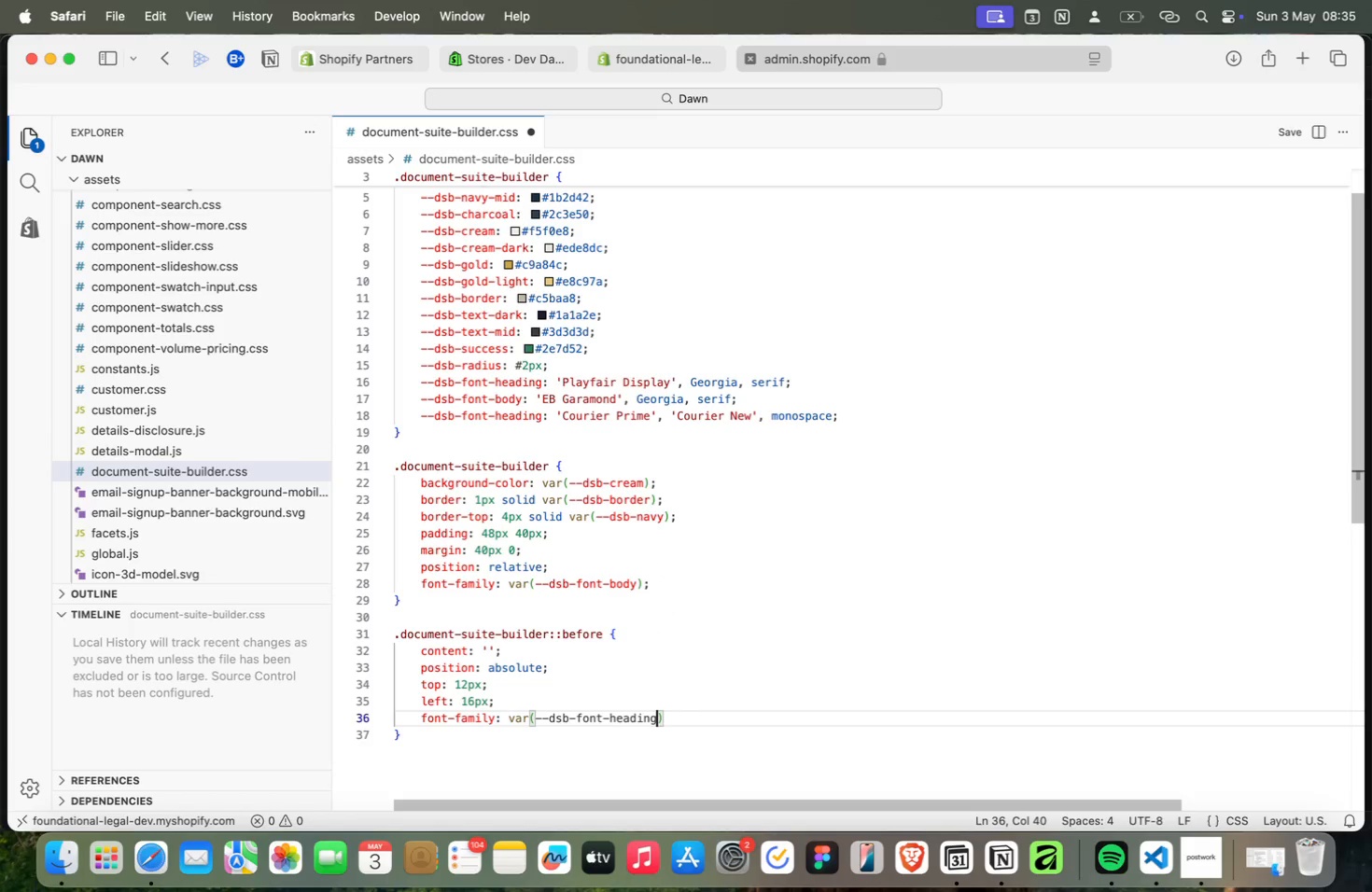 
key(Meta+Enter)
 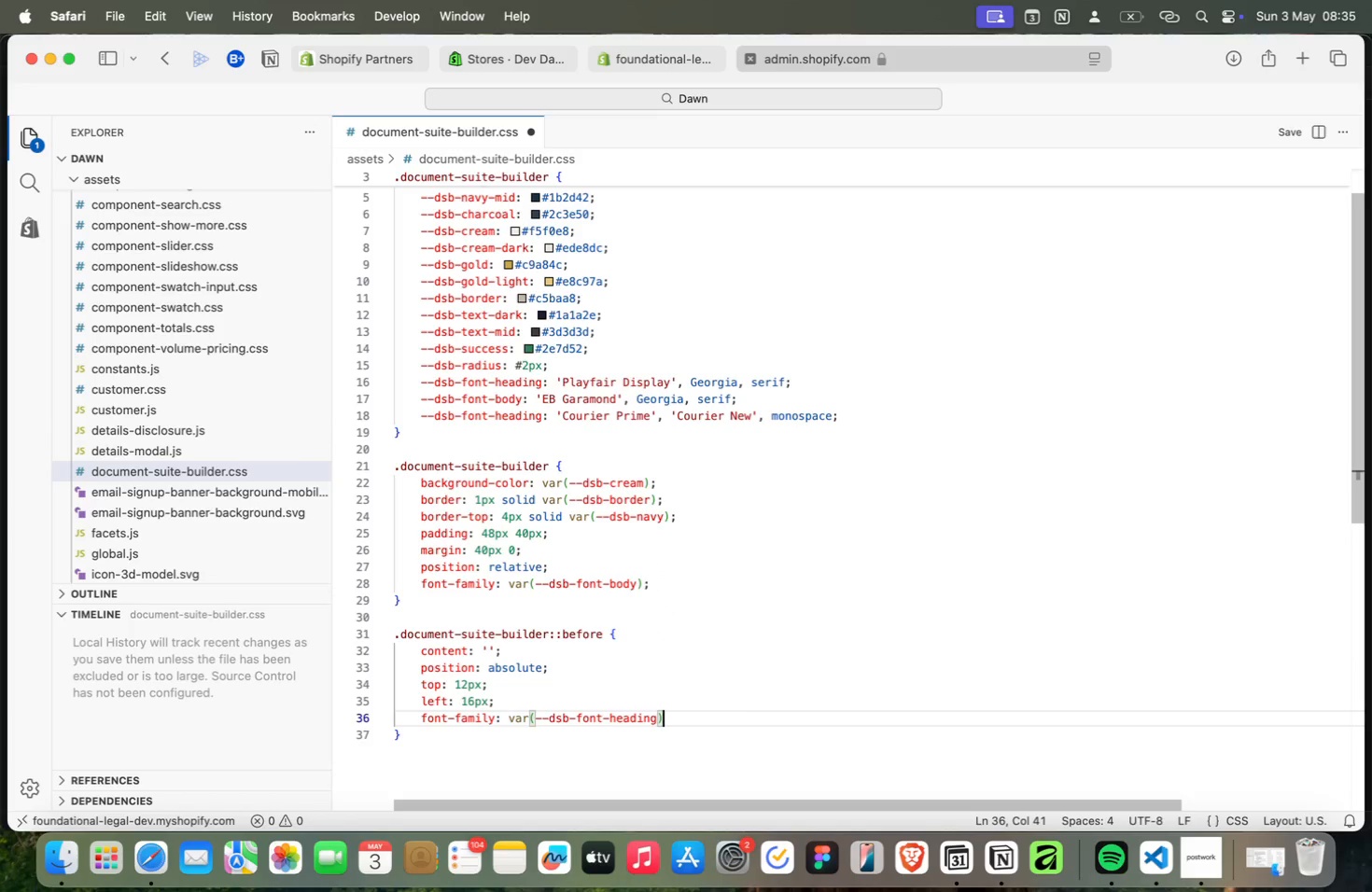 
key(Meta+ArrowRight)
 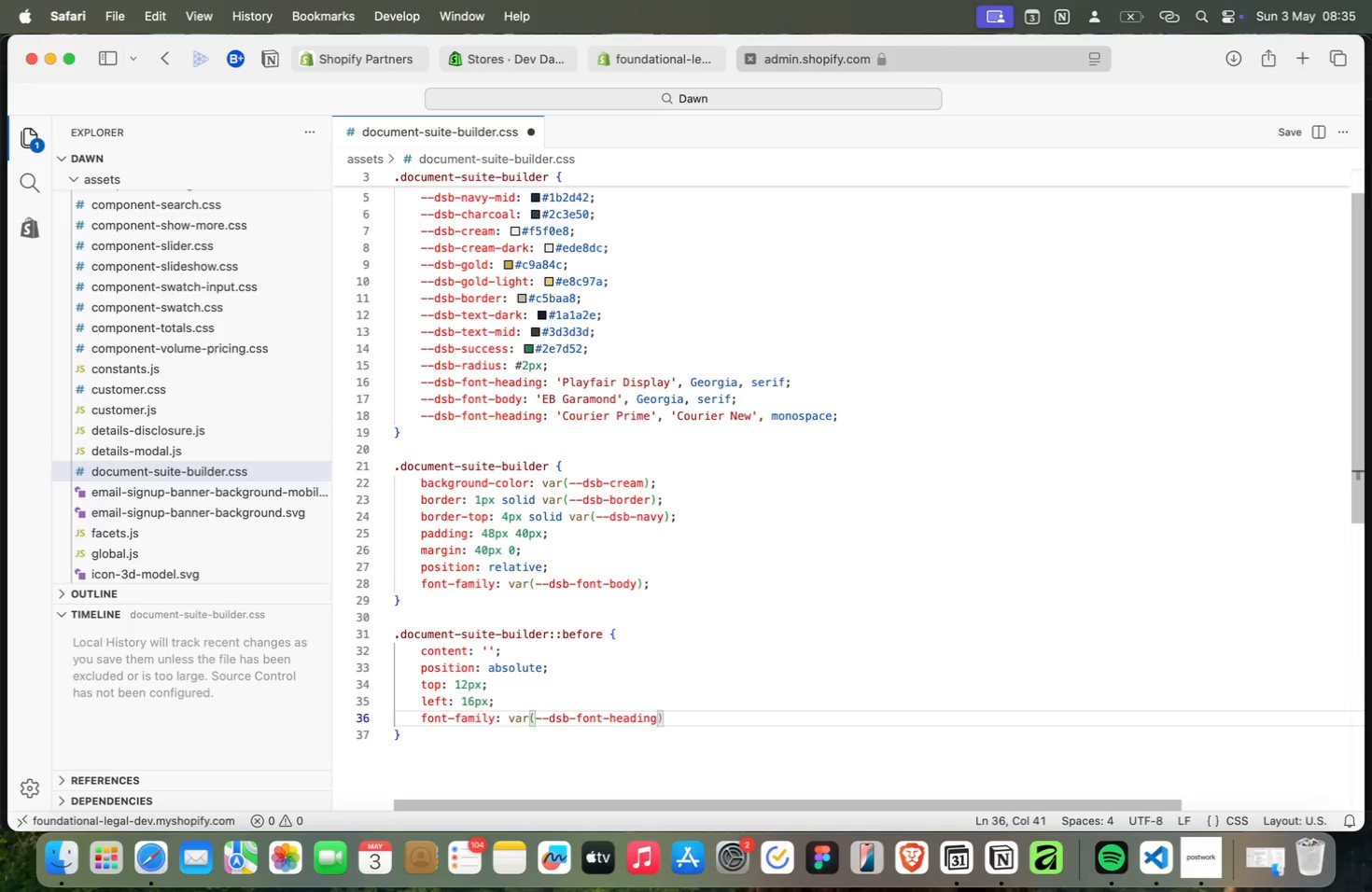 
key(Meta+Semicolon)
 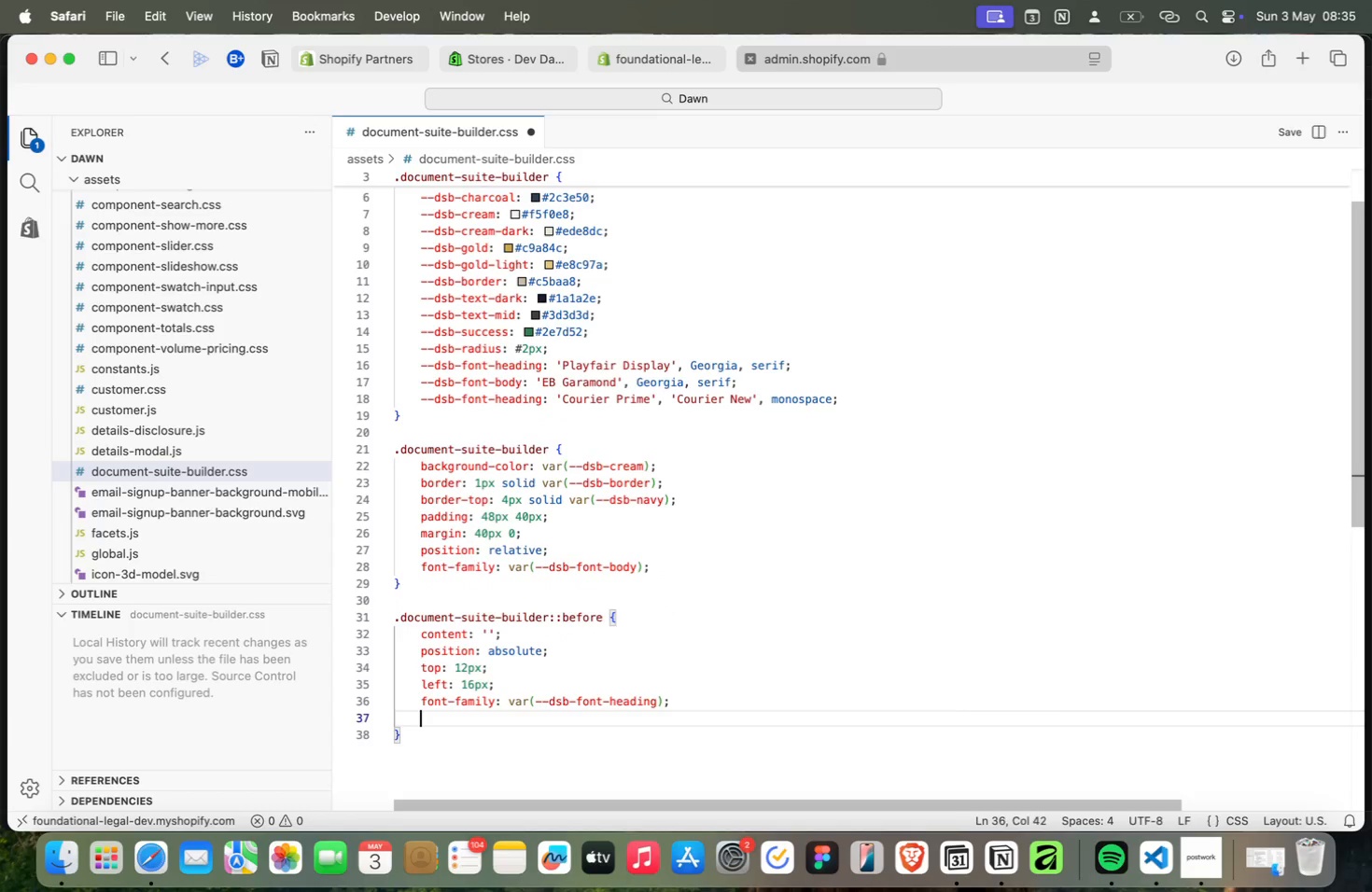 
key(Meta+Enter)
 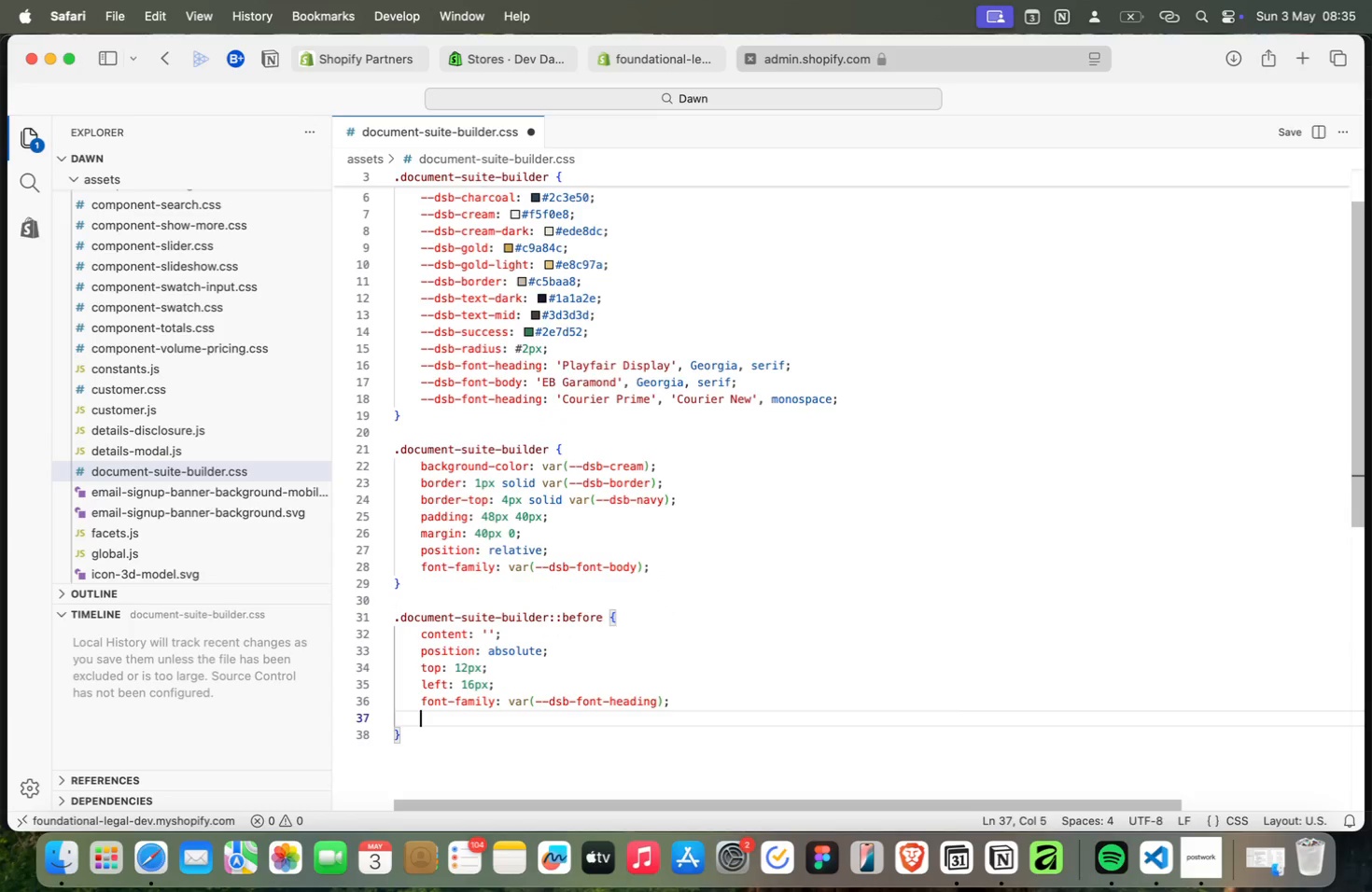 
key(Meta+F)
 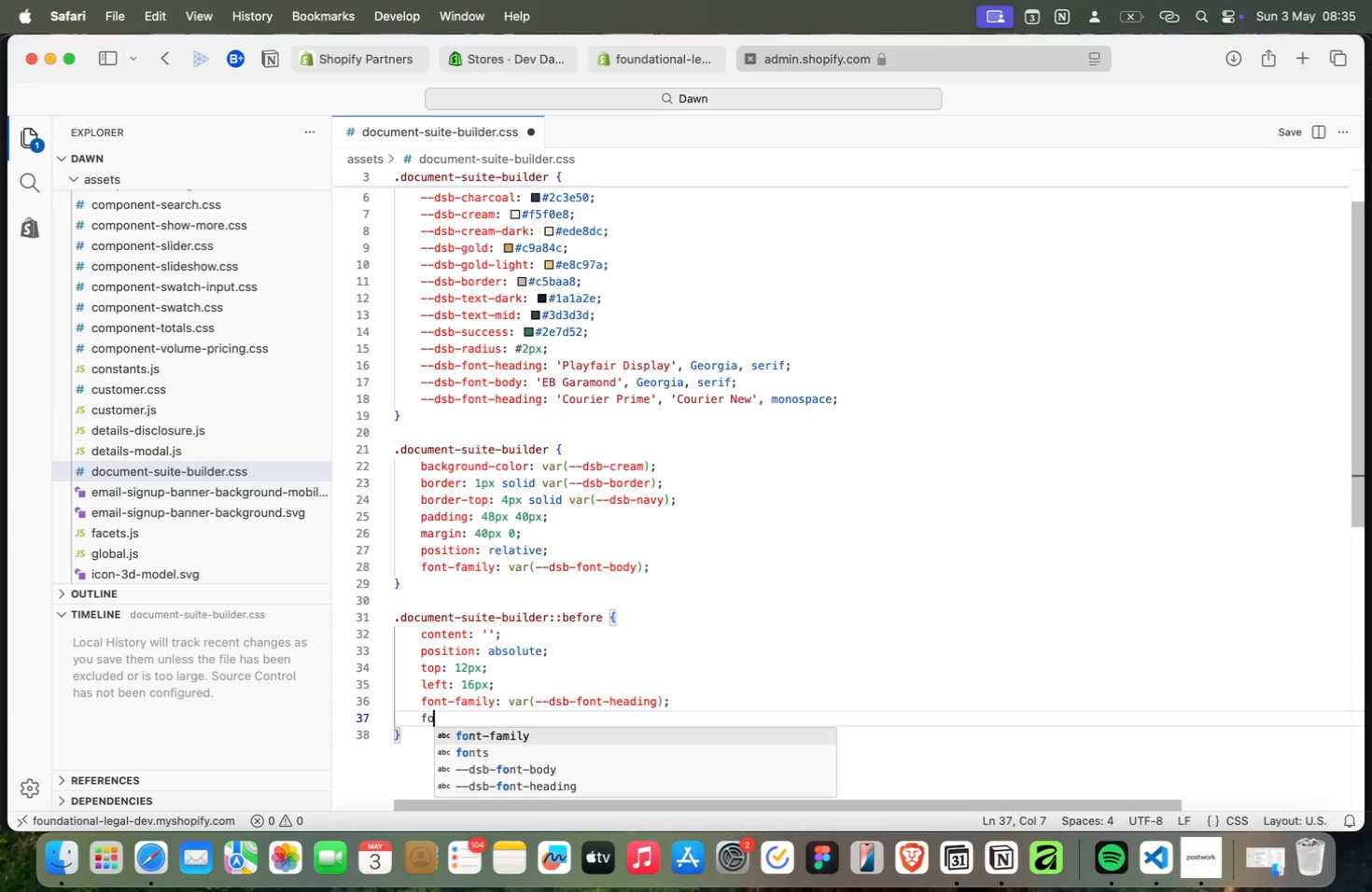 
key(Meta+O)
 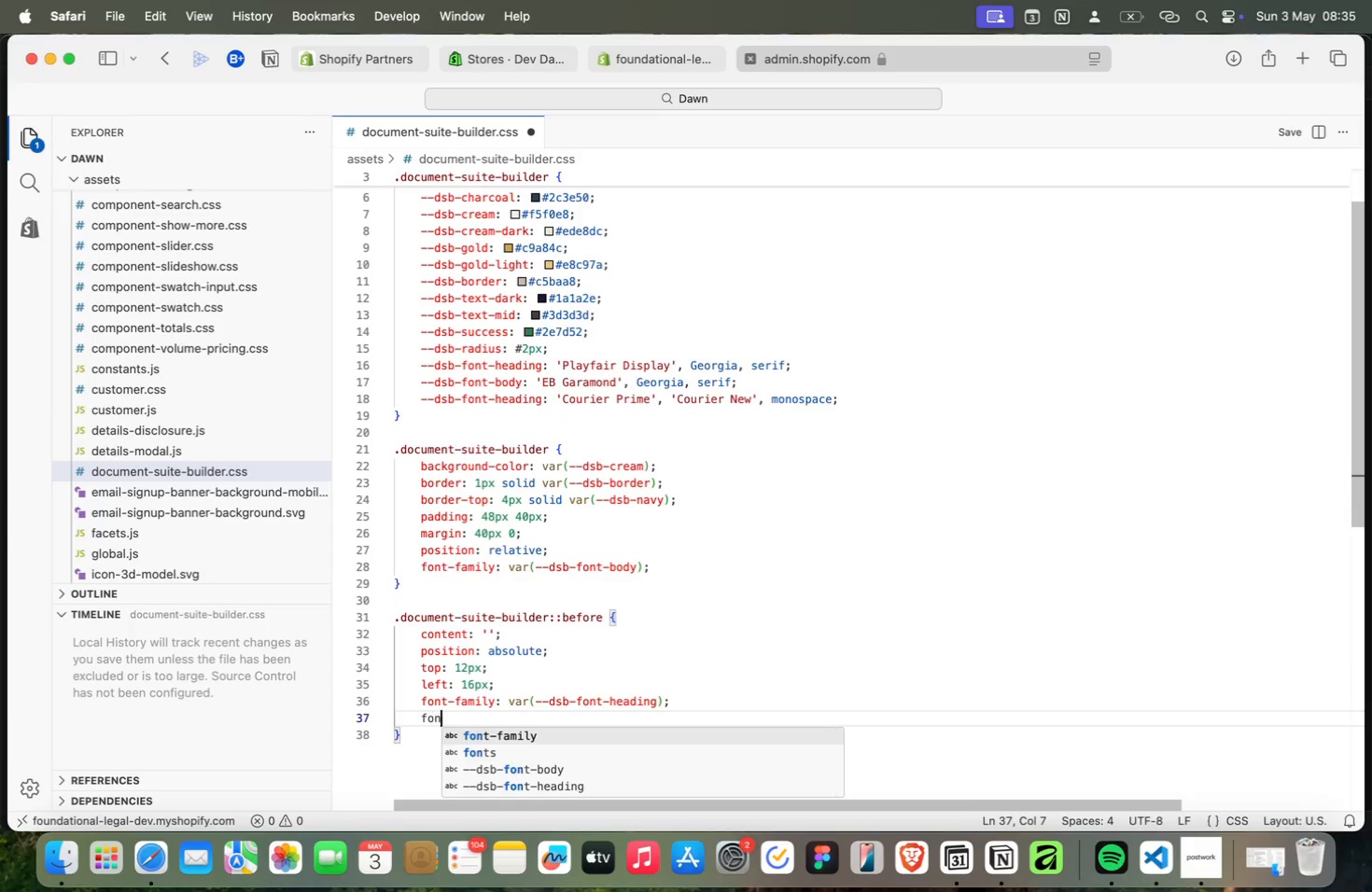 
key(Meta+N)
 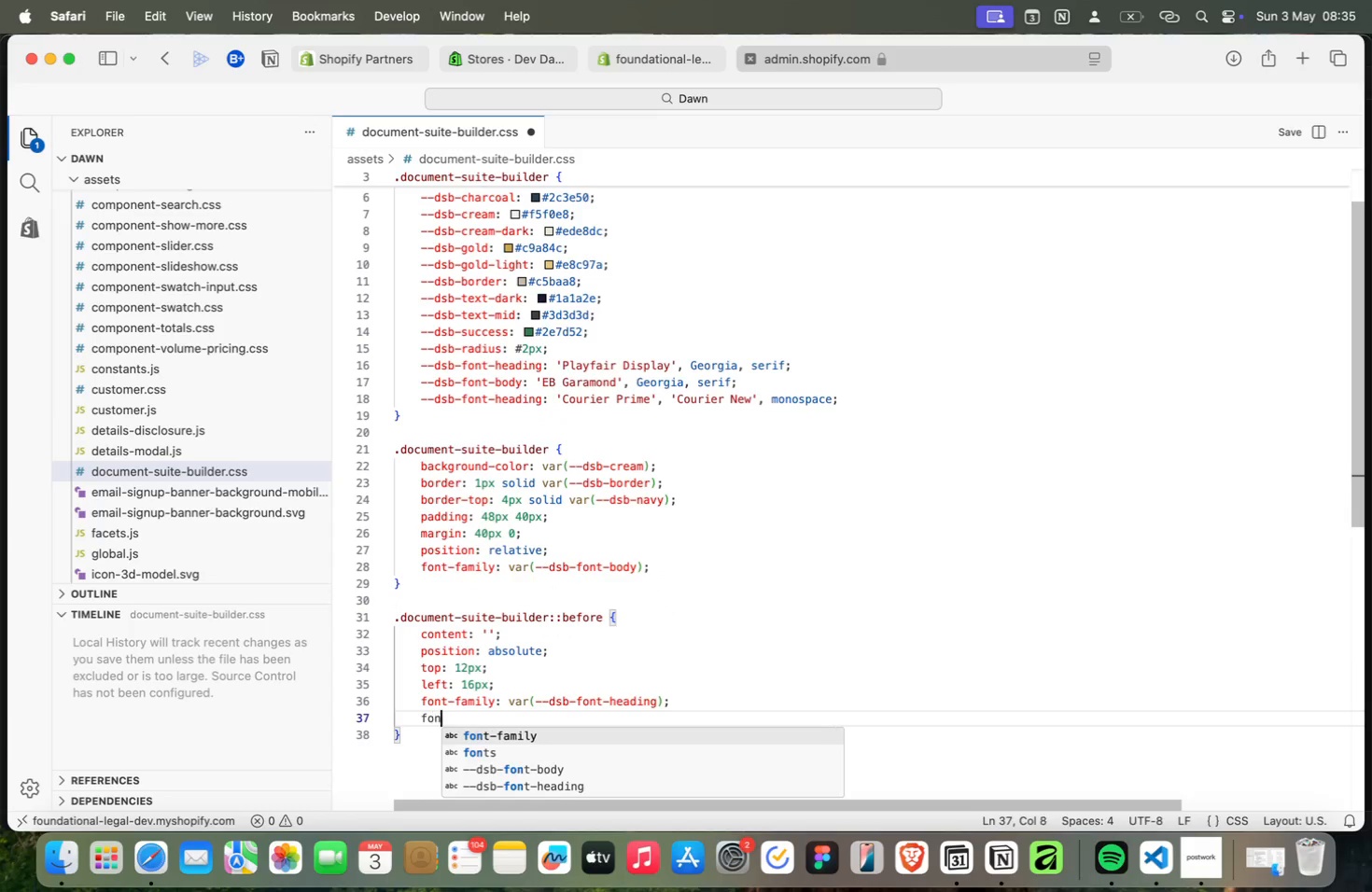 
key(Meta+T)
 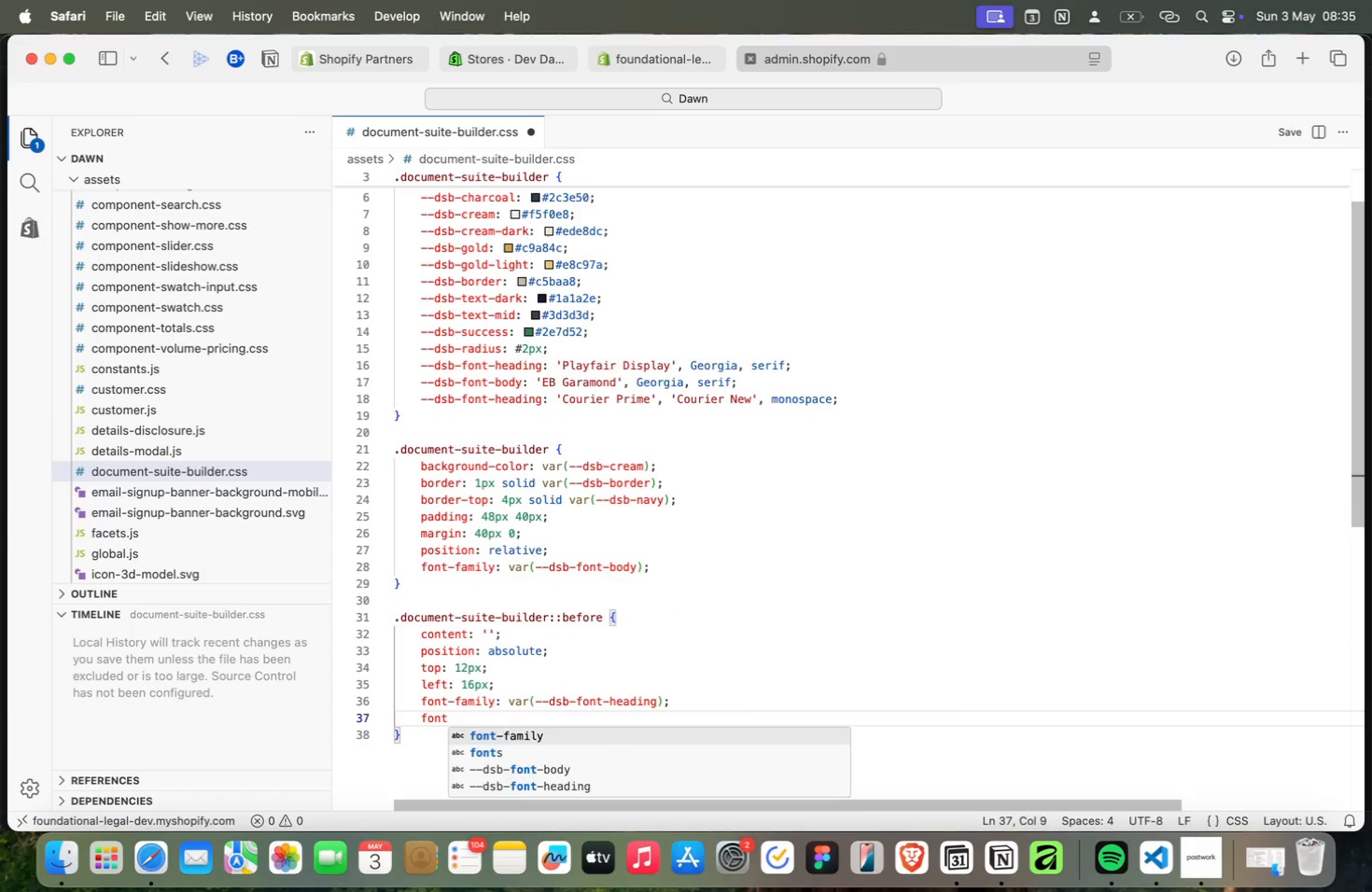 
key(Meta+Minus)
 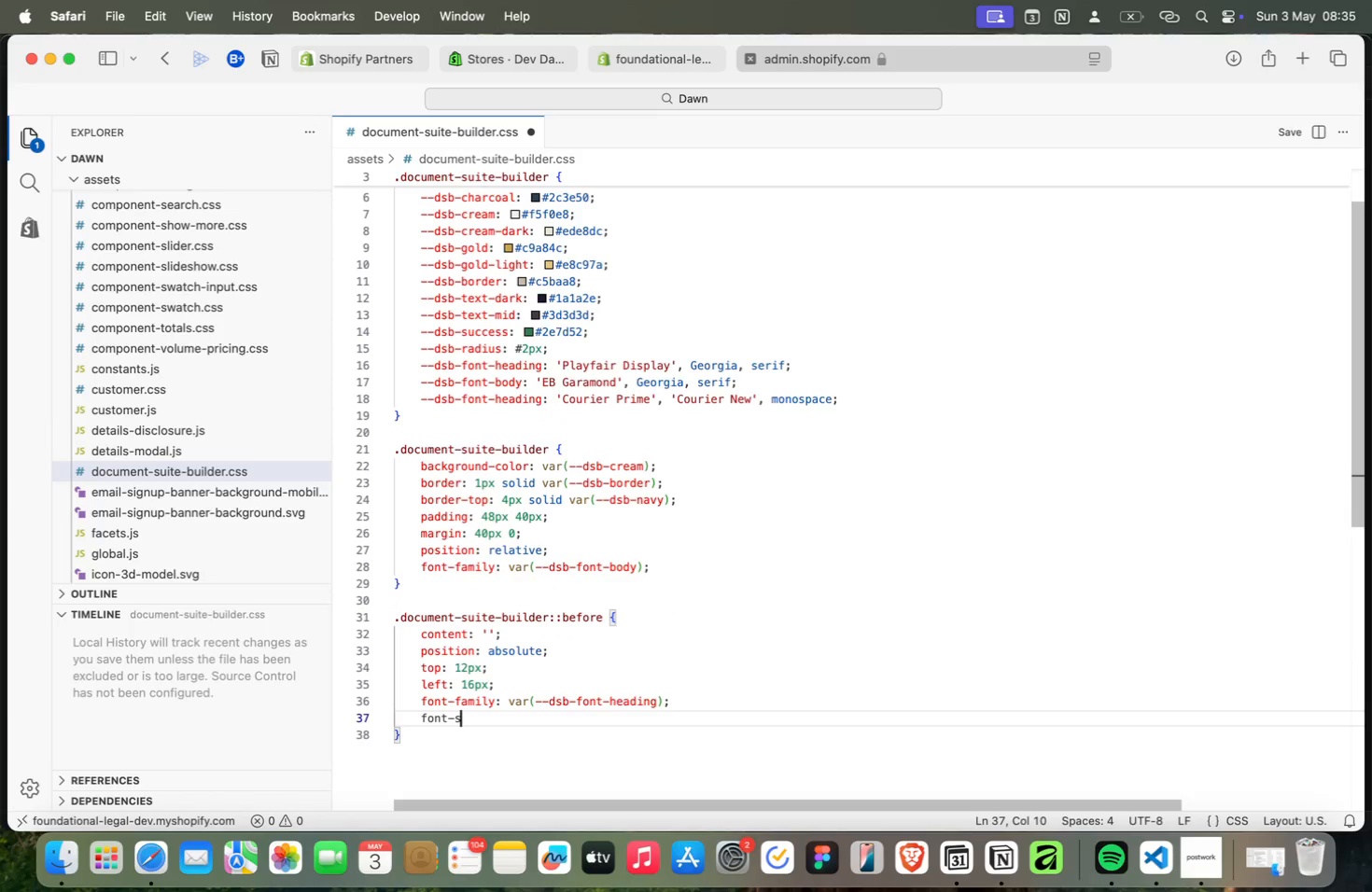 
key(Meta+S)
 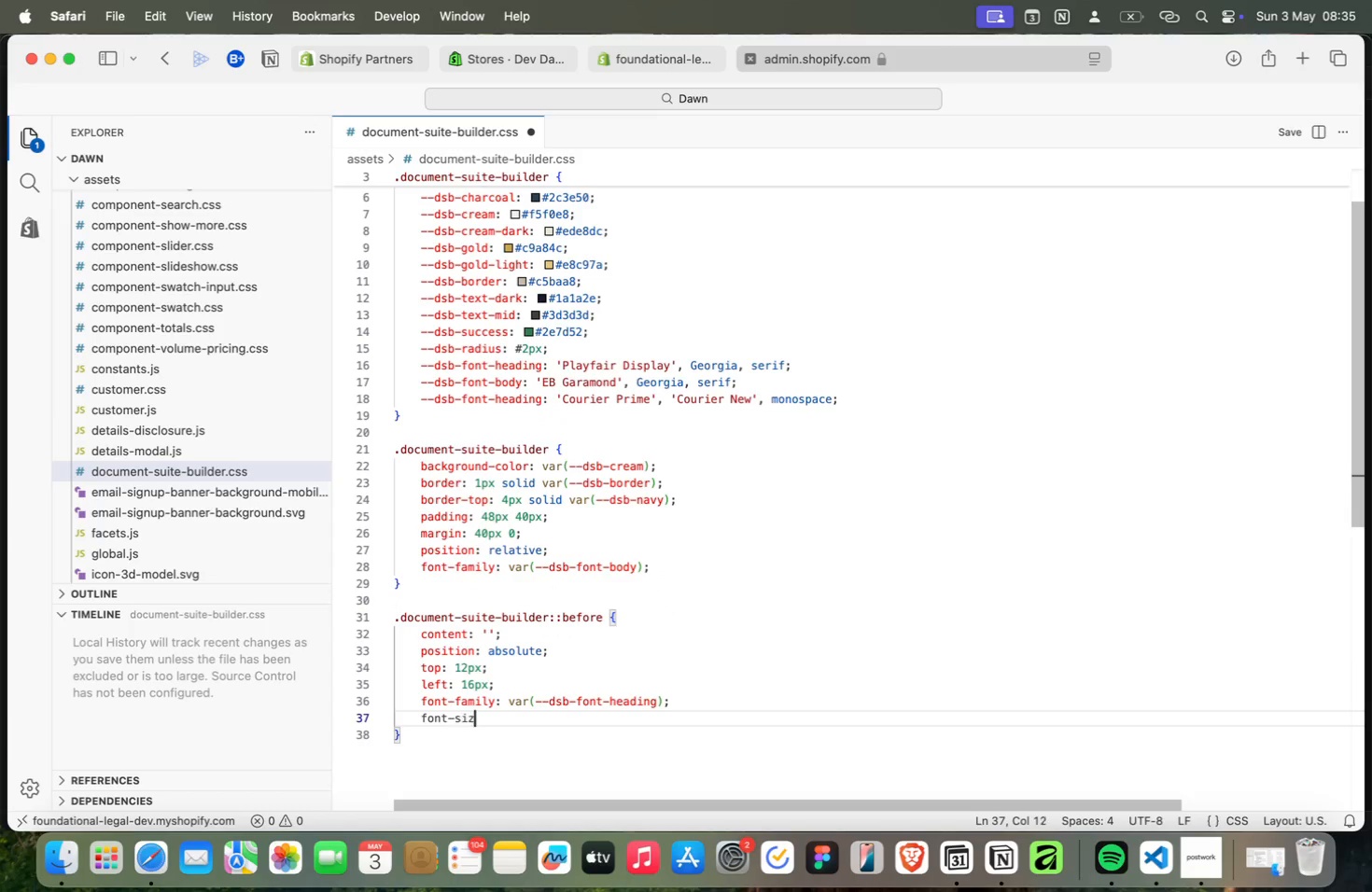 
key(Meta+I)
 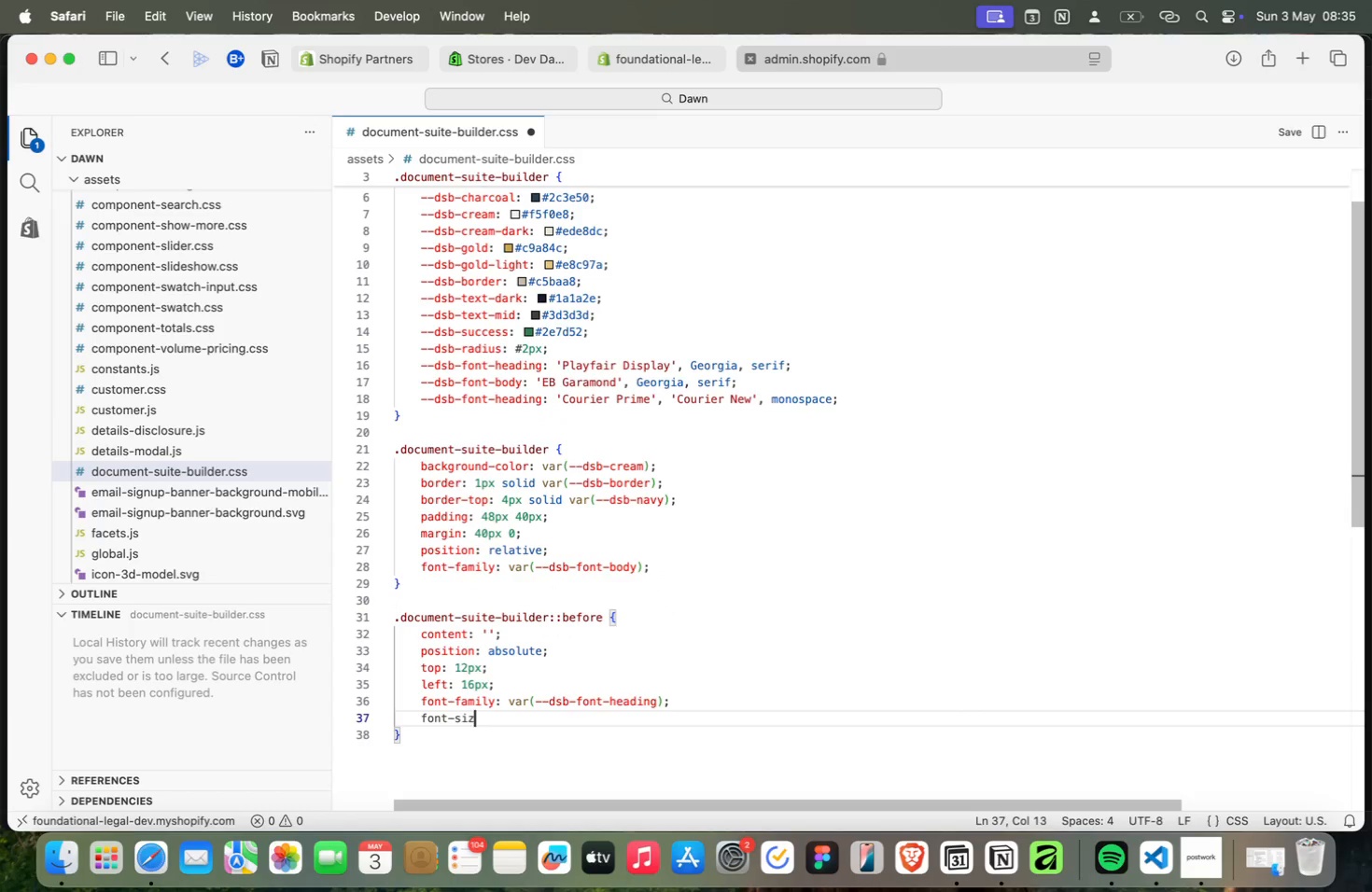 
key(Meta+Z)
 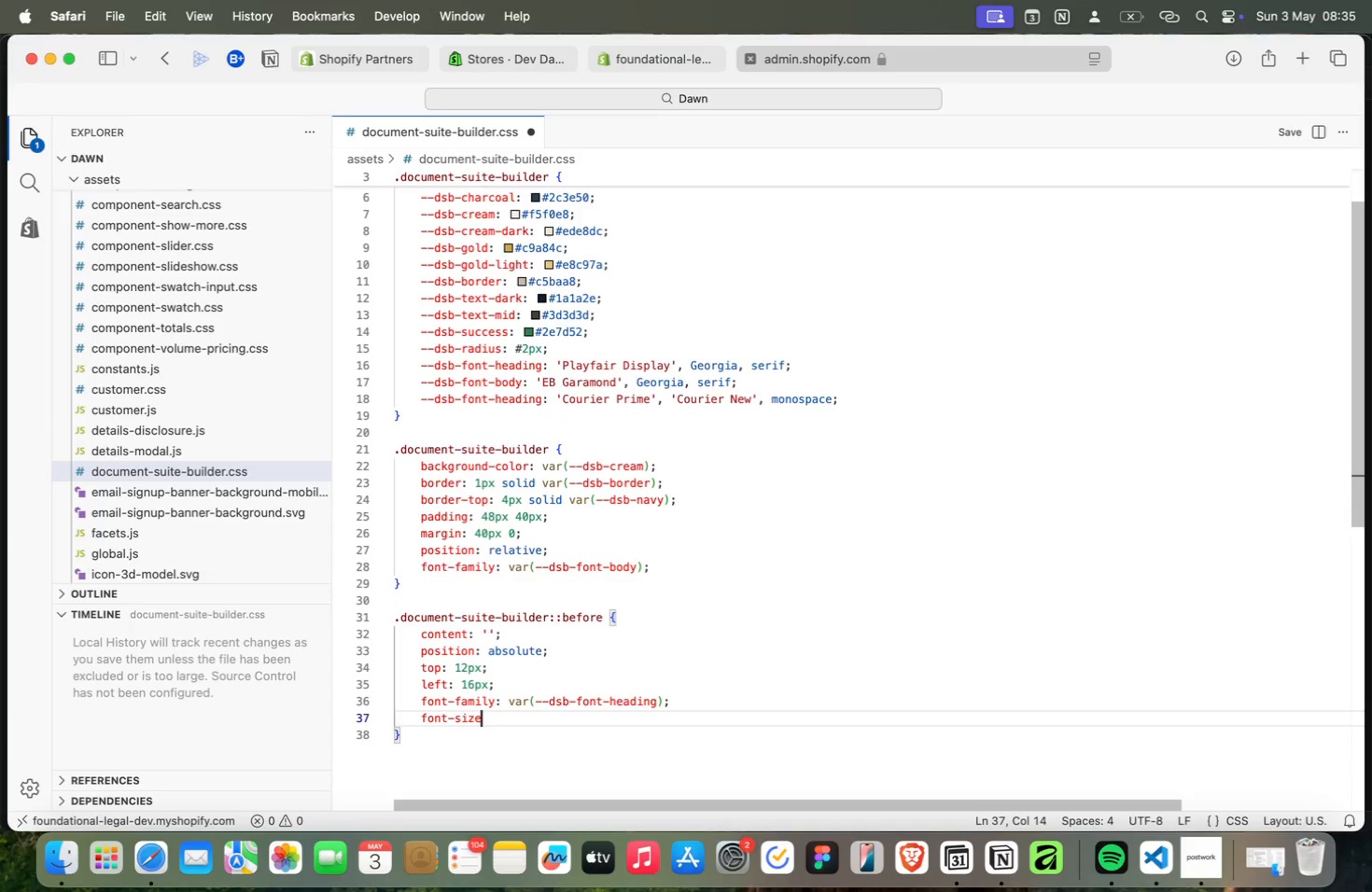 
key(Meta+E)
 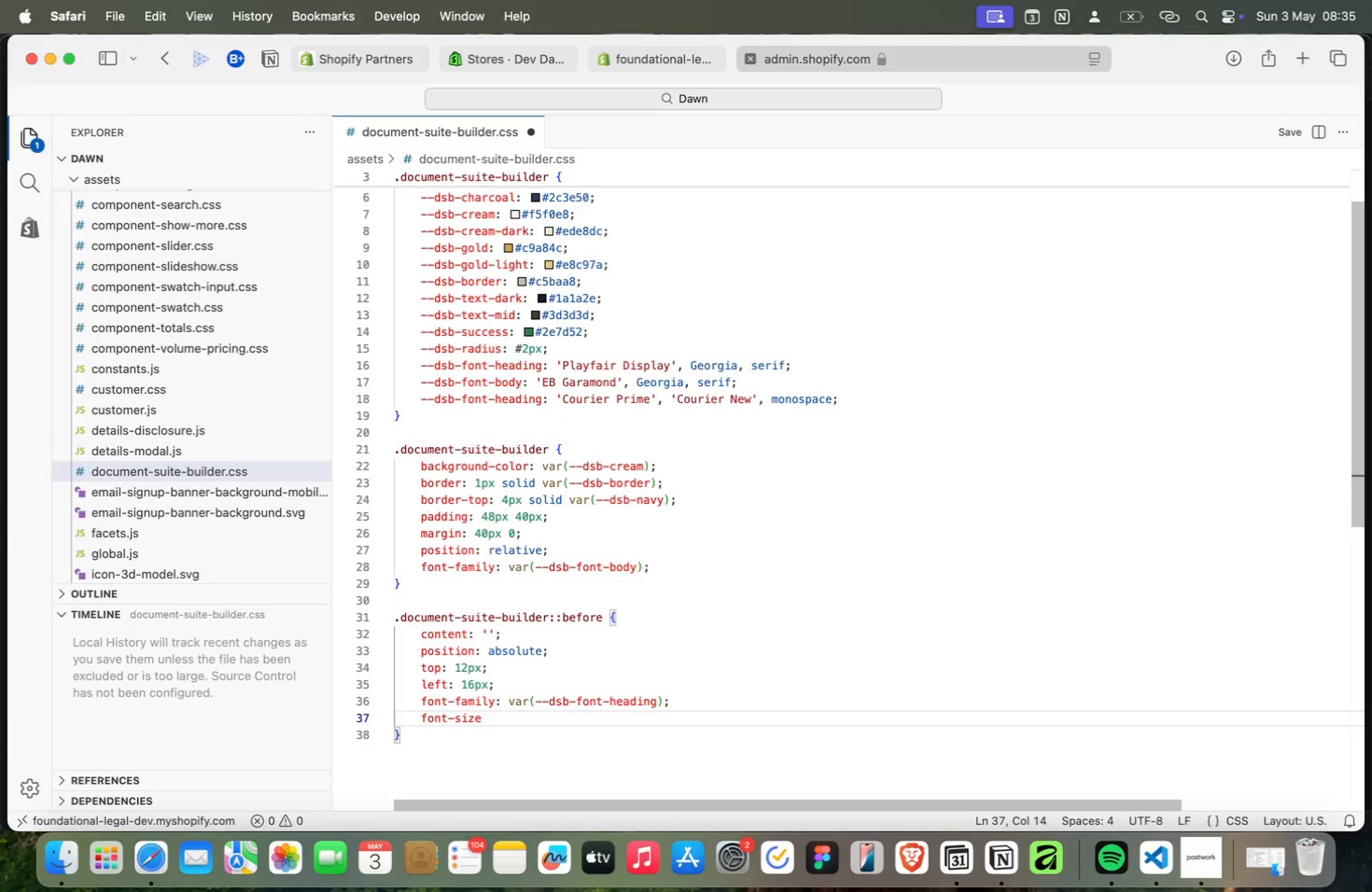 
key(Meta+Shift+Semicolon)
 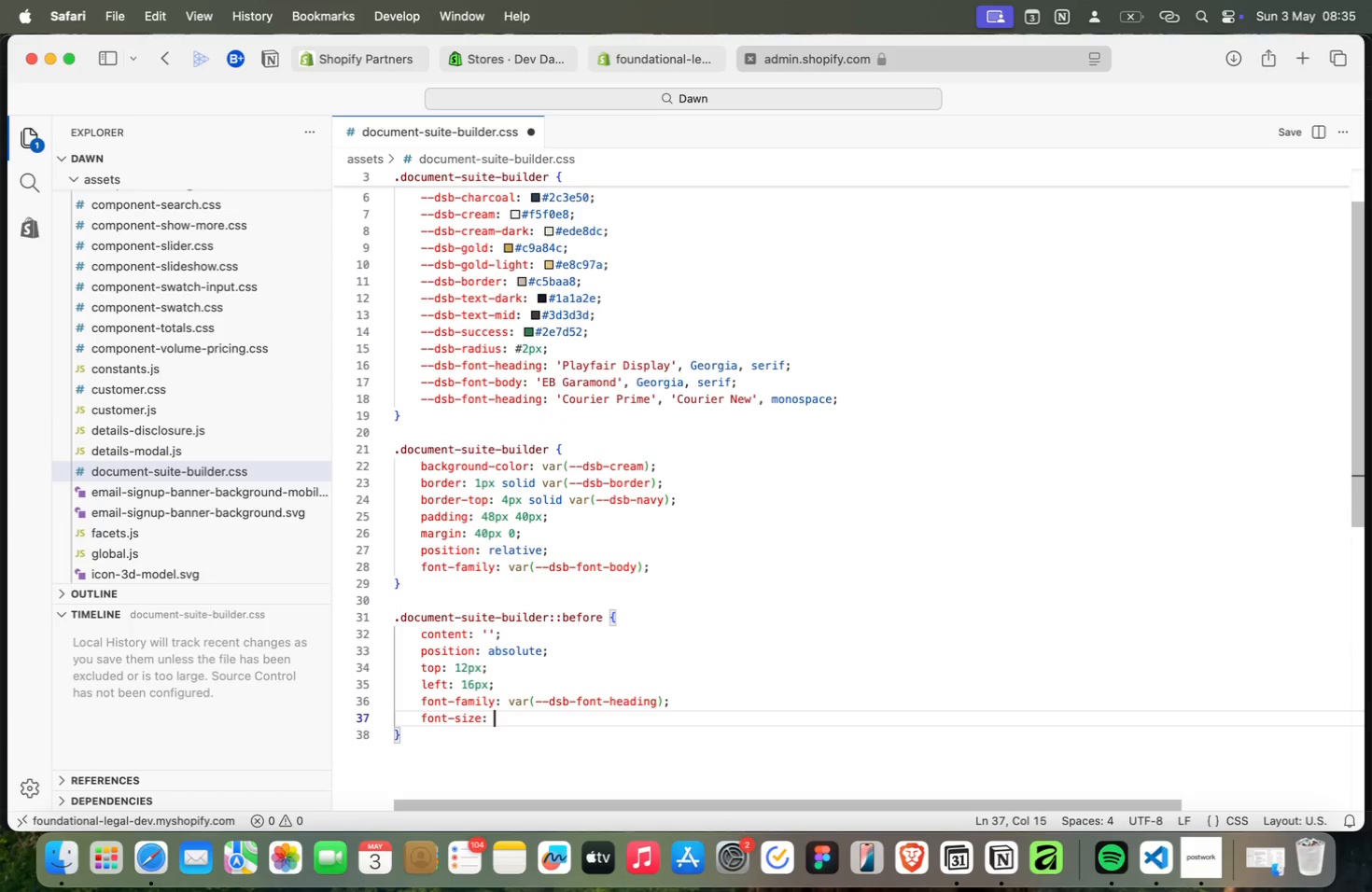 
key(Meta+Space)
 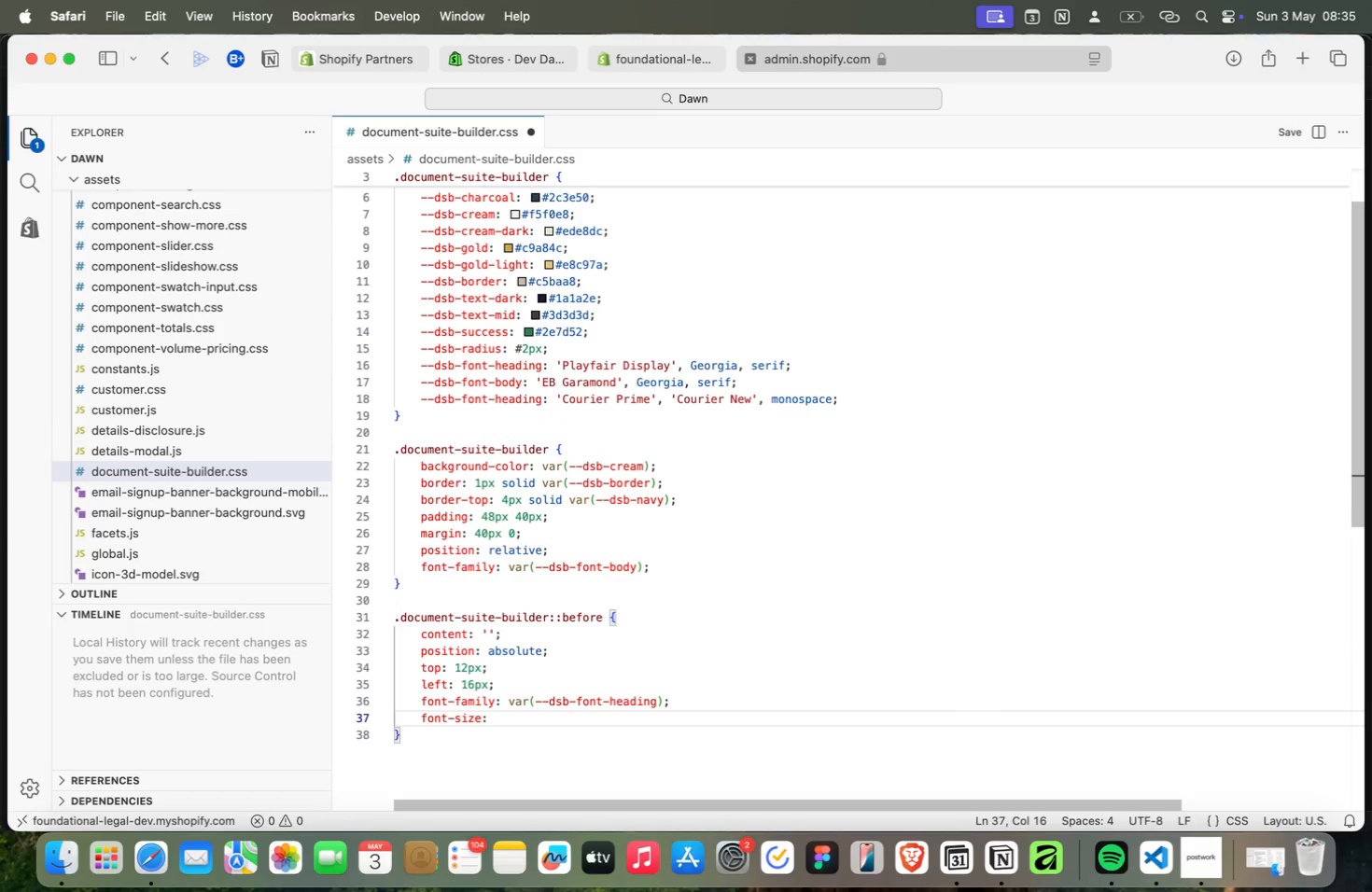 
key(Meta+1)
 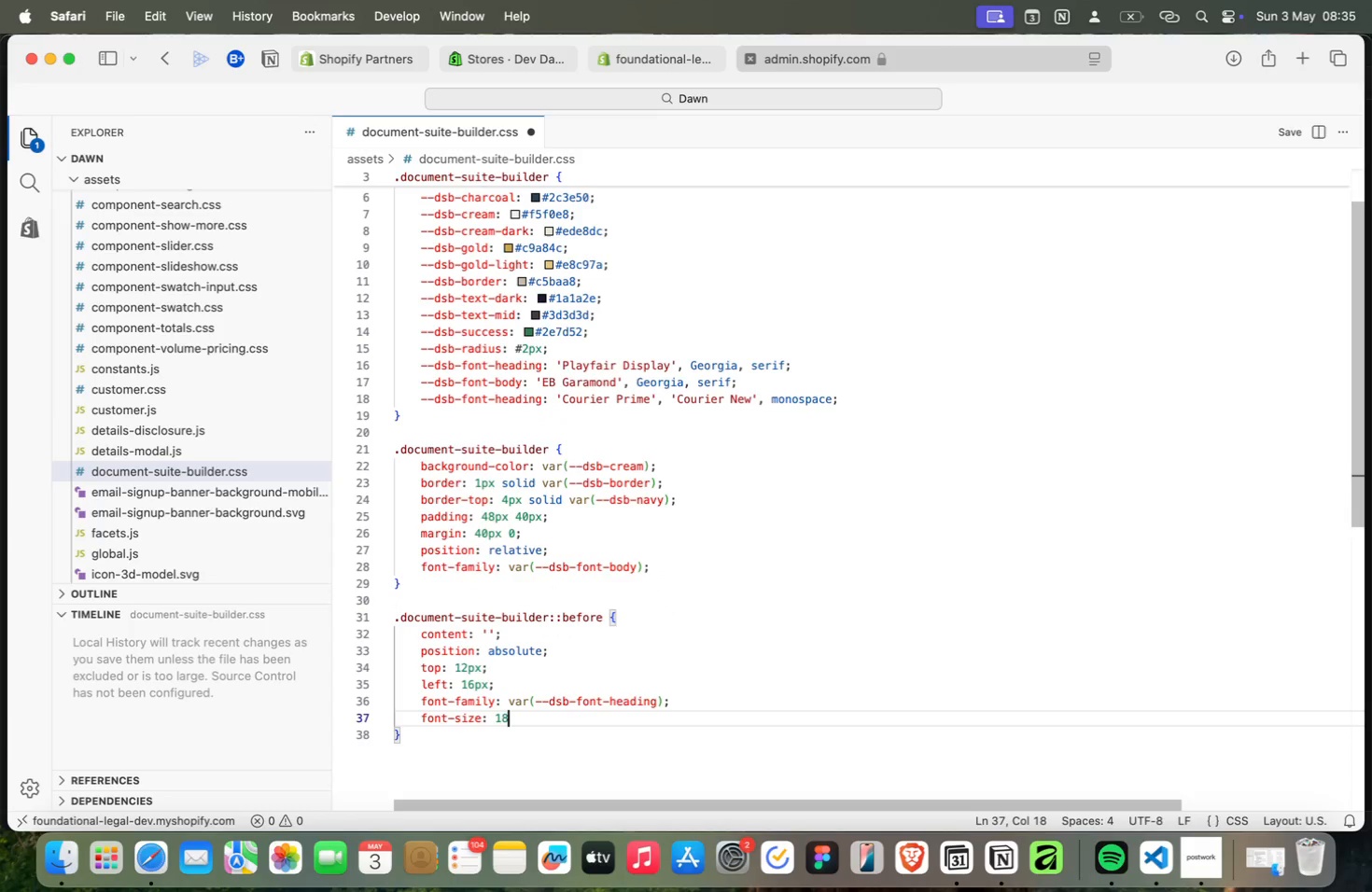 
key(Meta+8)
 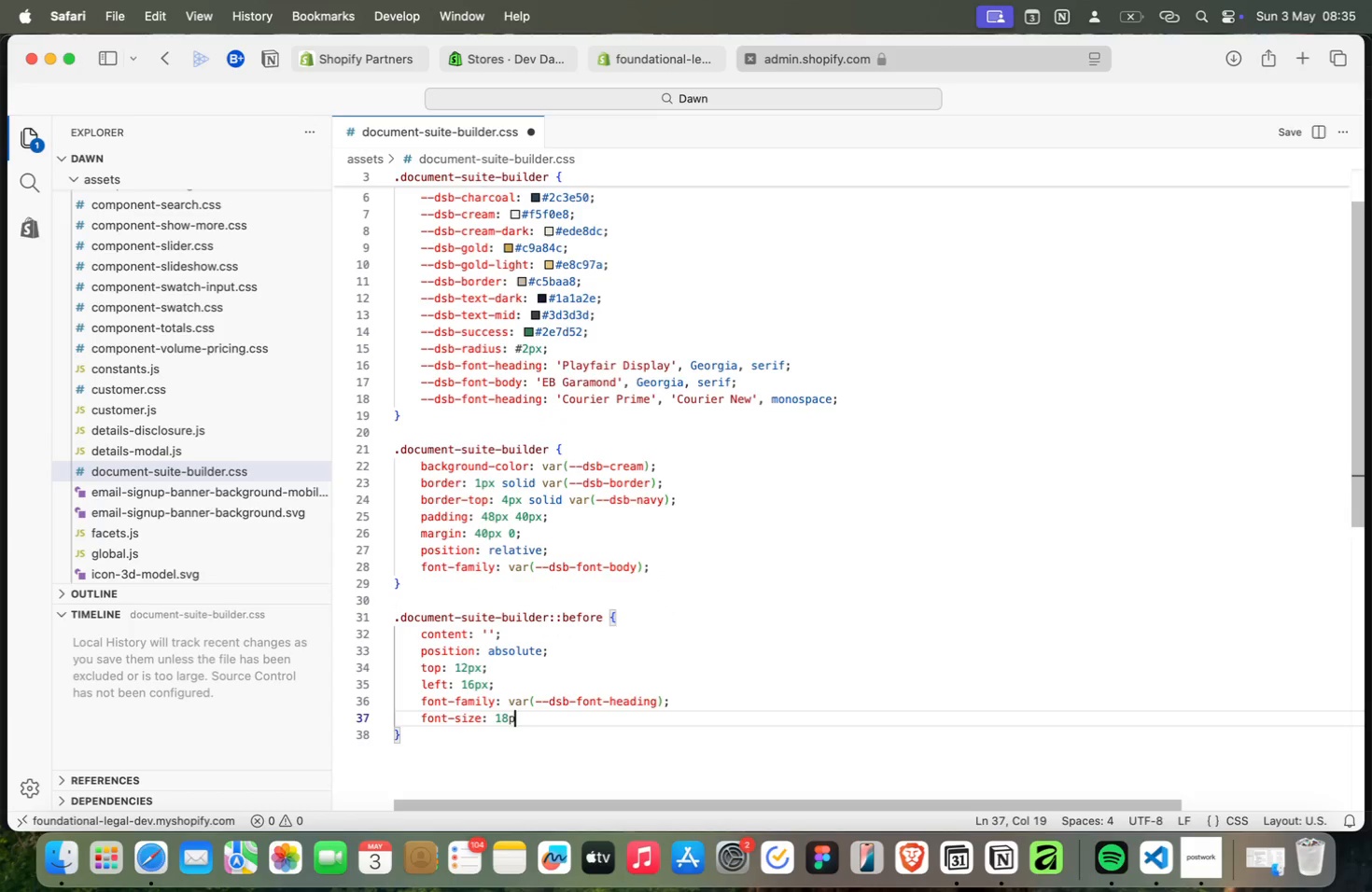 
key(Meta+P)
 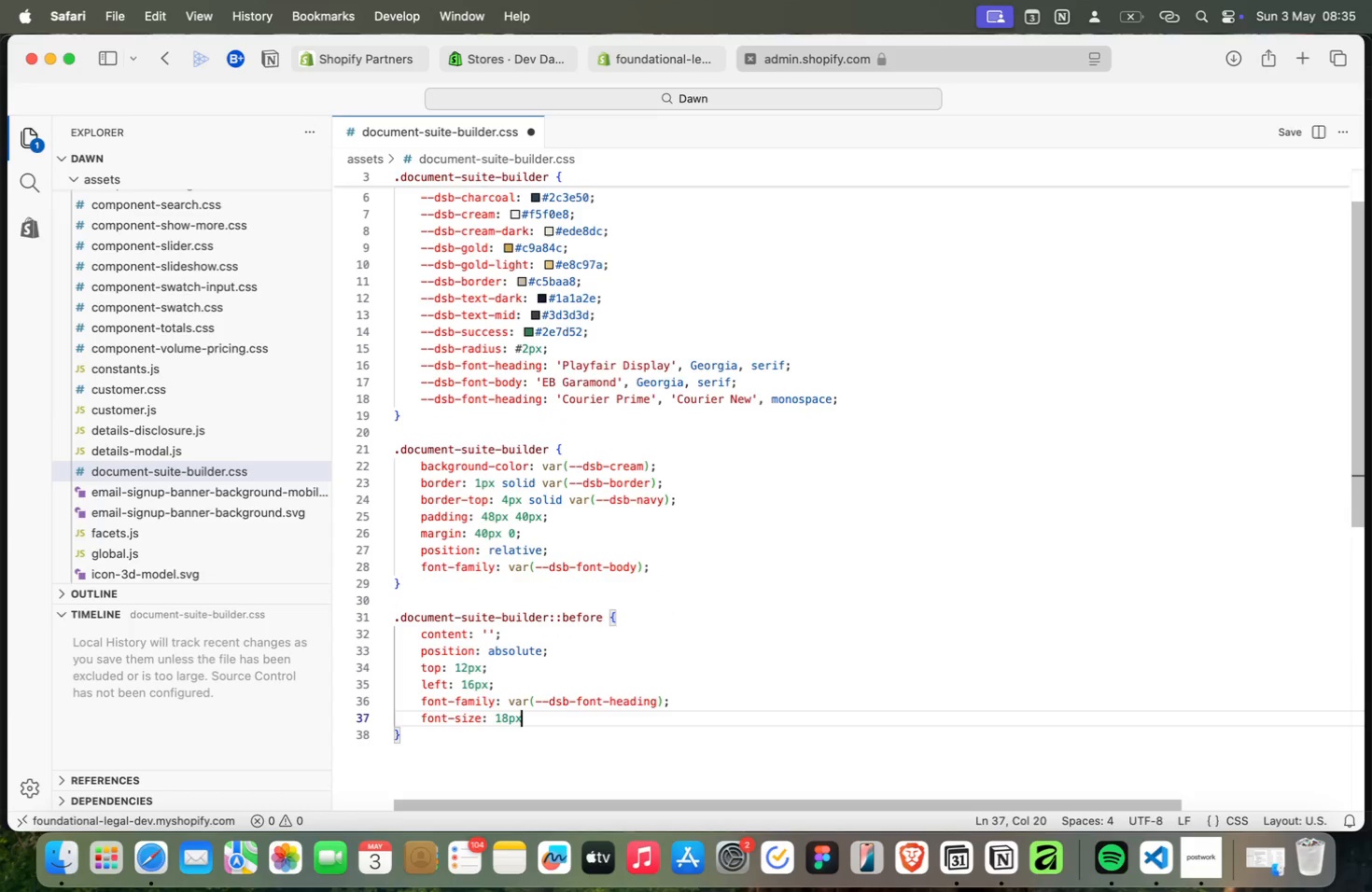 
key(Meta+X)
 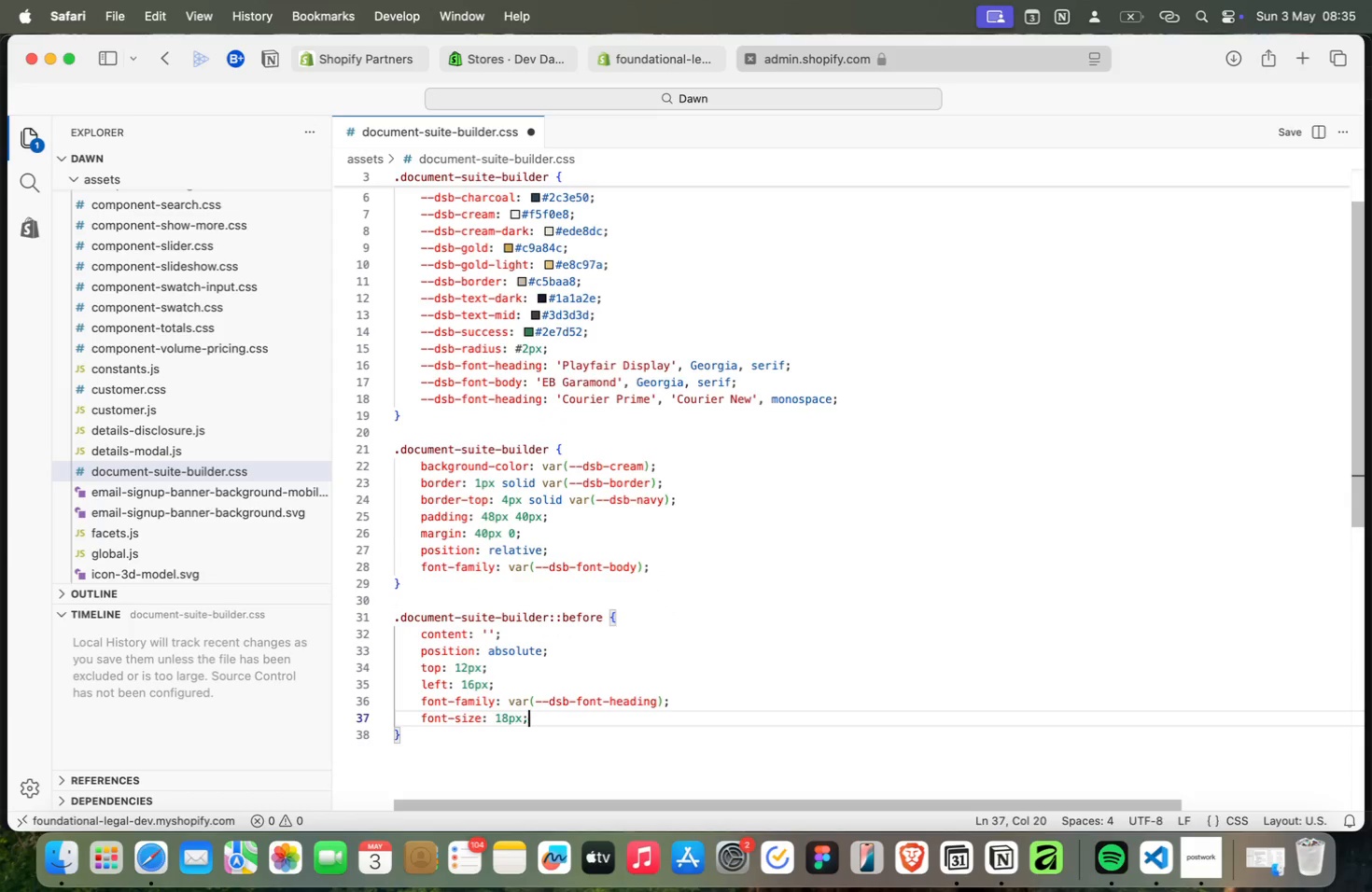 
key(Meta+Semicolon)
 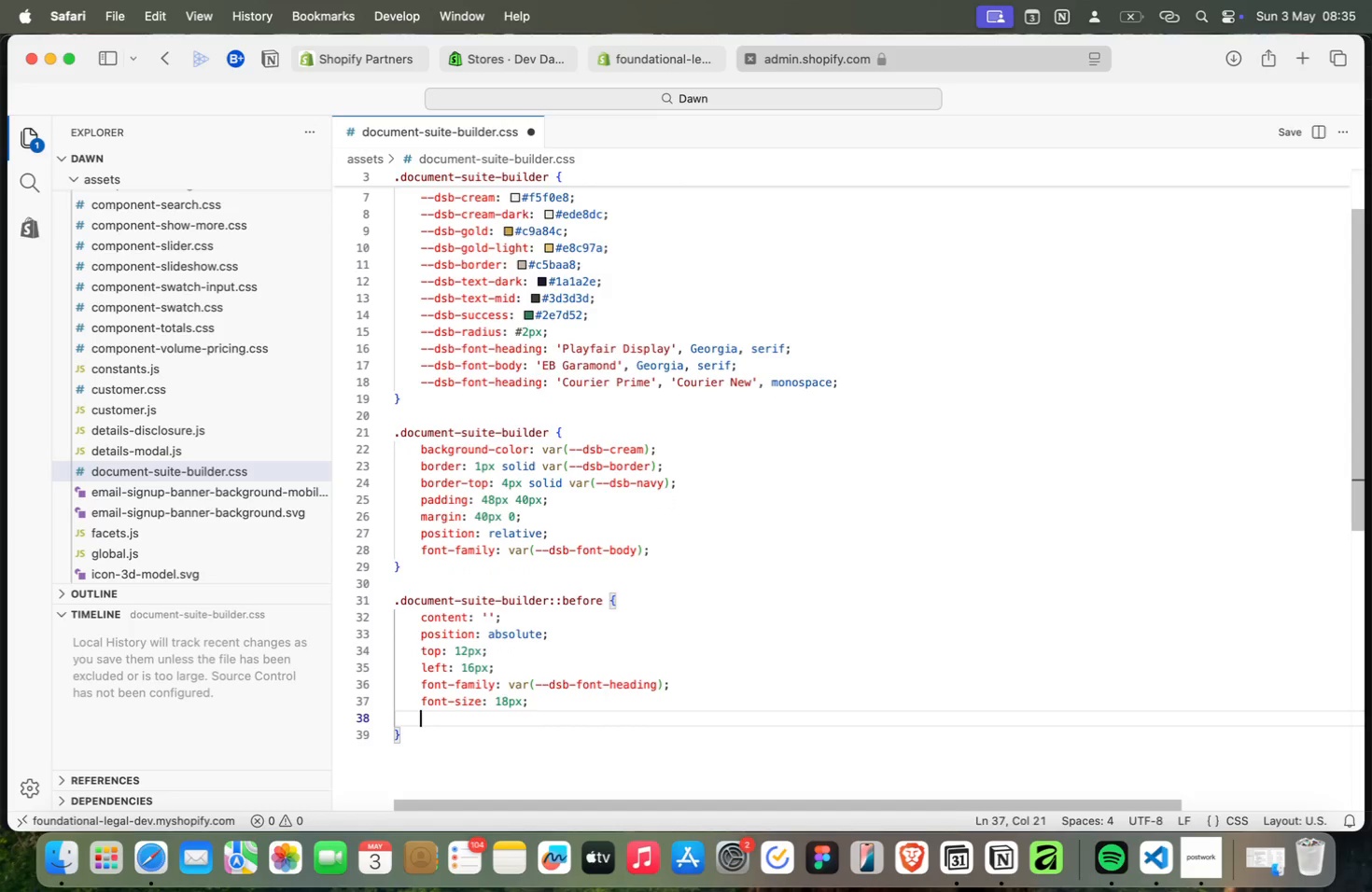 
key(Meta+Enter)
 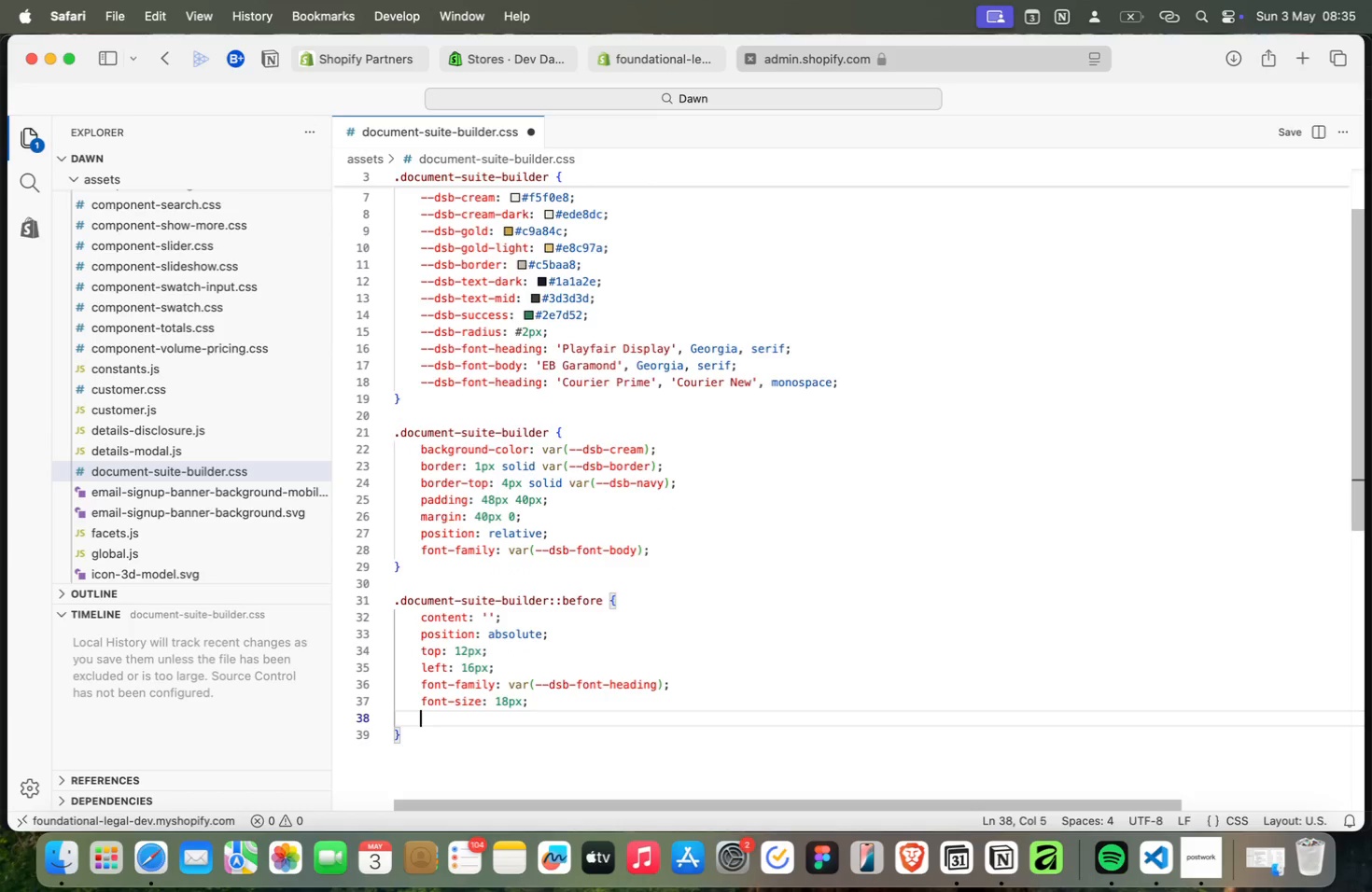 
key(Meta+C)
 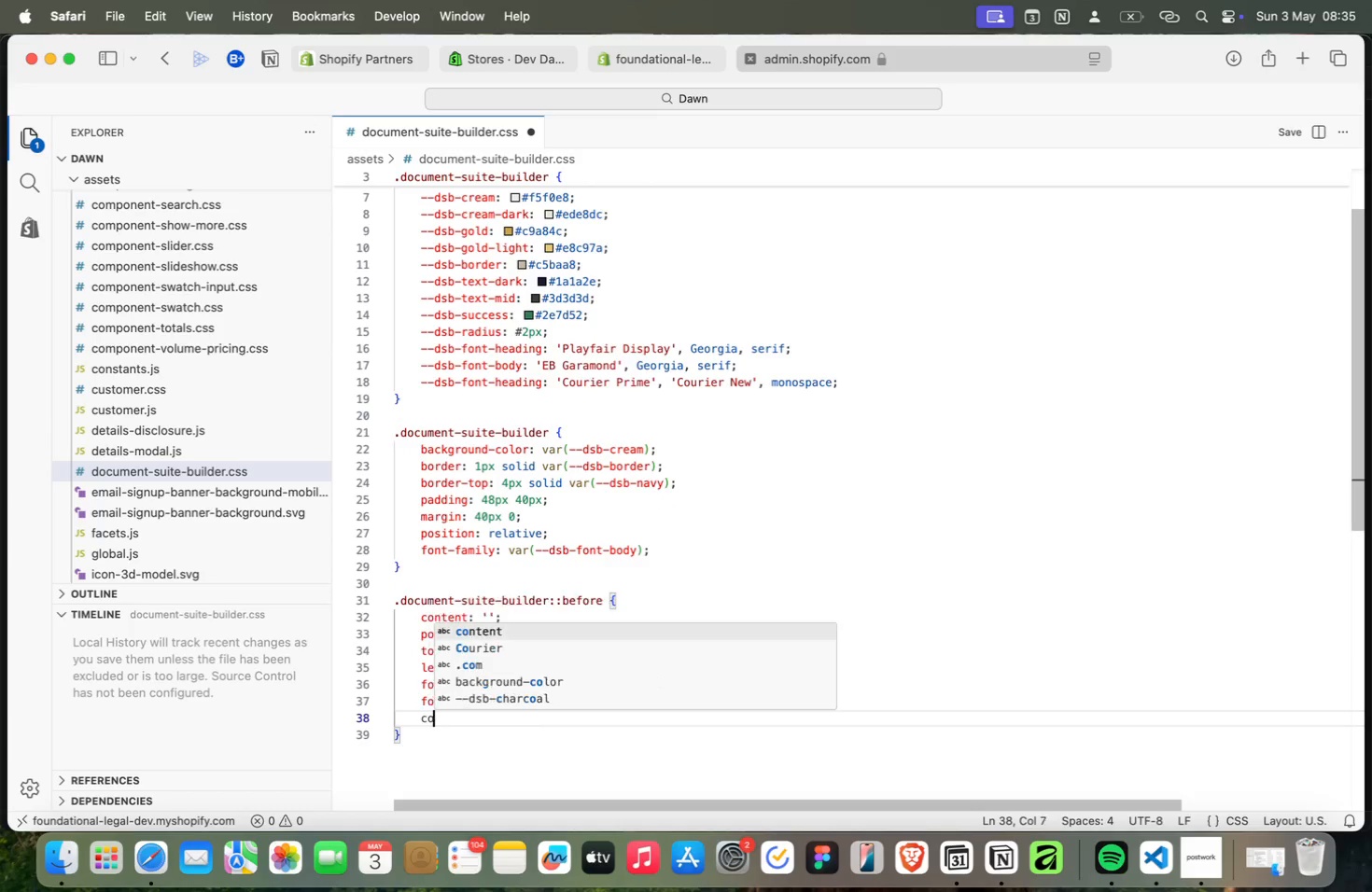 
key(Meta+O)
 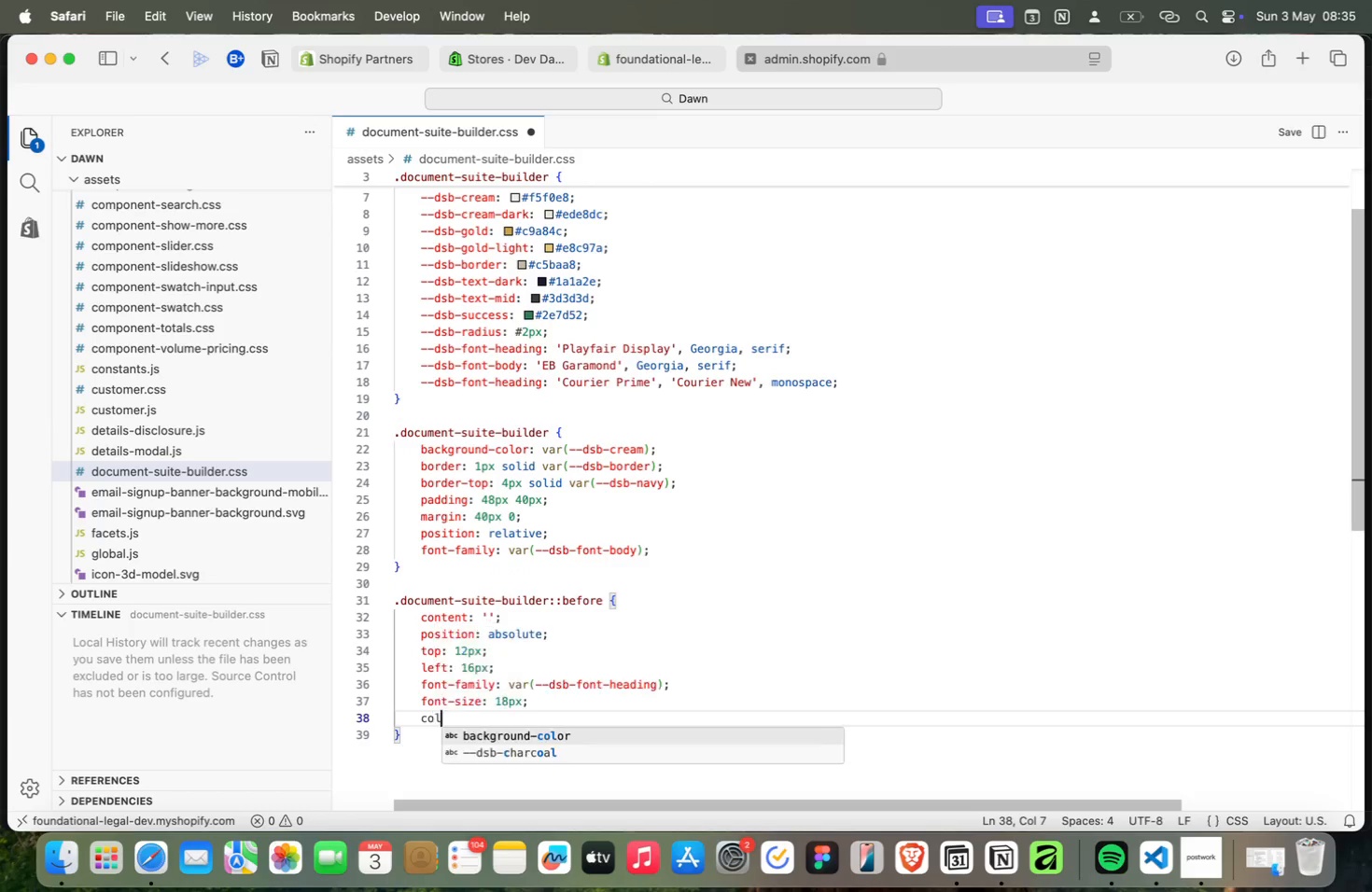 
key(Meta+L)
 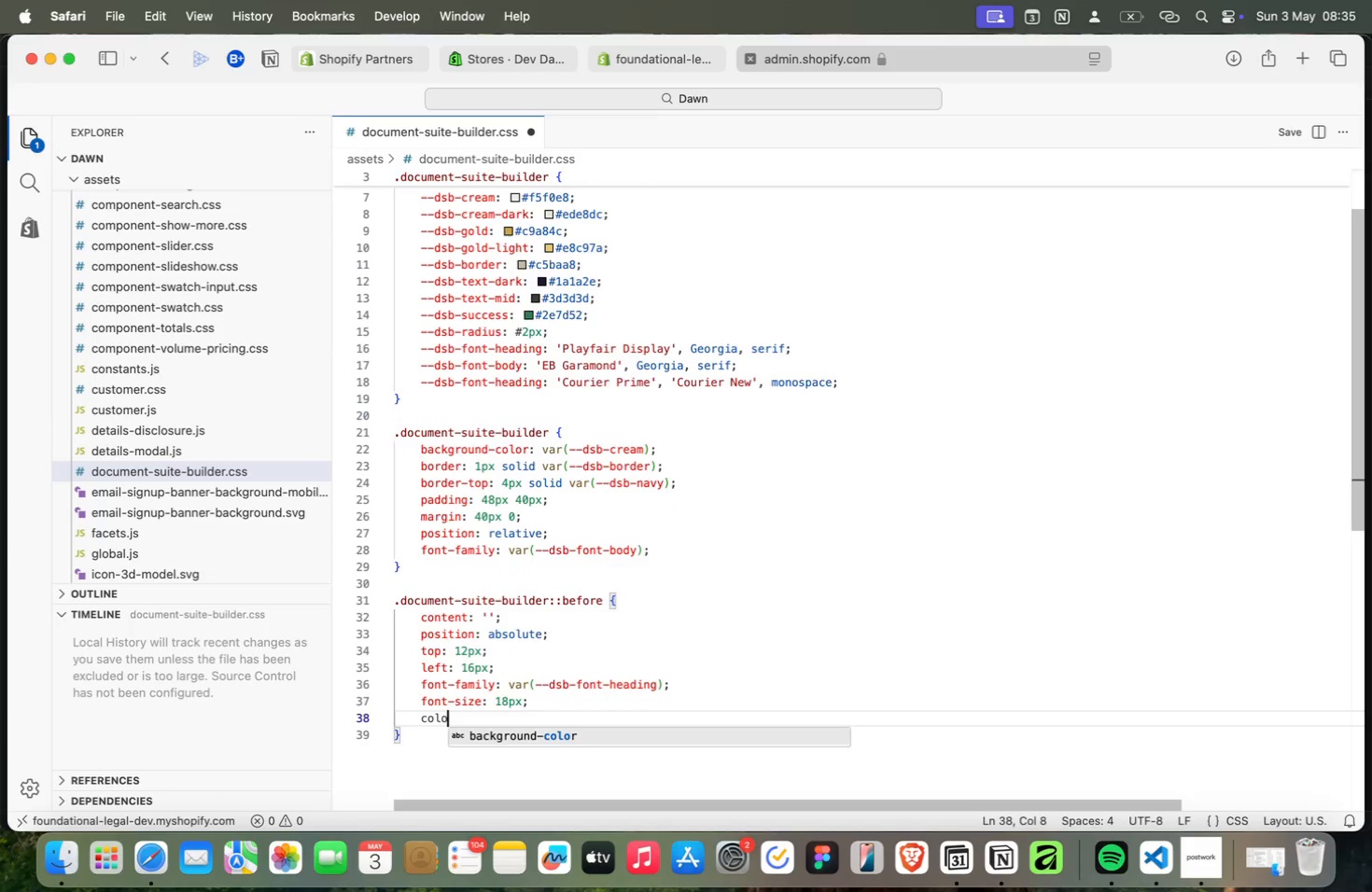 
key(Meta+O)
 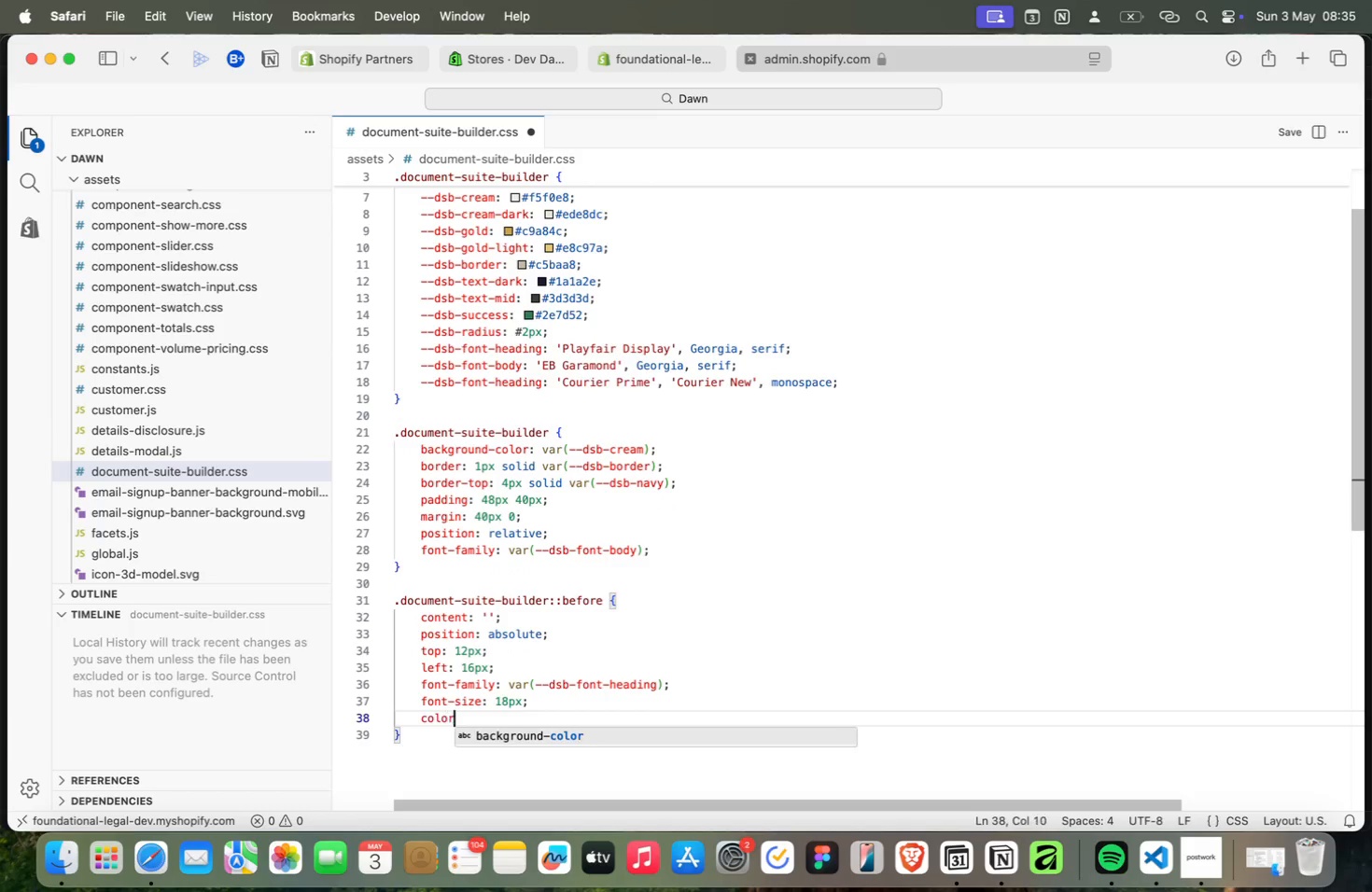 
key(Meta+R)
 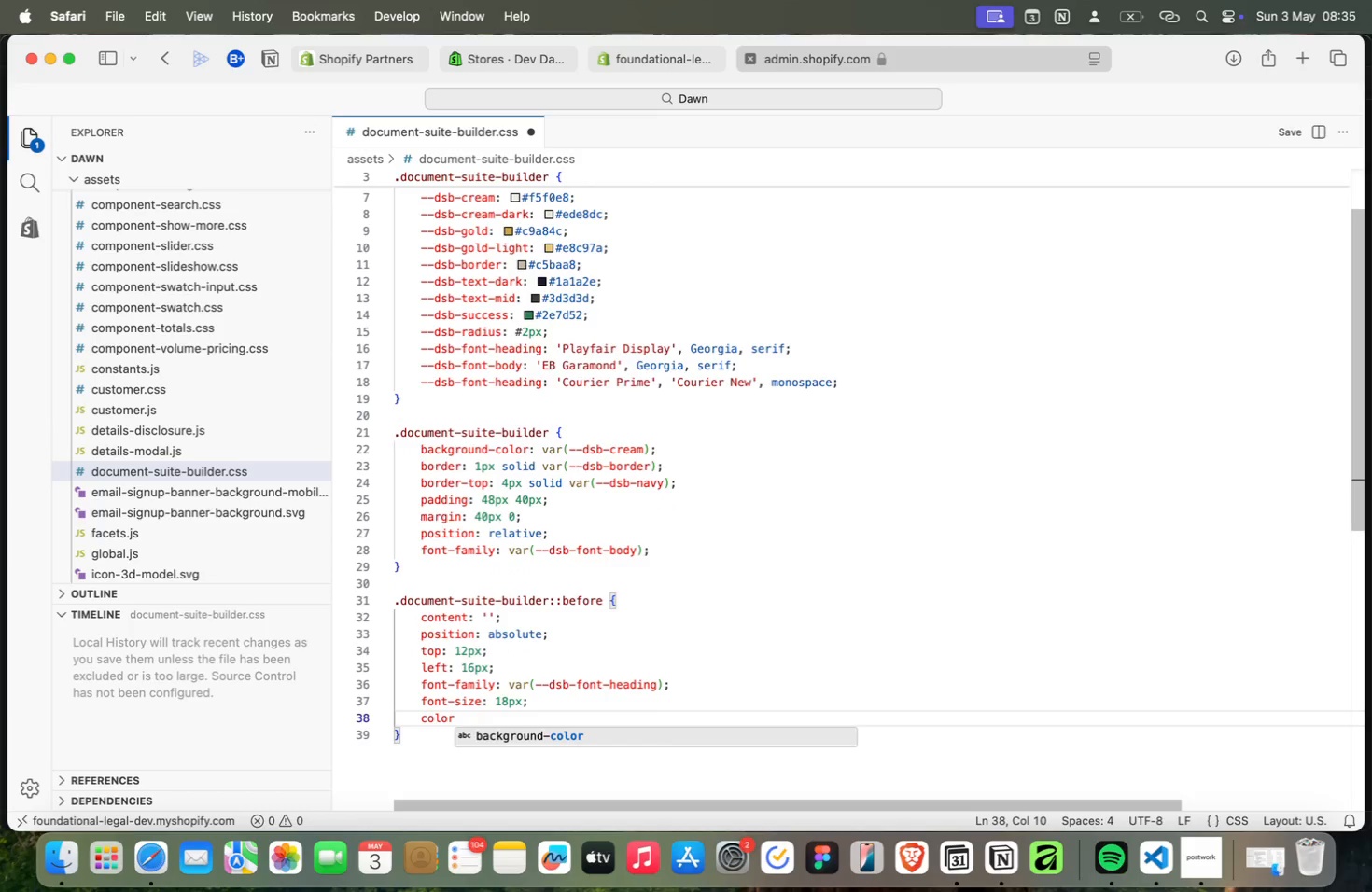 
key(Meta+Shift+Semicolon)
 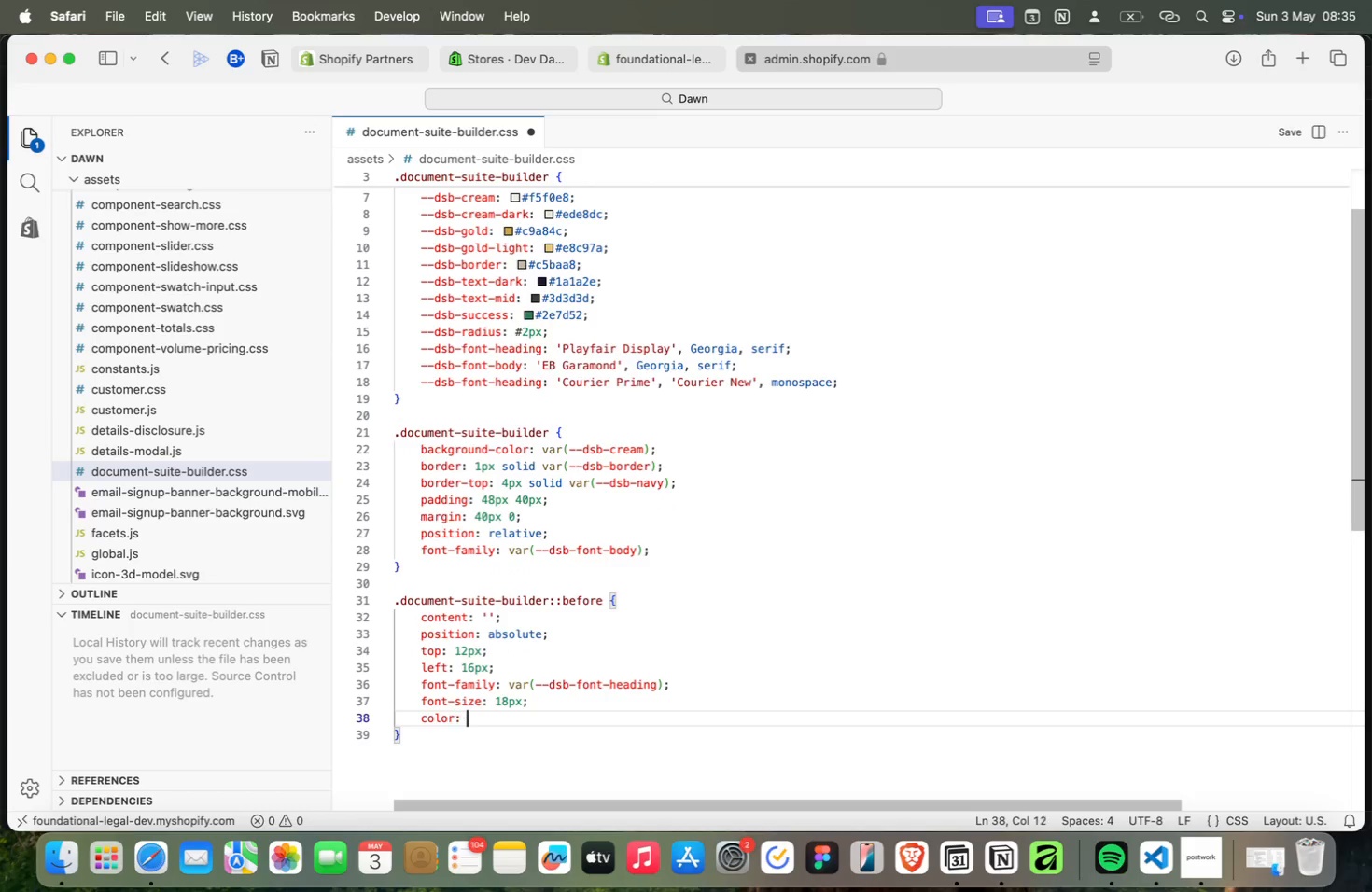 
key(Meta+Space)
 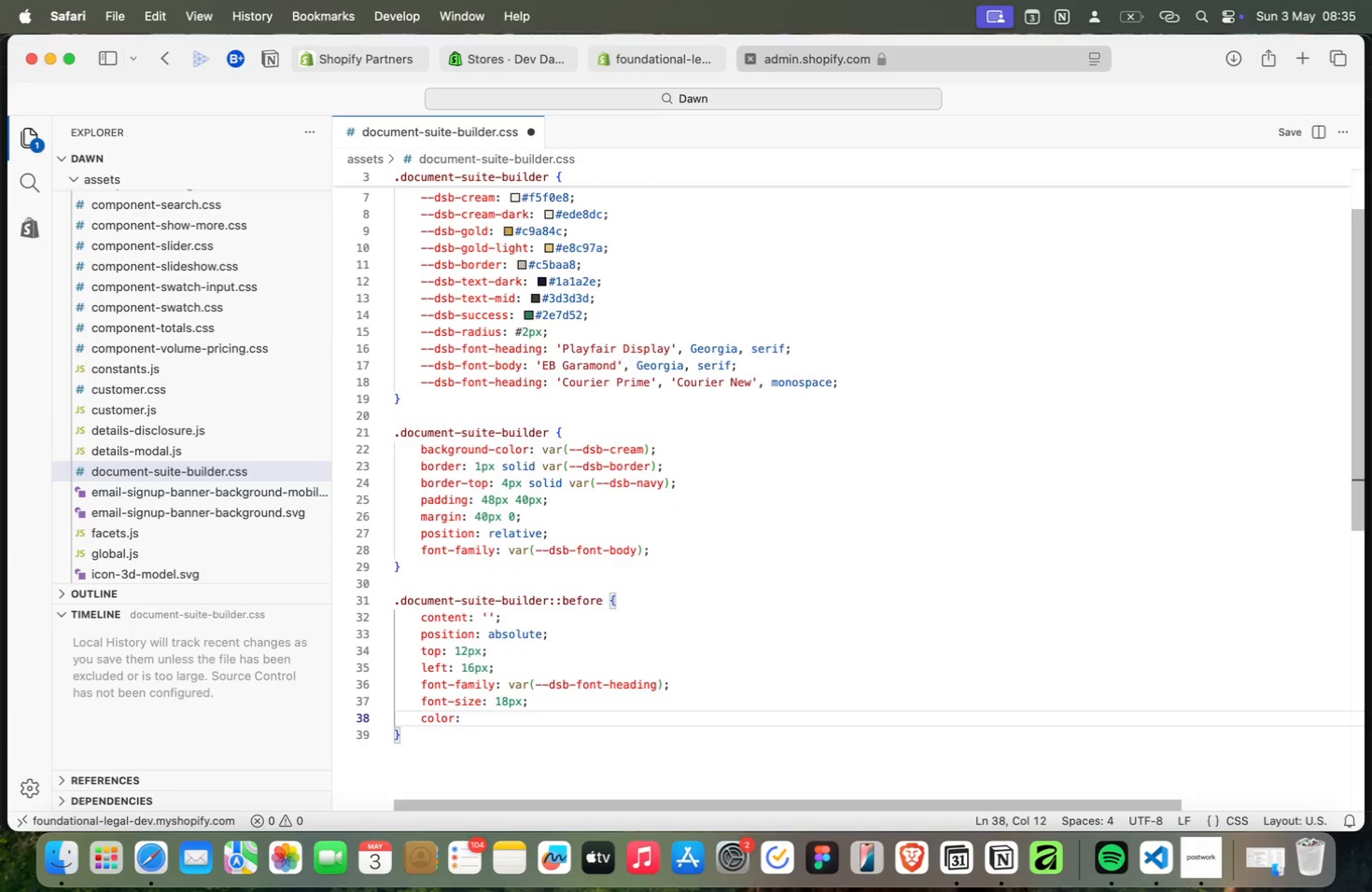 
key(Meta+V)
 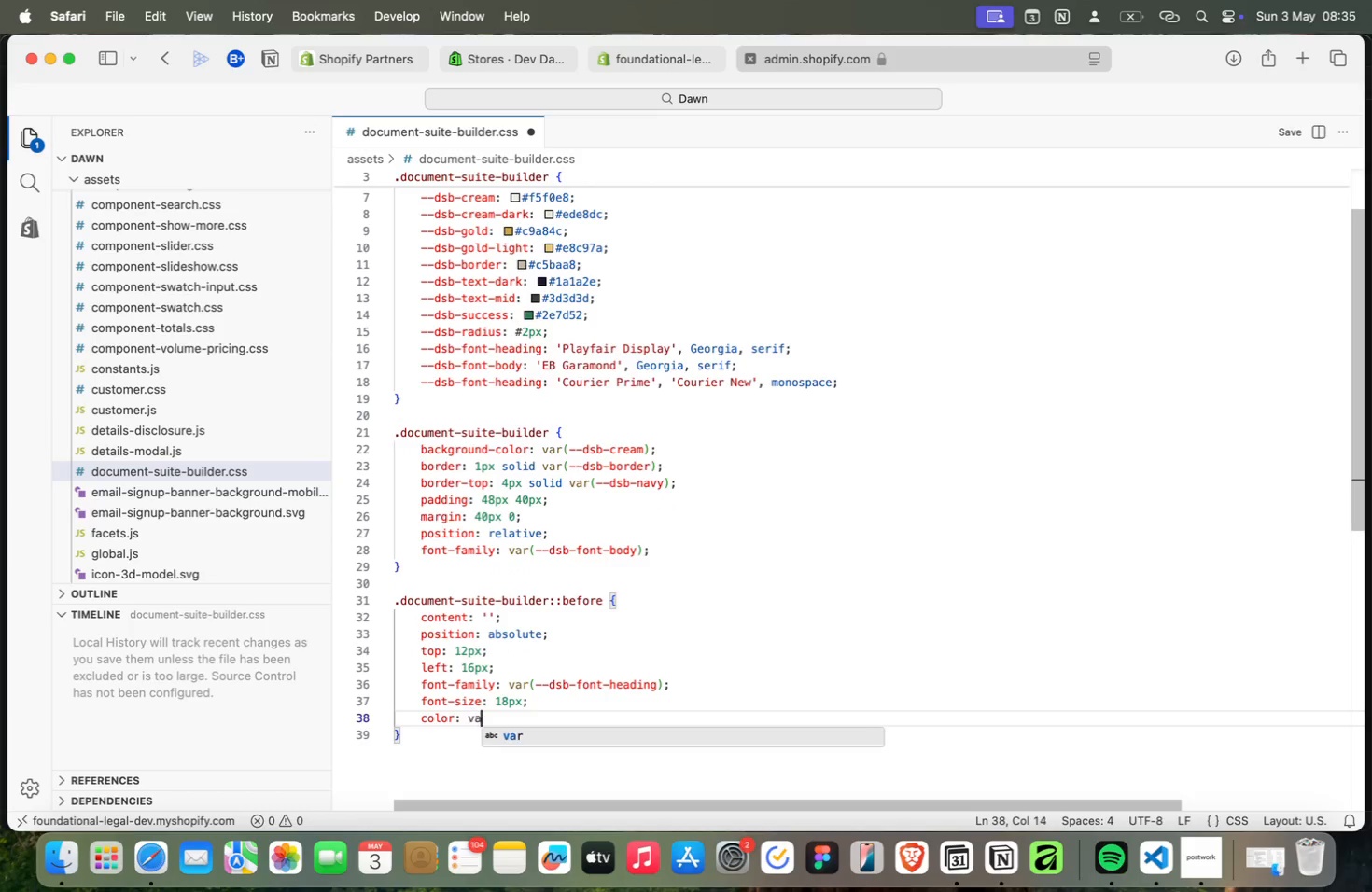 
key(Meta+A)
 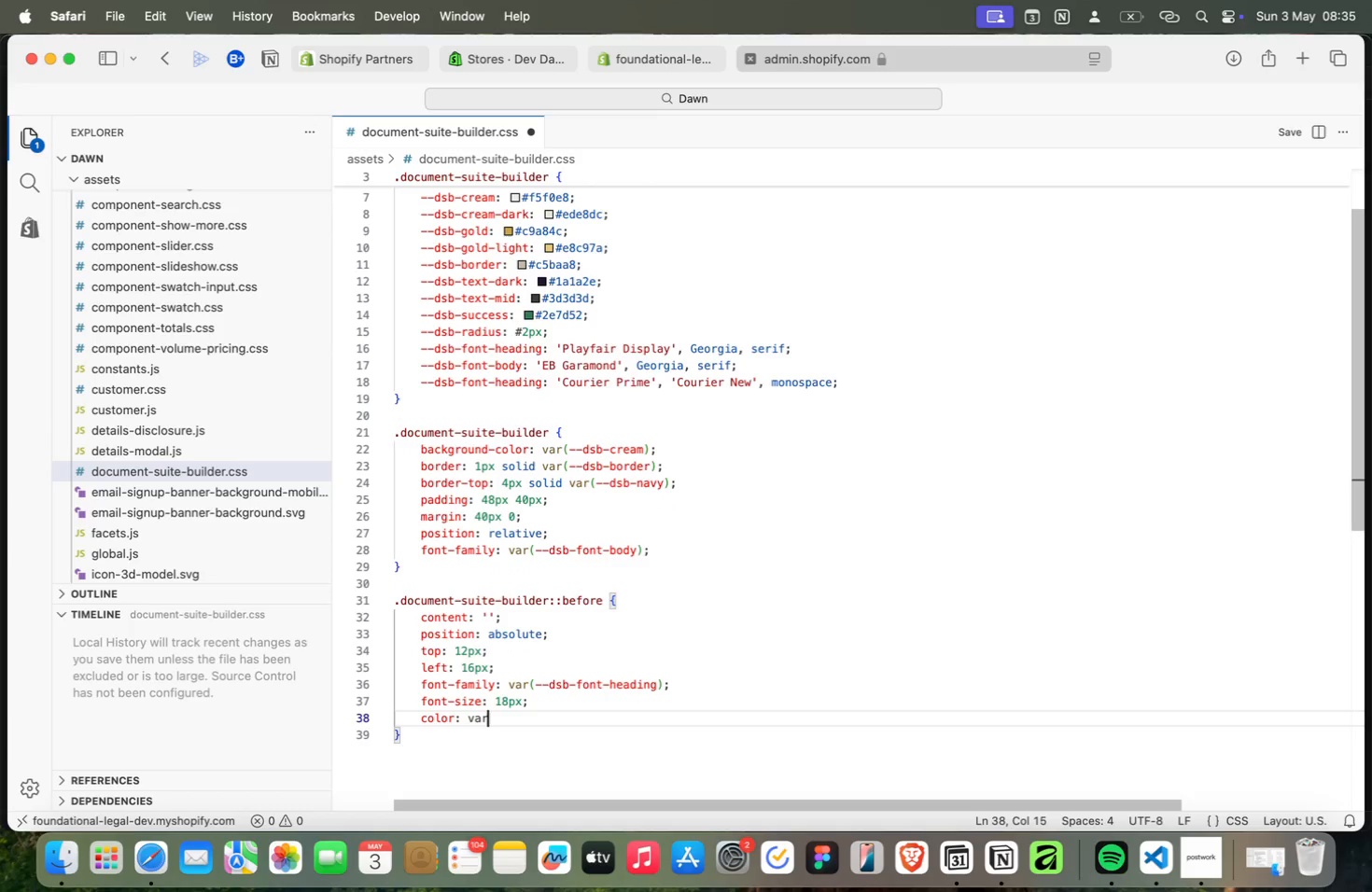 
key(Meta+Enter)
 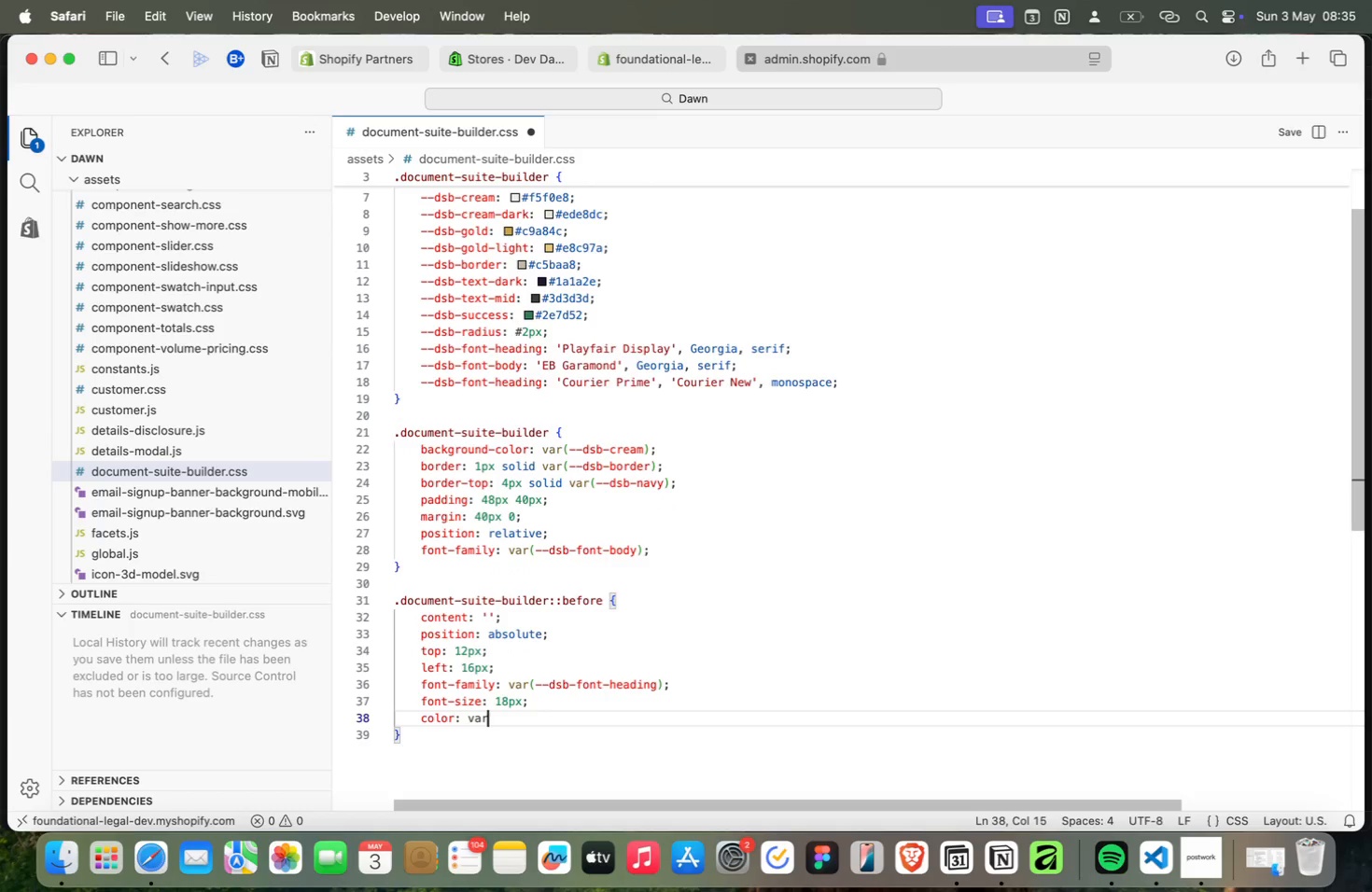 
key(Meta+Shift+9)
 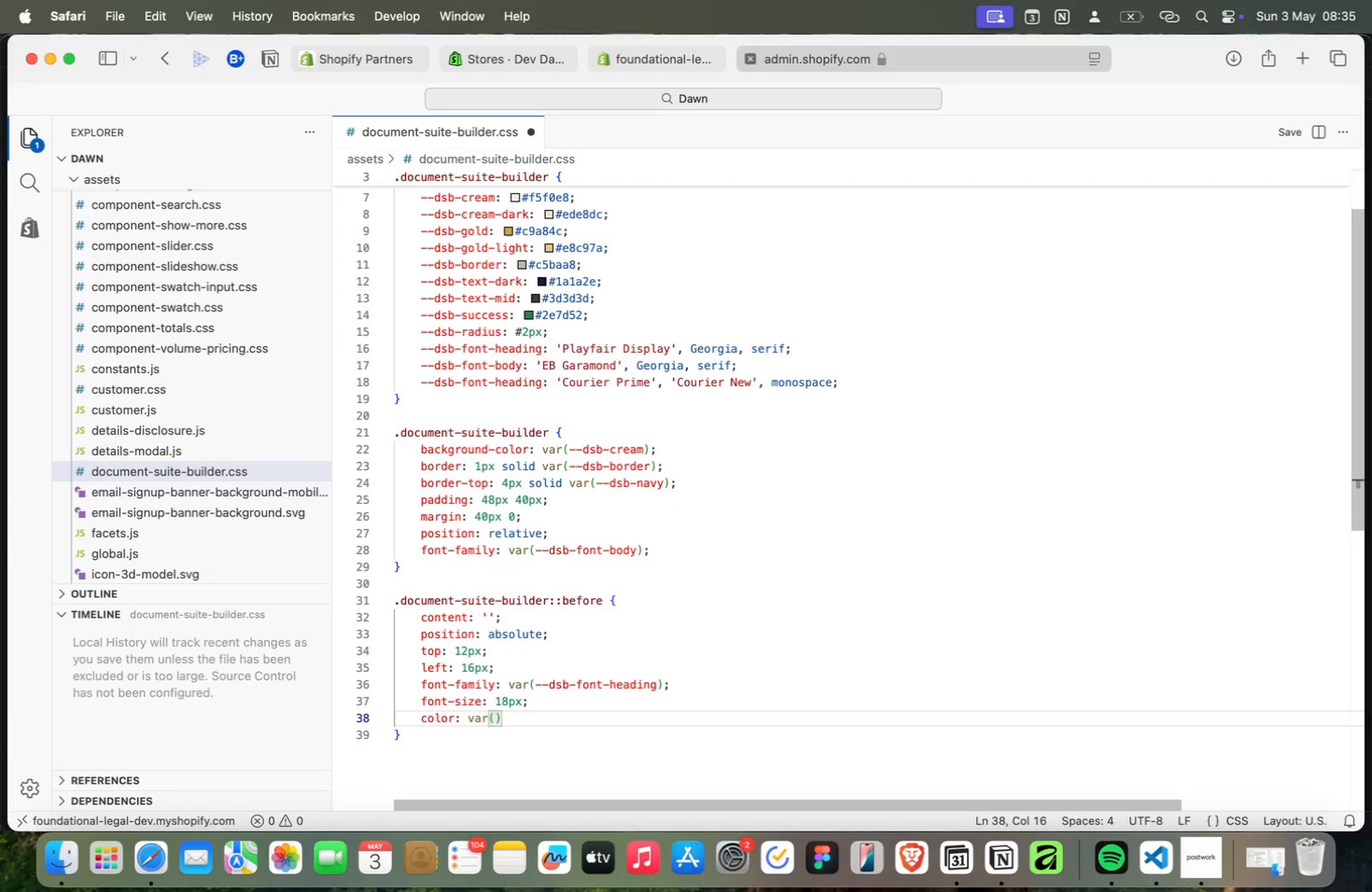 
key(Meta+D)
 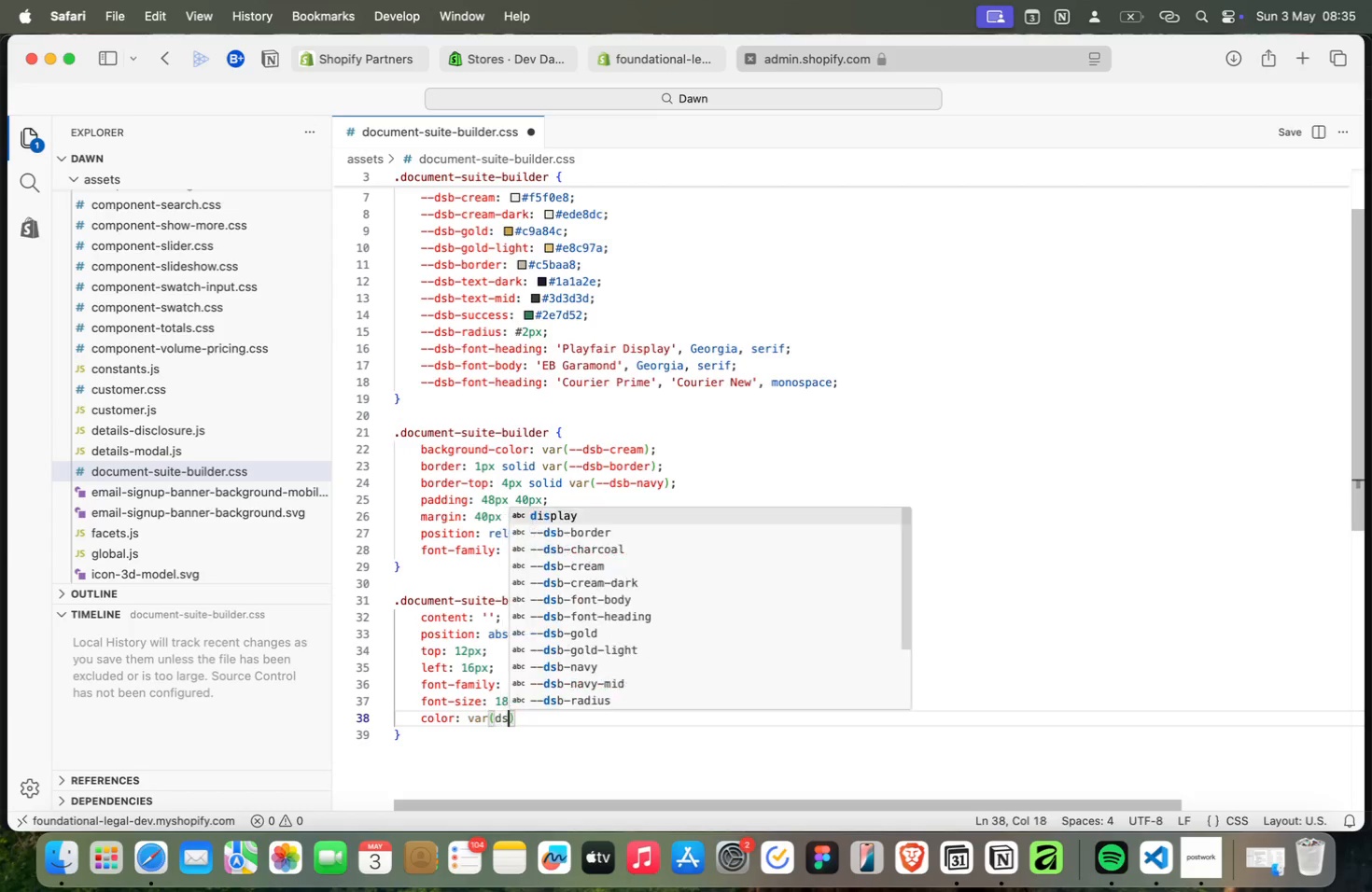 
key(Meta+S)
 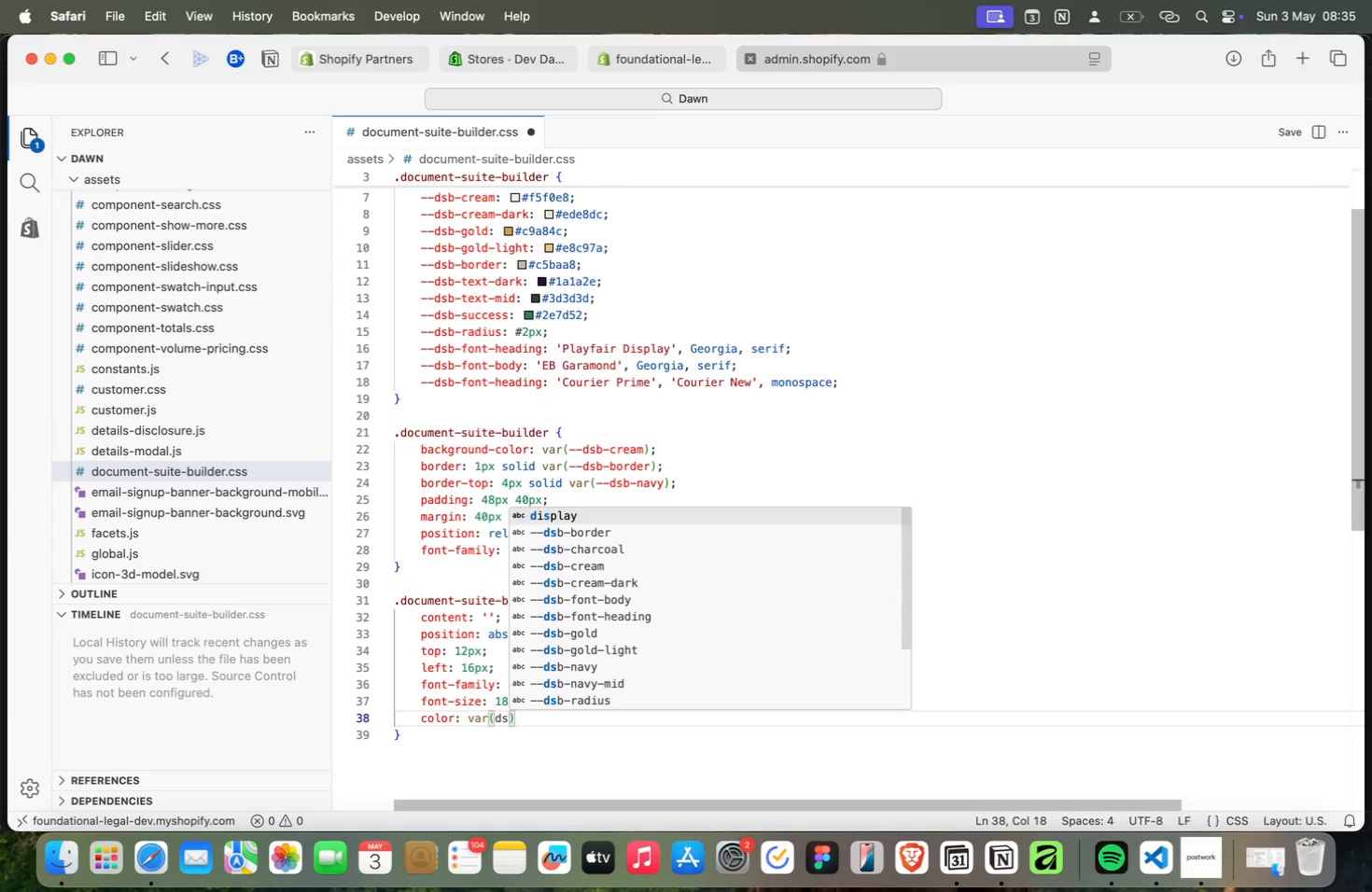 
key(Meta+ArrowDown)
 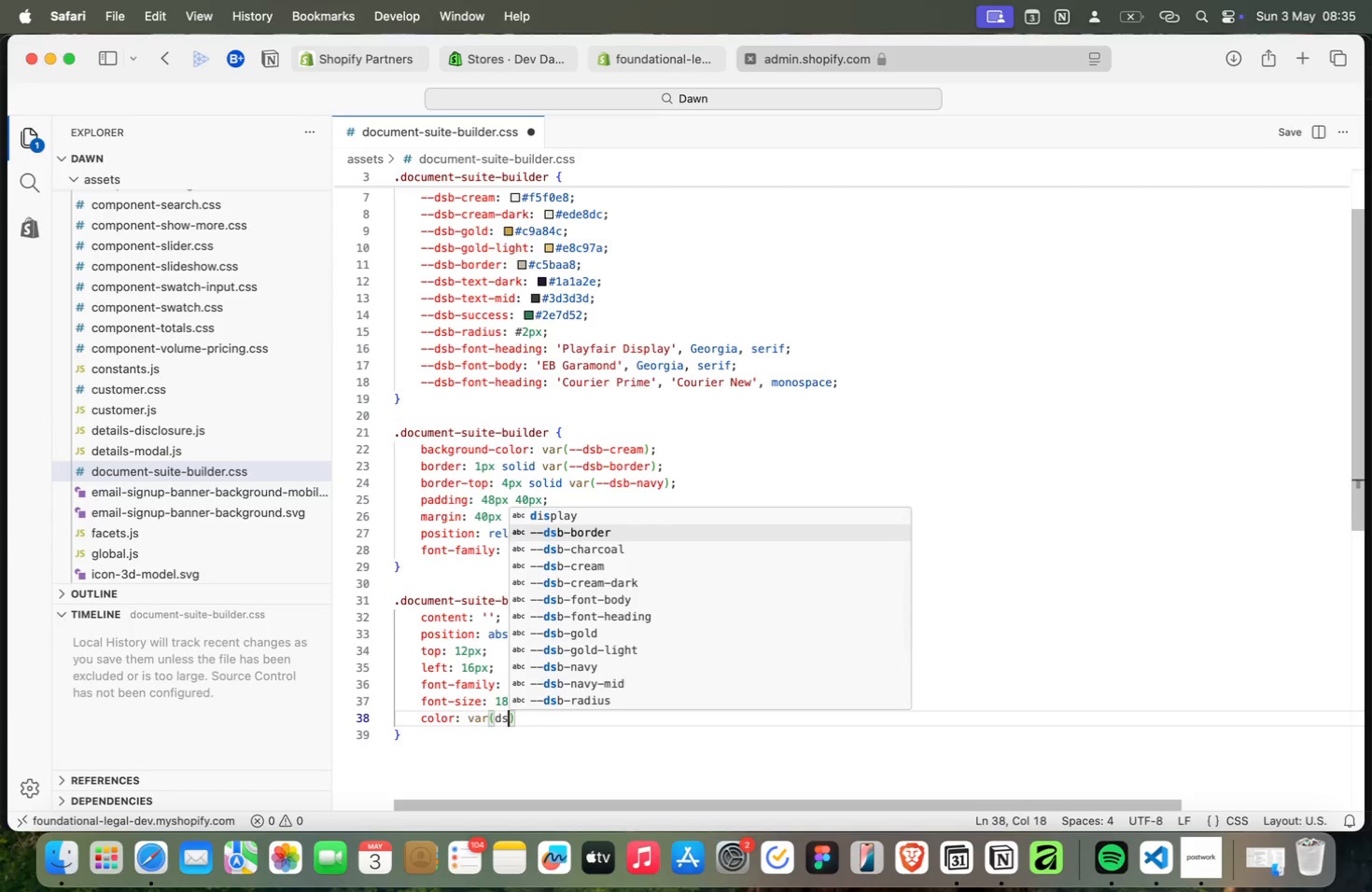 
key(Meta+ArrowDown)
 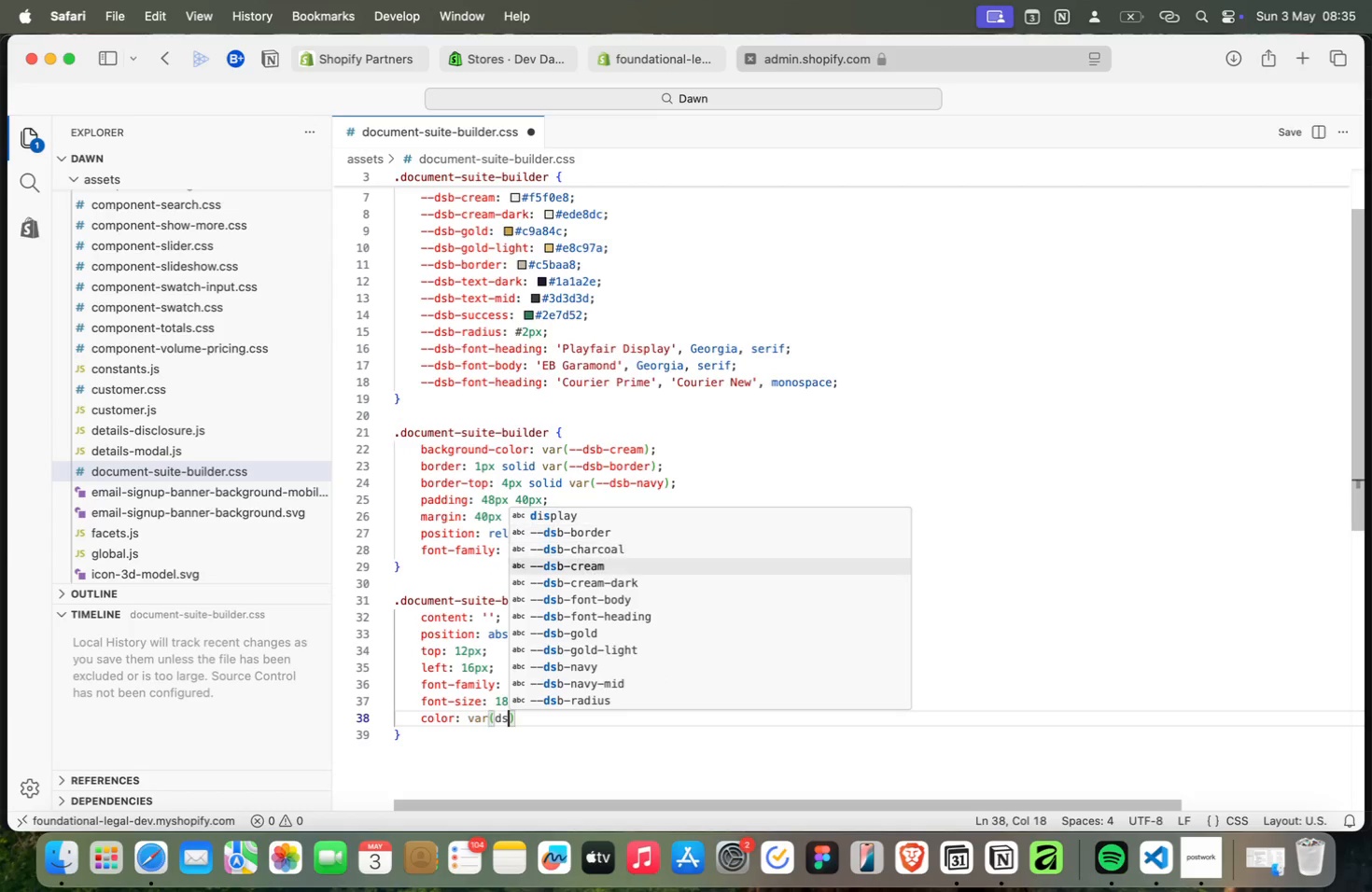 
key(Meta+ArrowDown)
 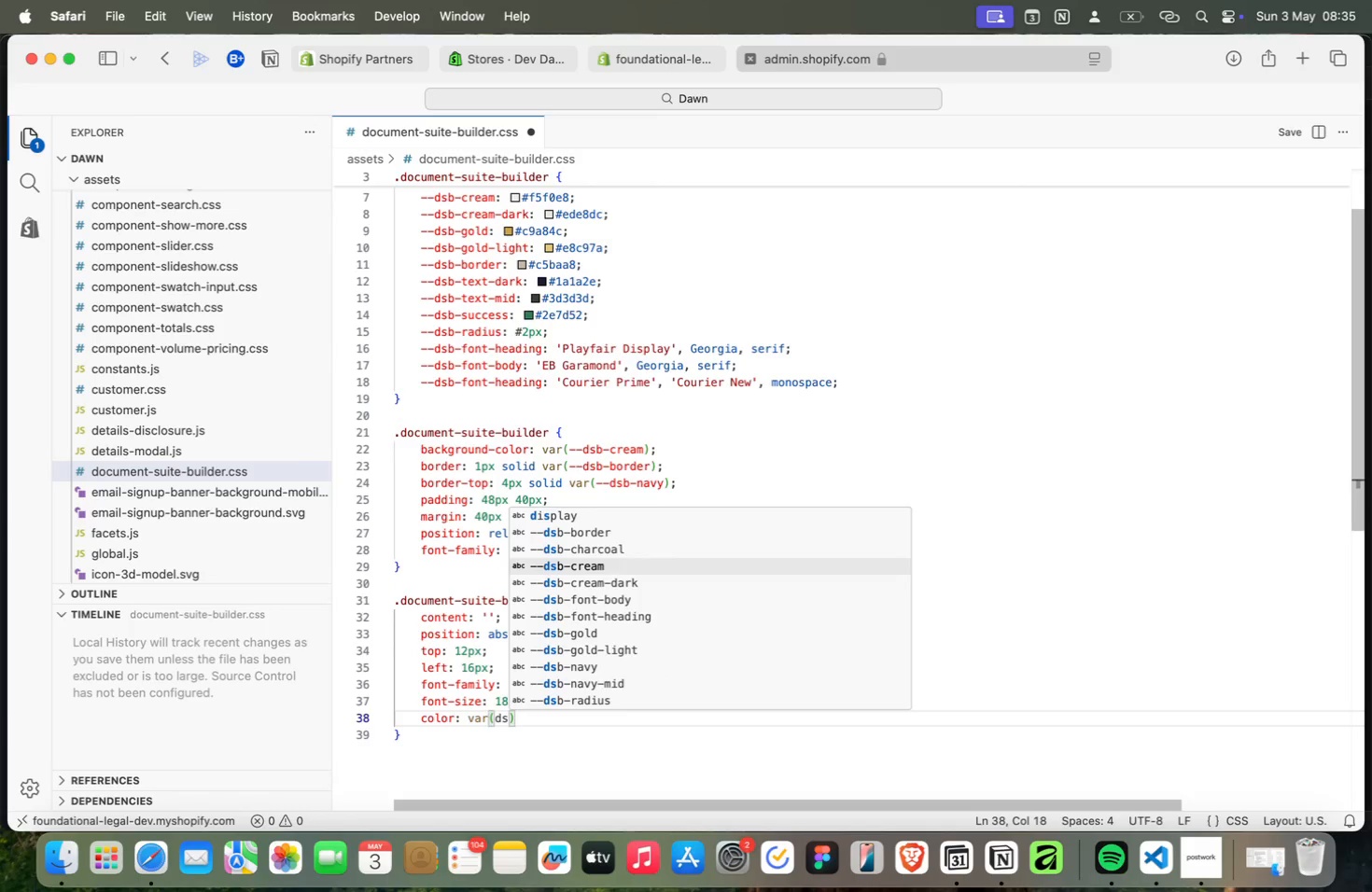 
key(Meta+ArrowDown)
 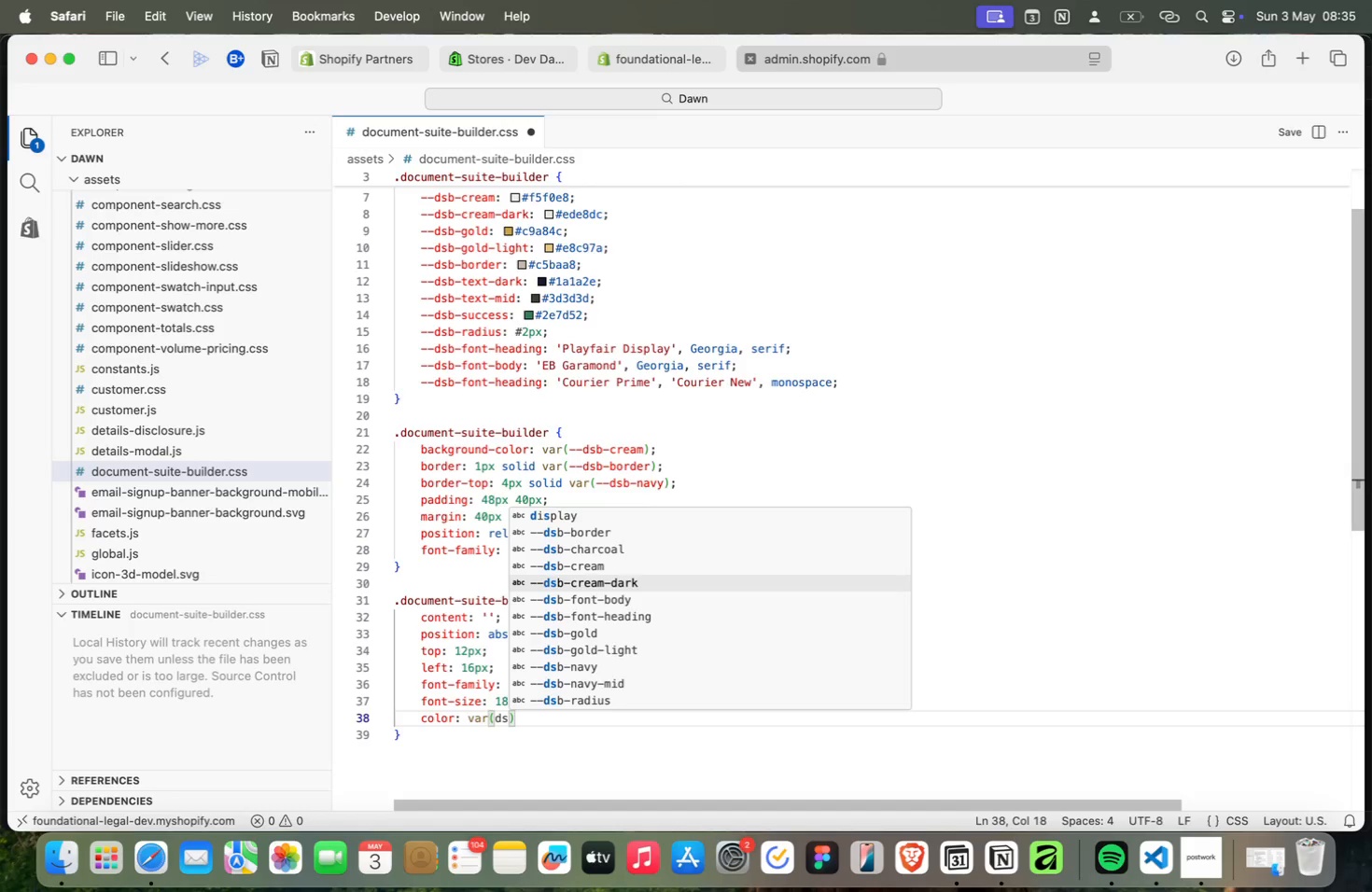 
key(Meta+ArrowDown)
 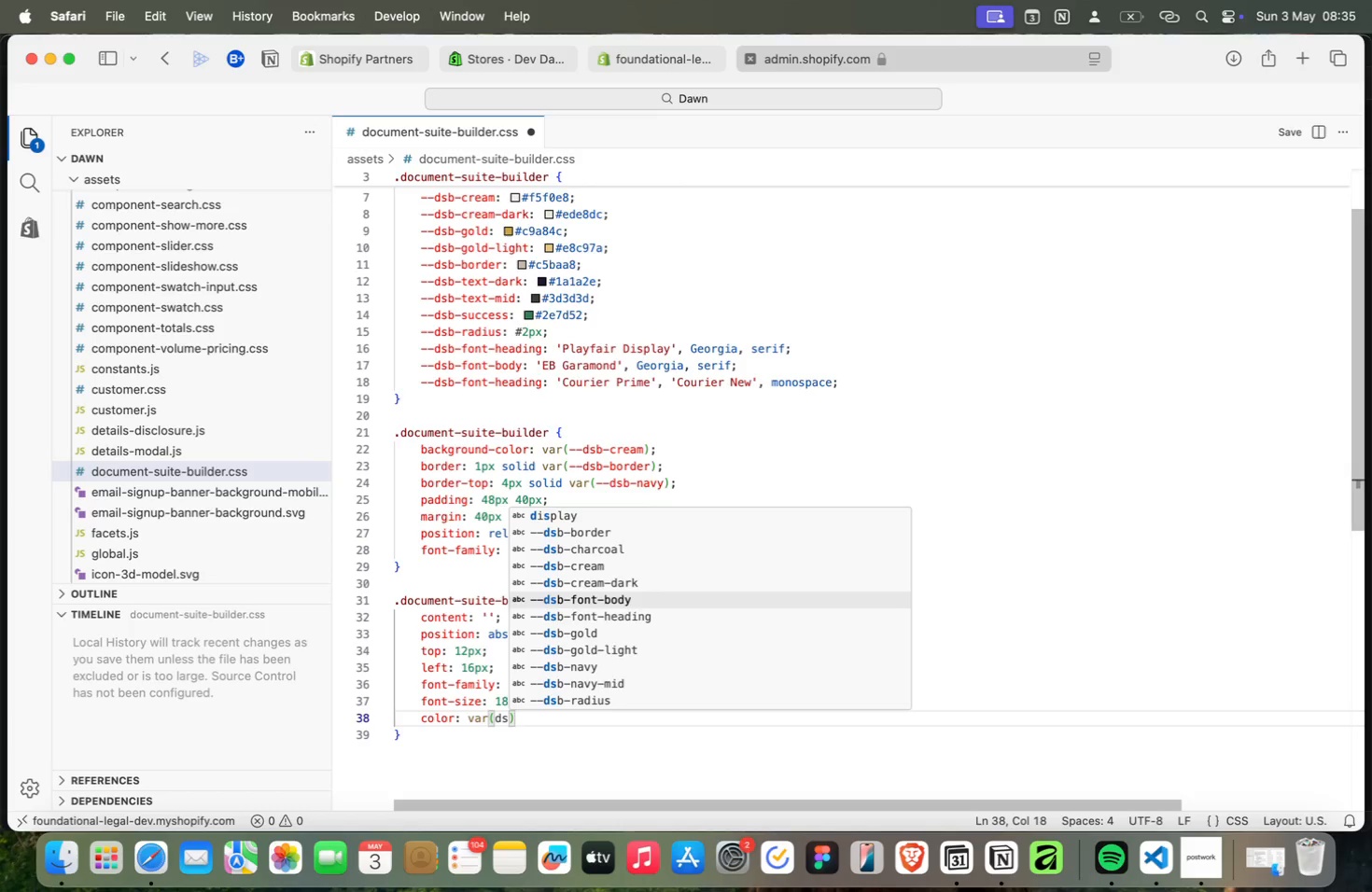 
key(Meta+ArrowDown)
 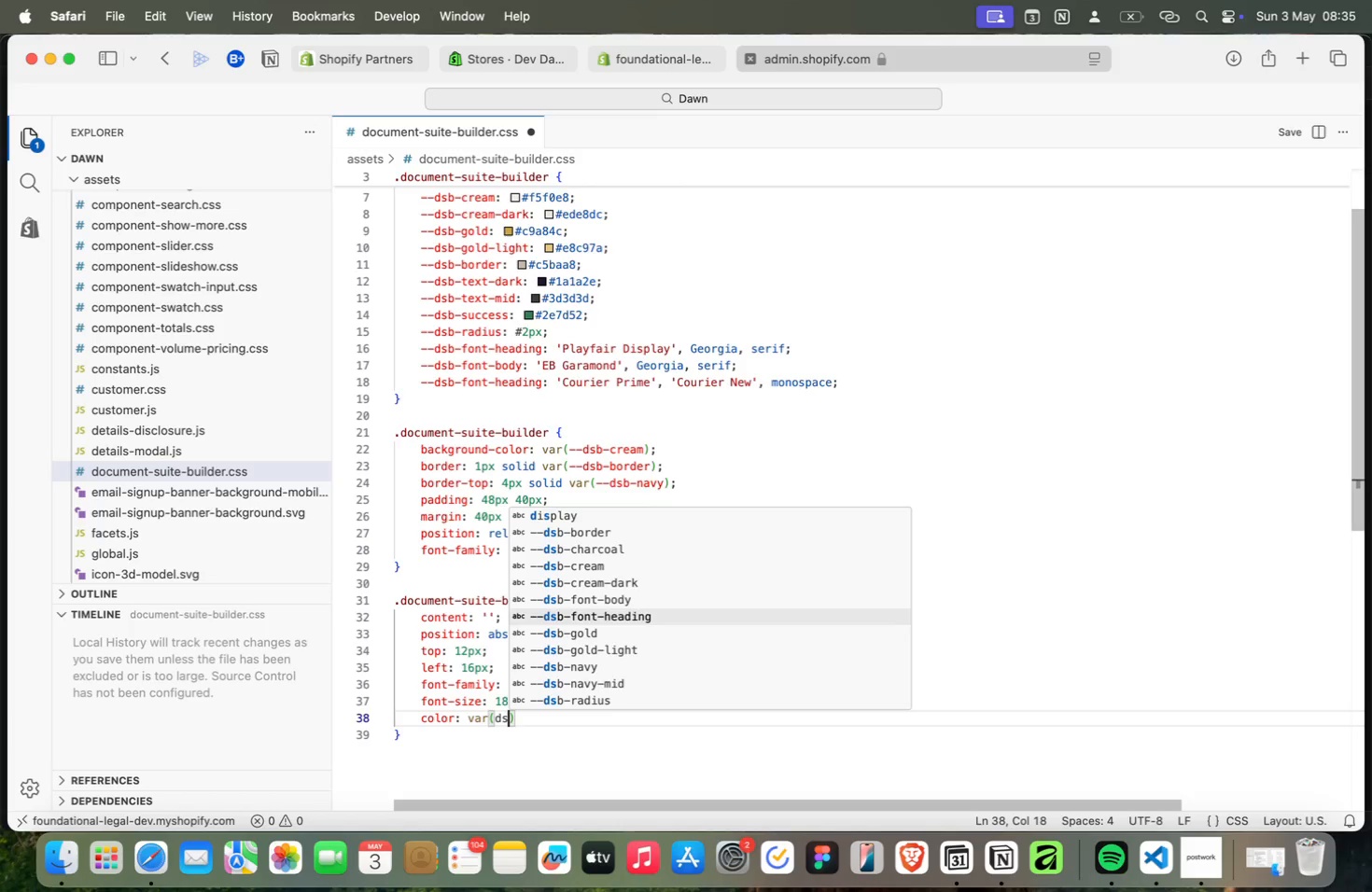 
key(Meta+ArrowDown)
 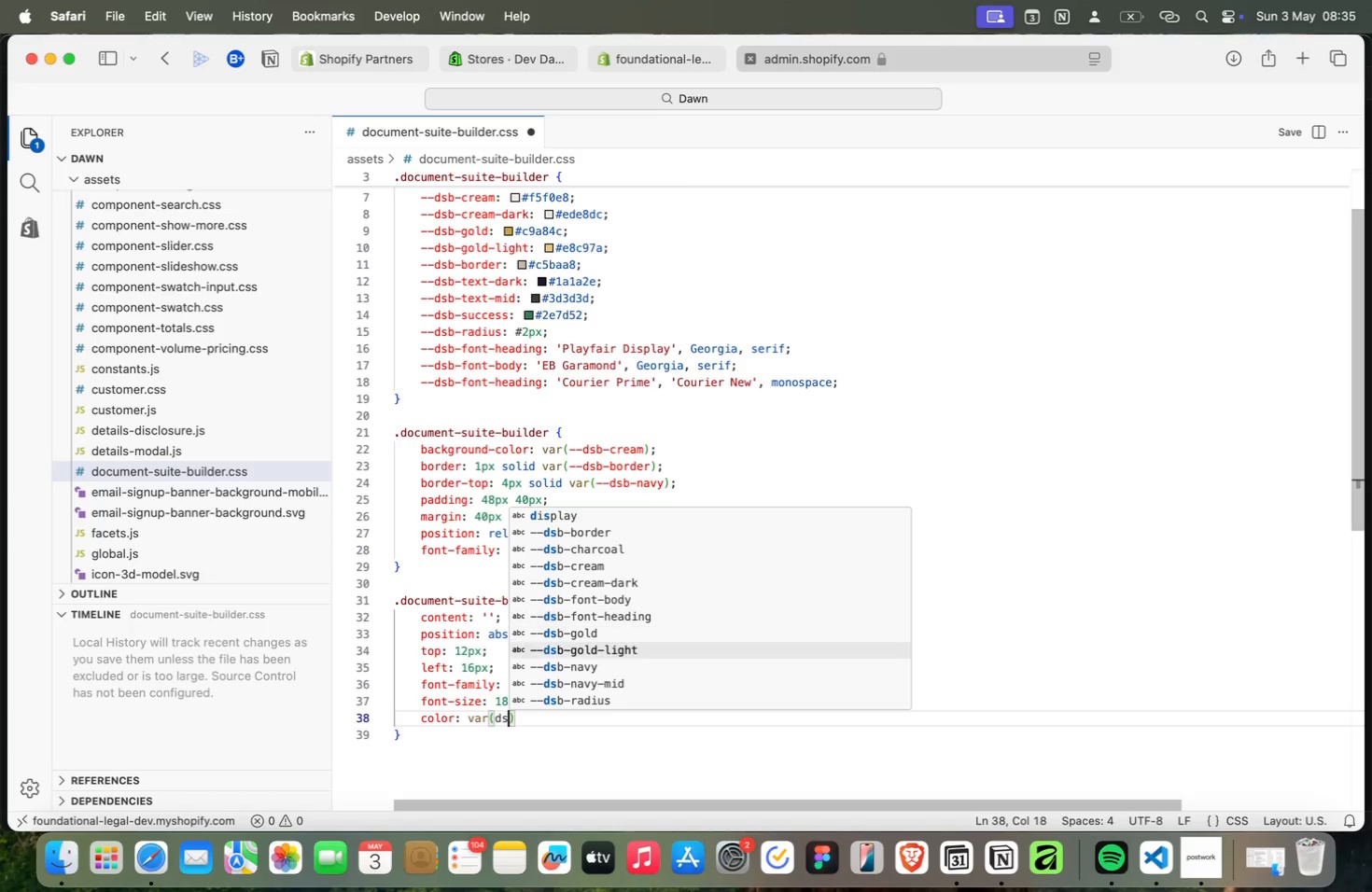 
key(Meta+ArrowDown)
 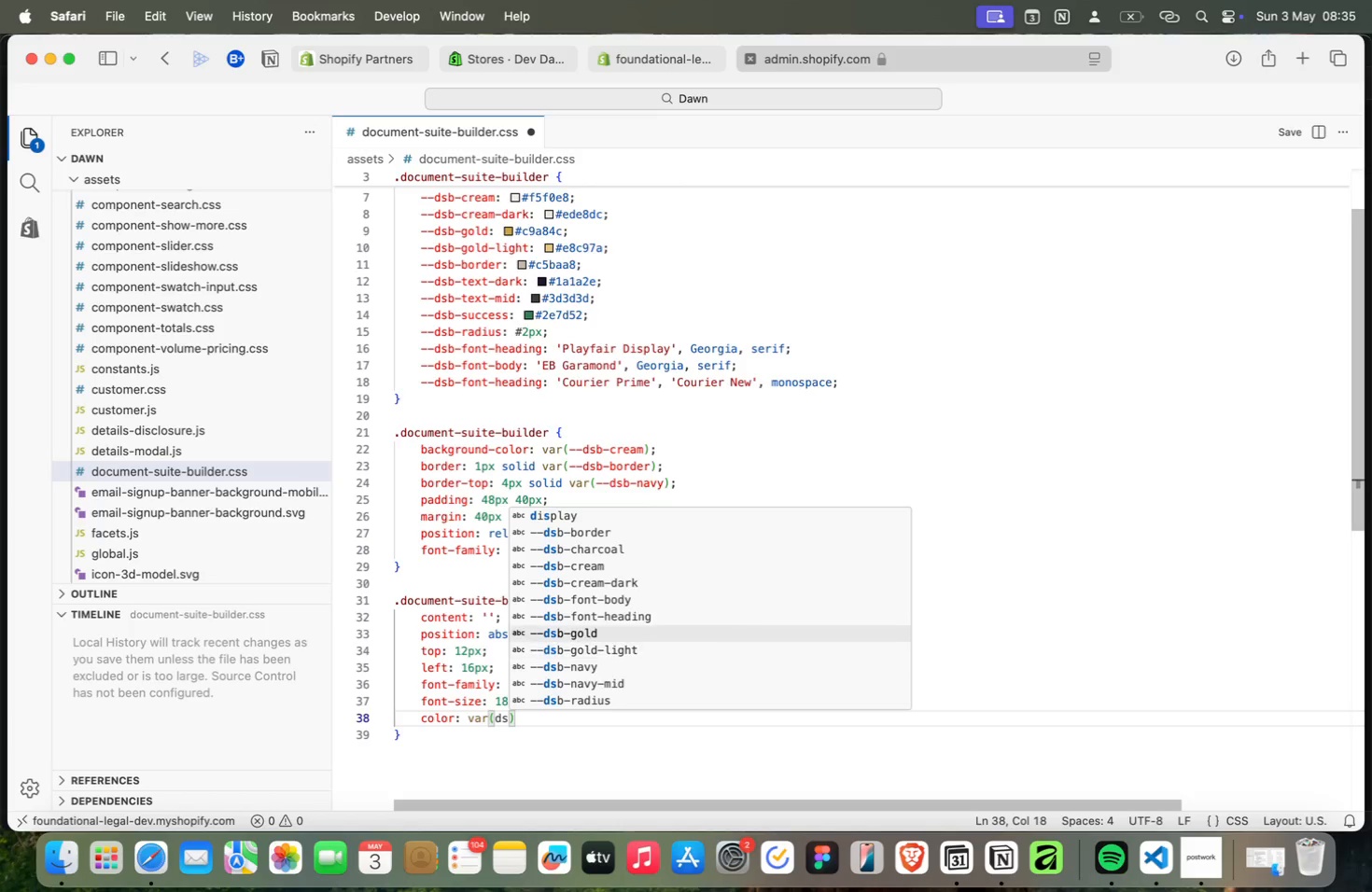 
key(Meta+ArrowUp)
 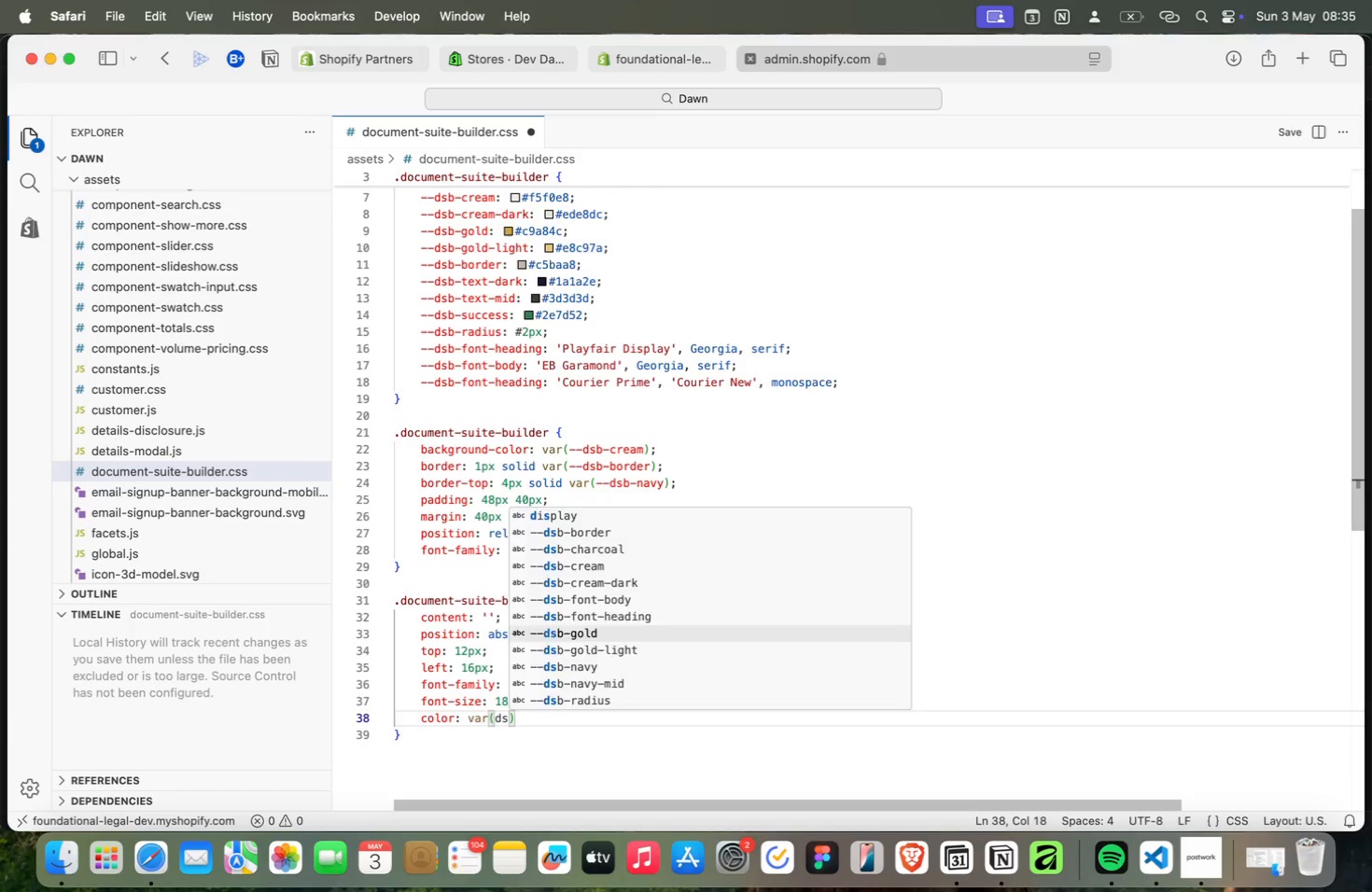 
key(Meta+Enter)
 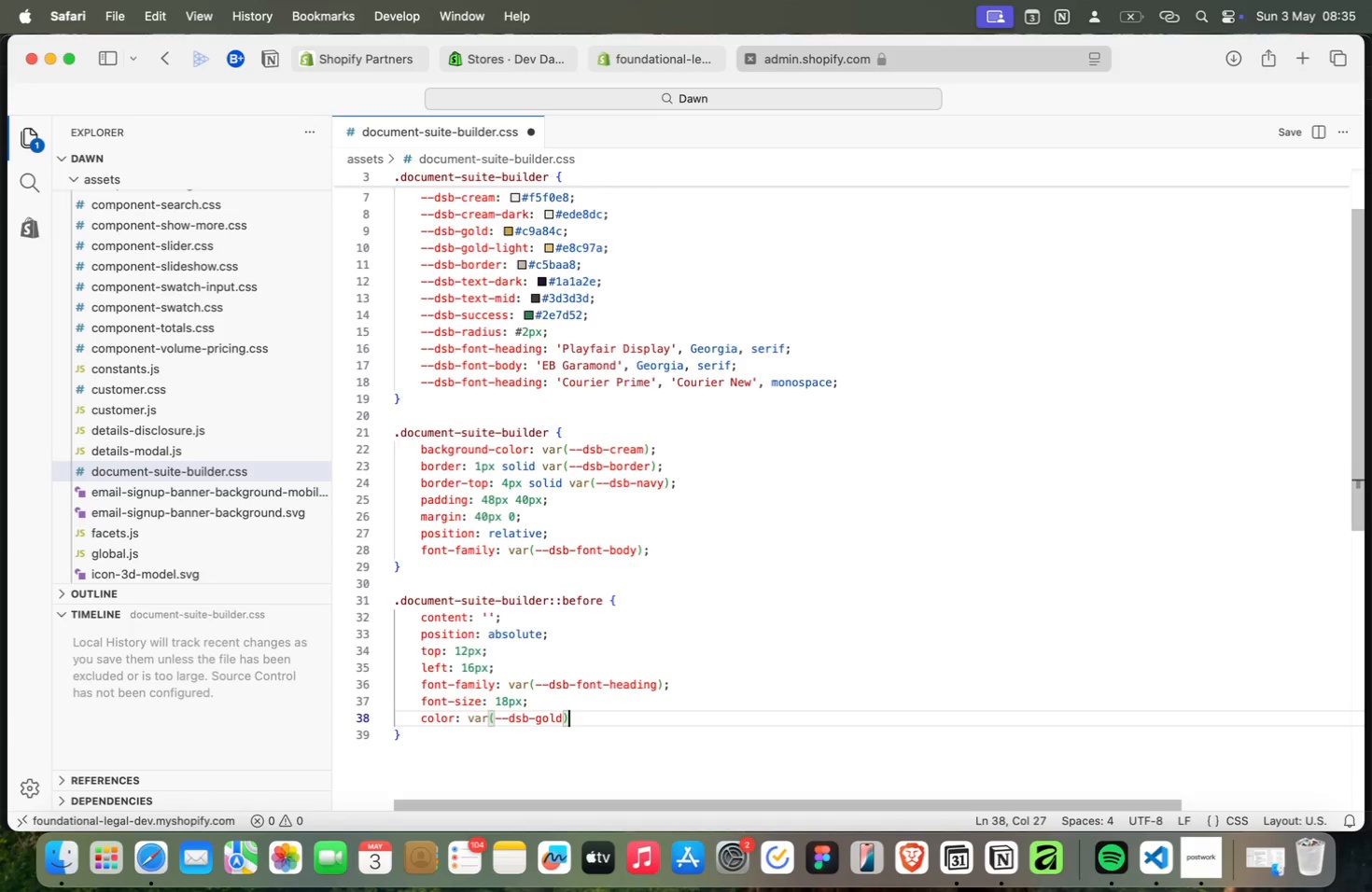 
key(Meta+ArrowRight)
 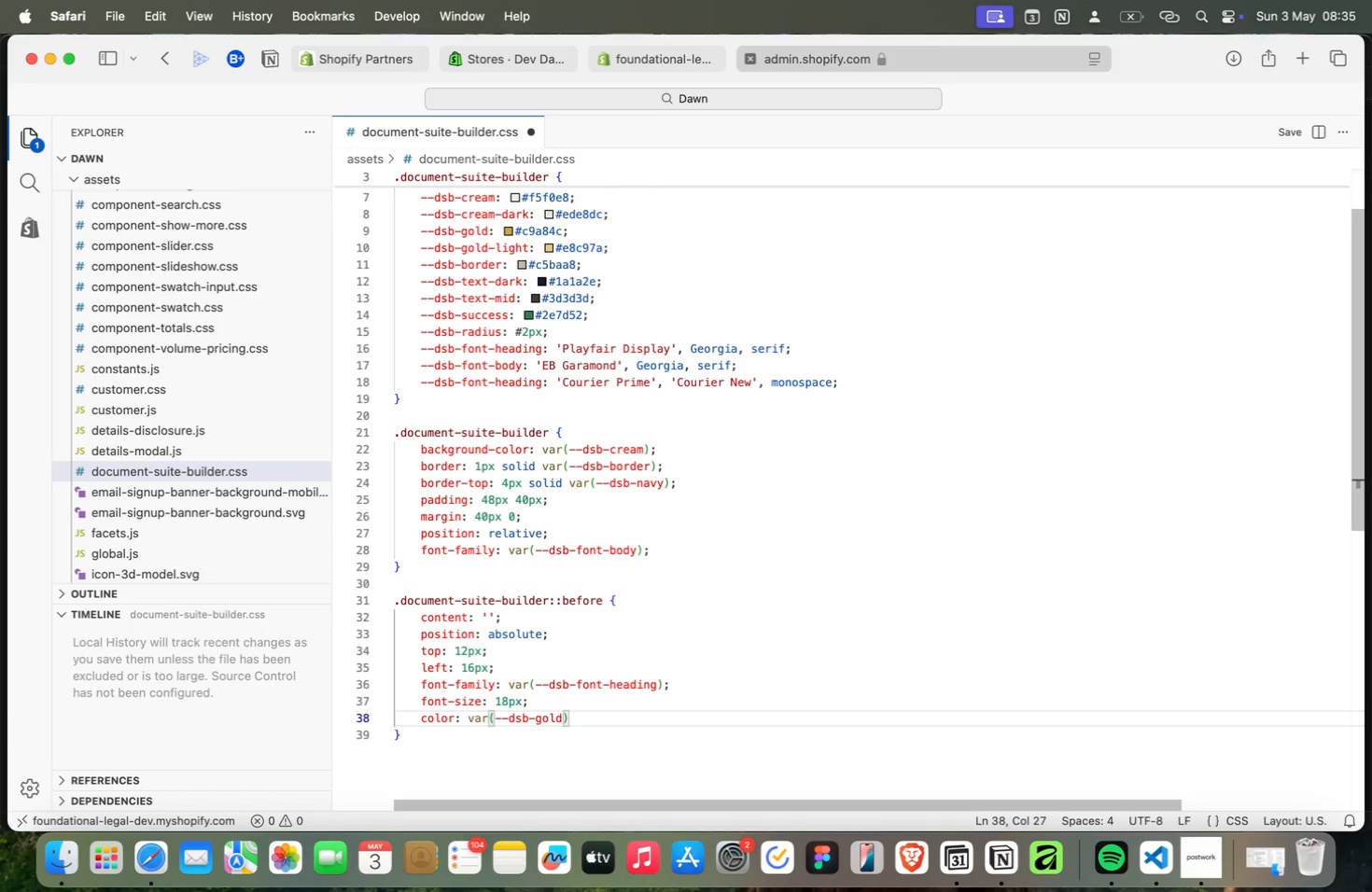 
key(Meta+Semicolon)
 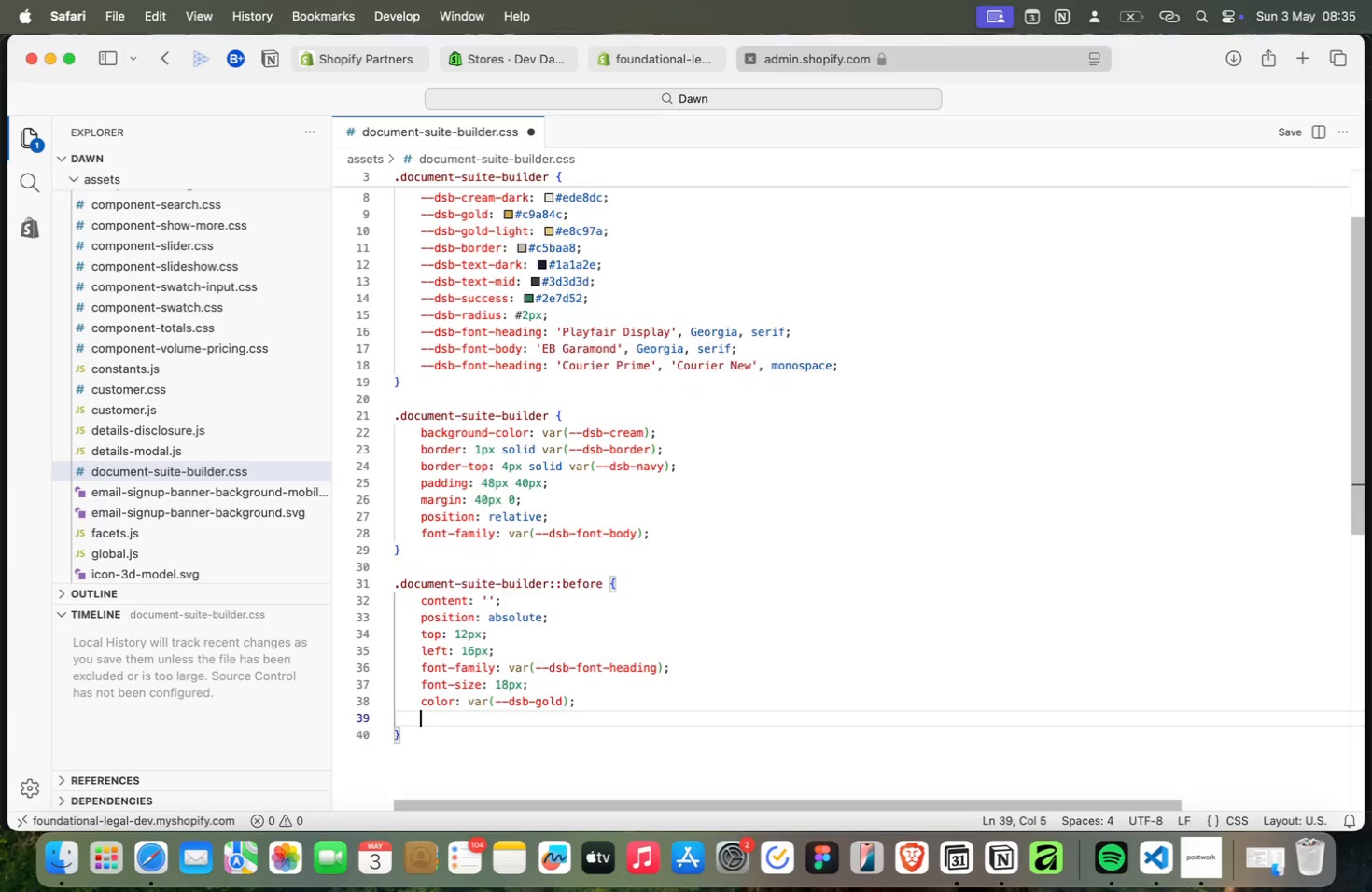 
key(Meta+Enter)
 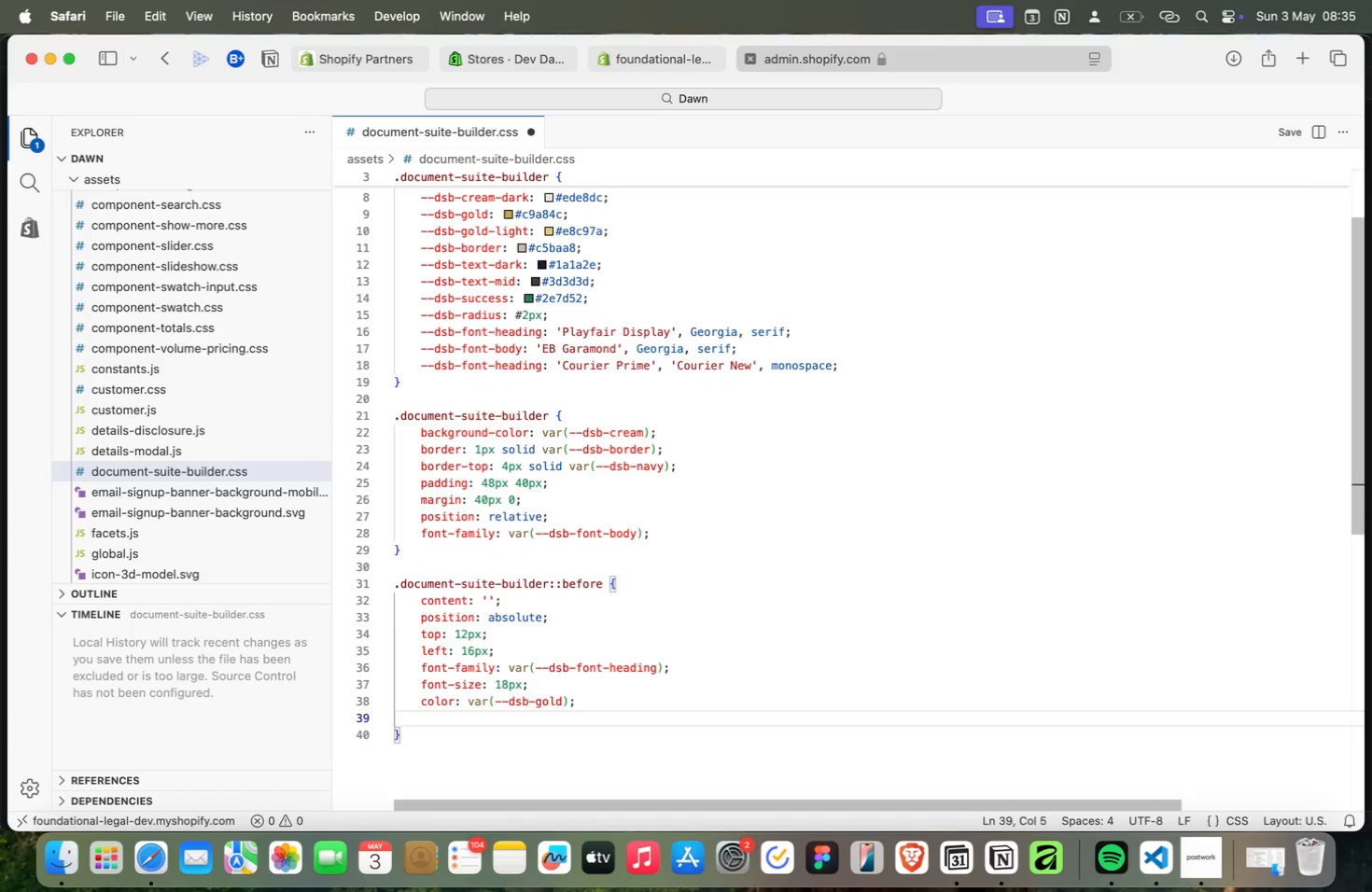 
key(Meta+O)
 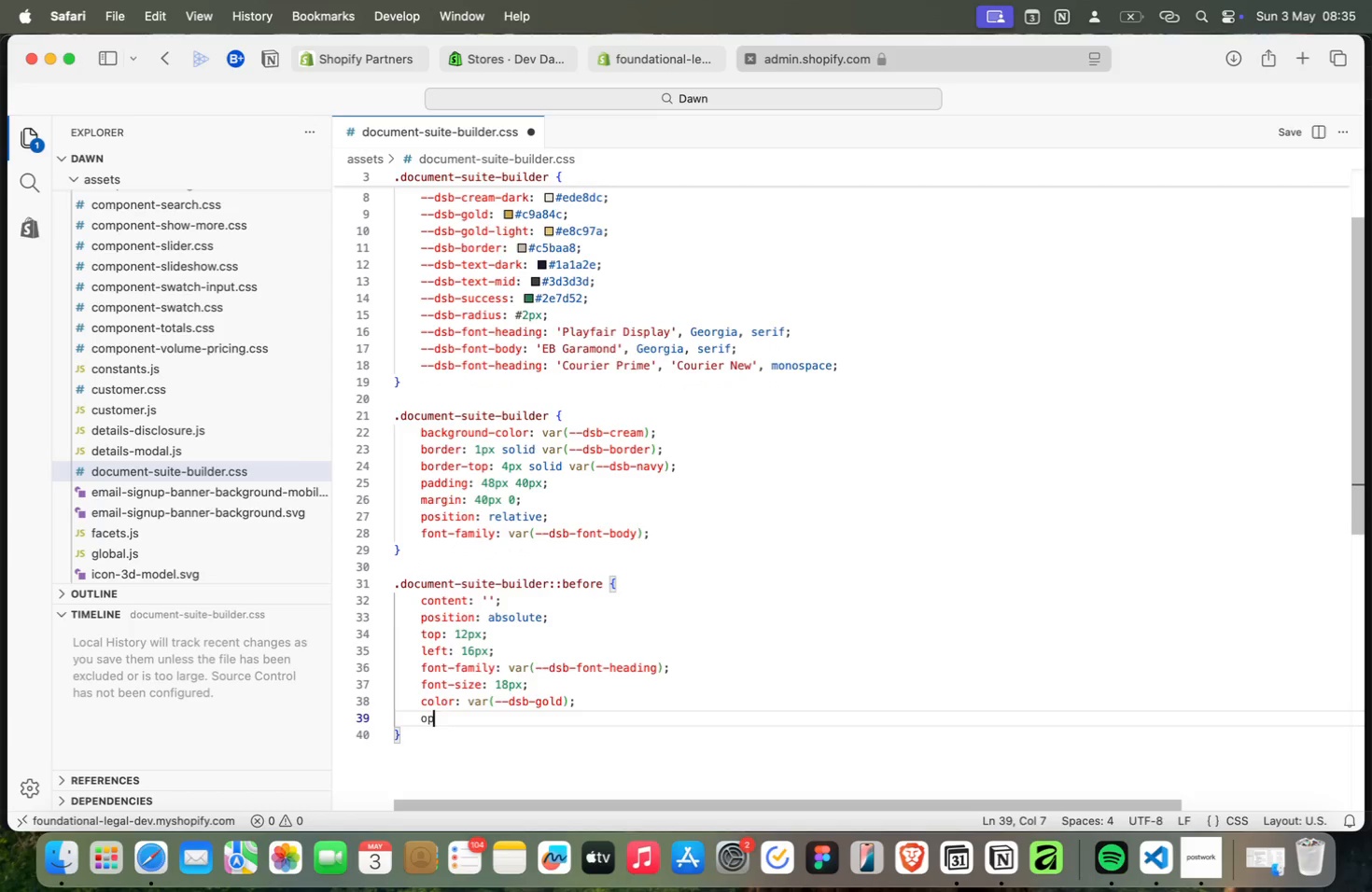 
key(Meta+P)
 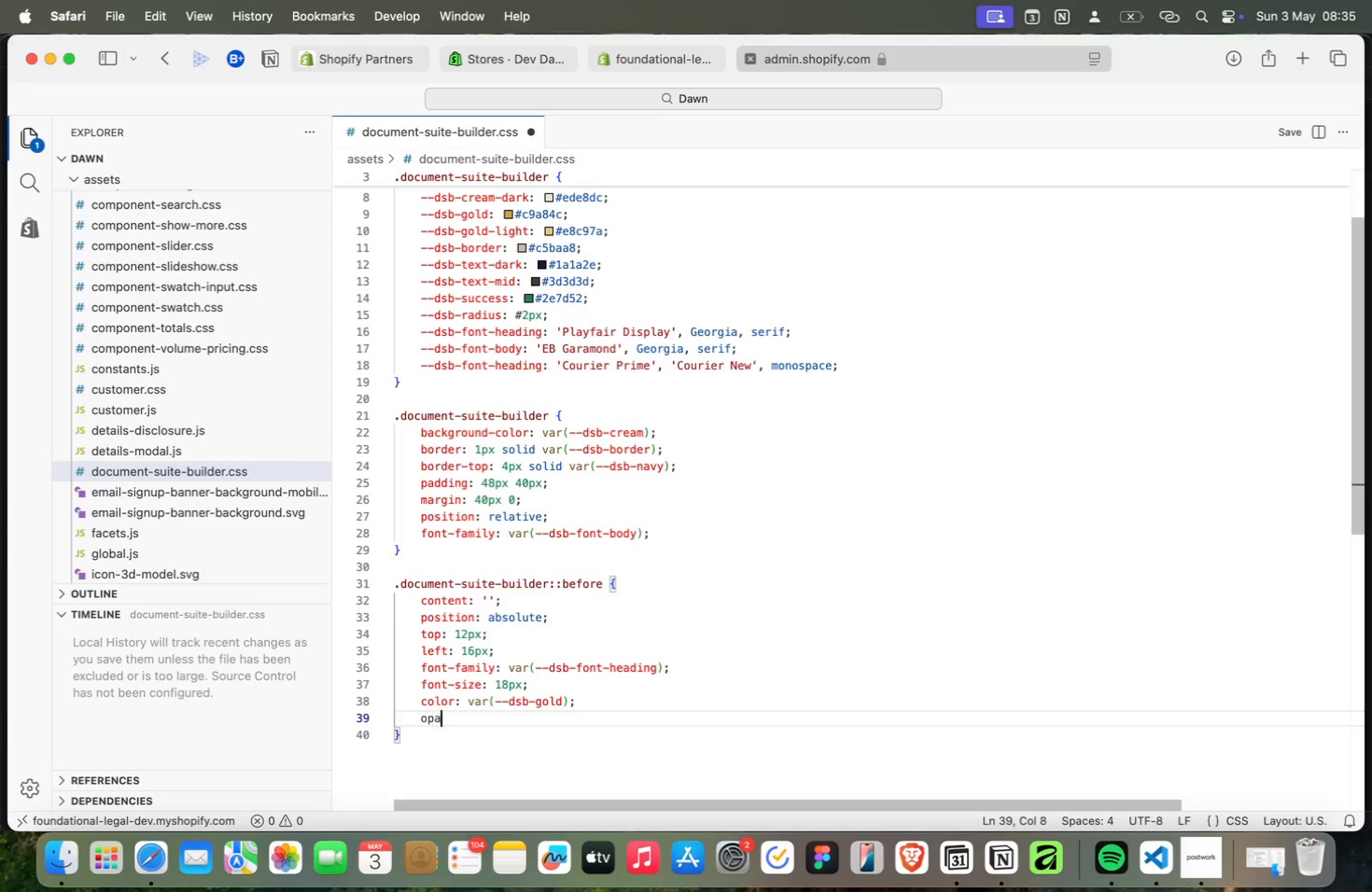 
key(Meta+A)
 